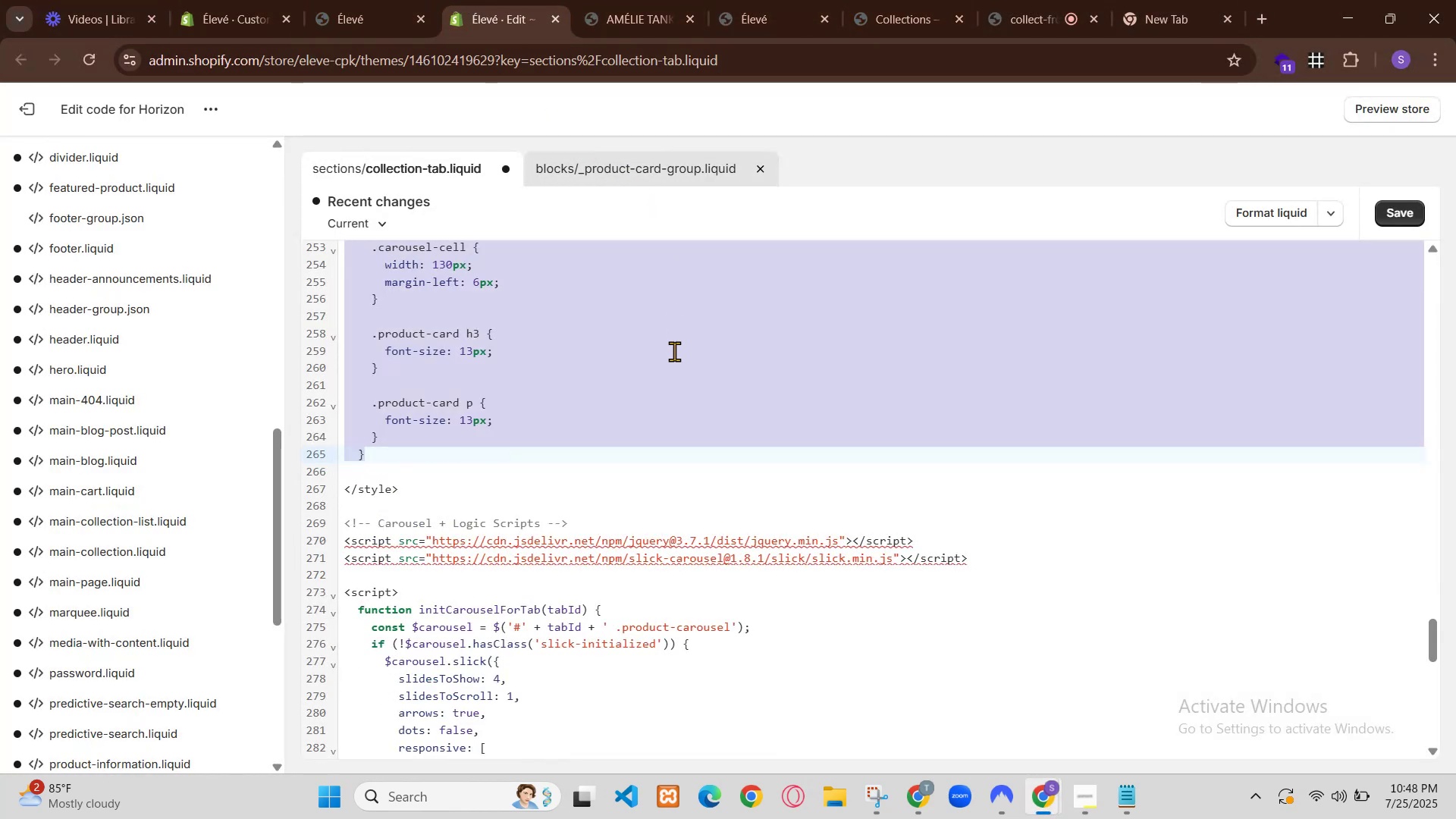 
left_click([1045, 793])
 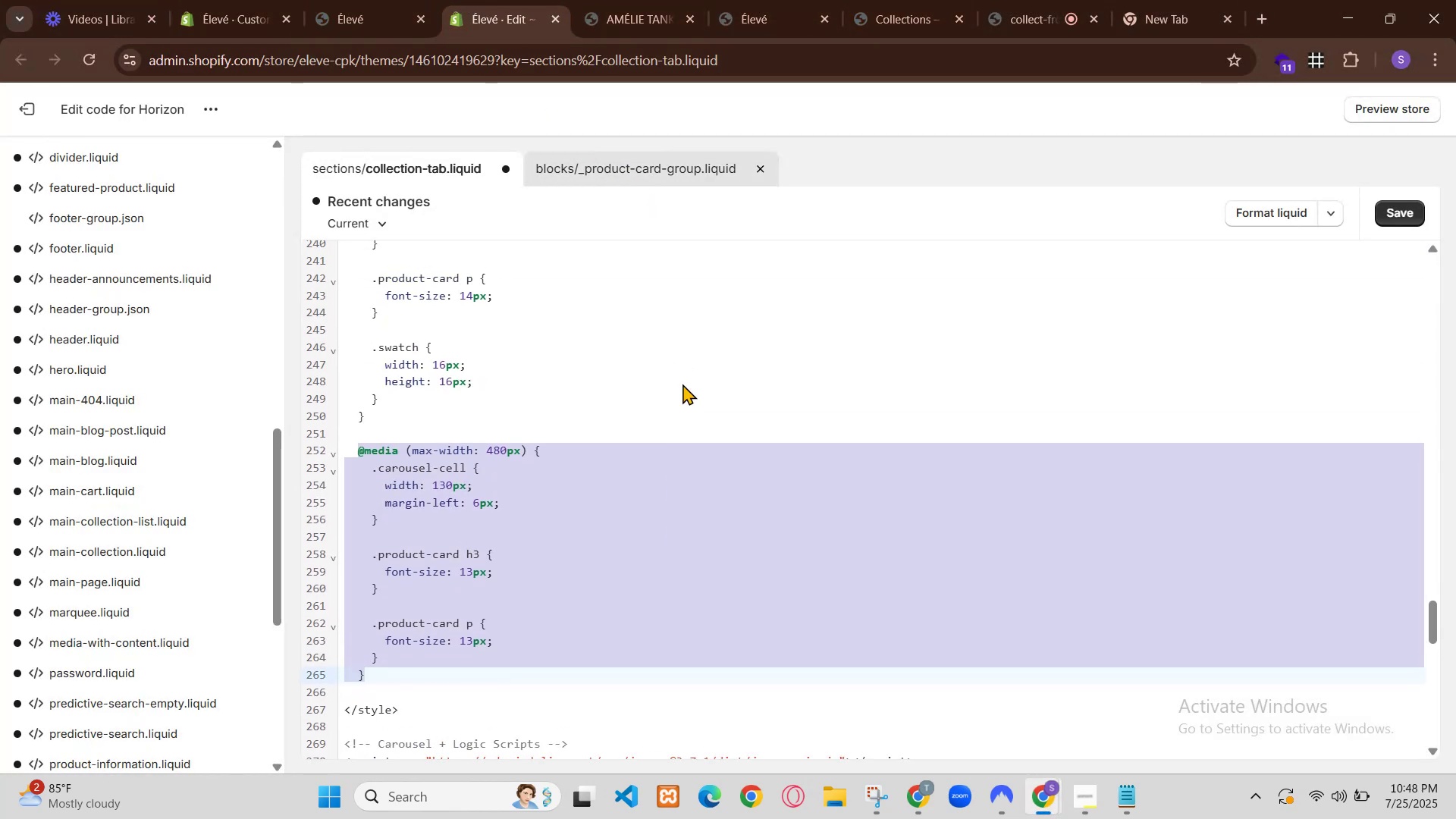 
left_click([978, 716])
 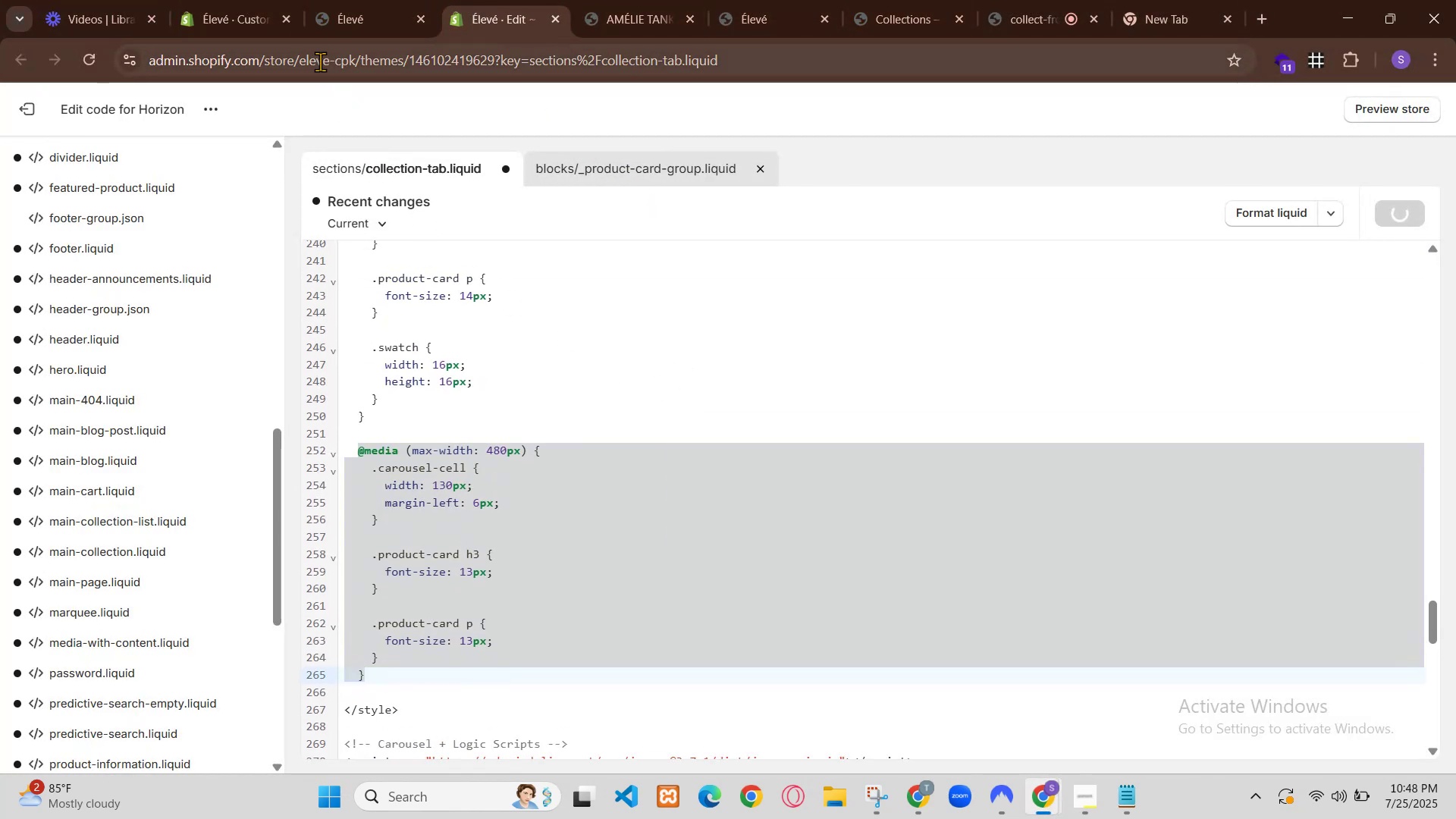 
left_click([921, 798])
 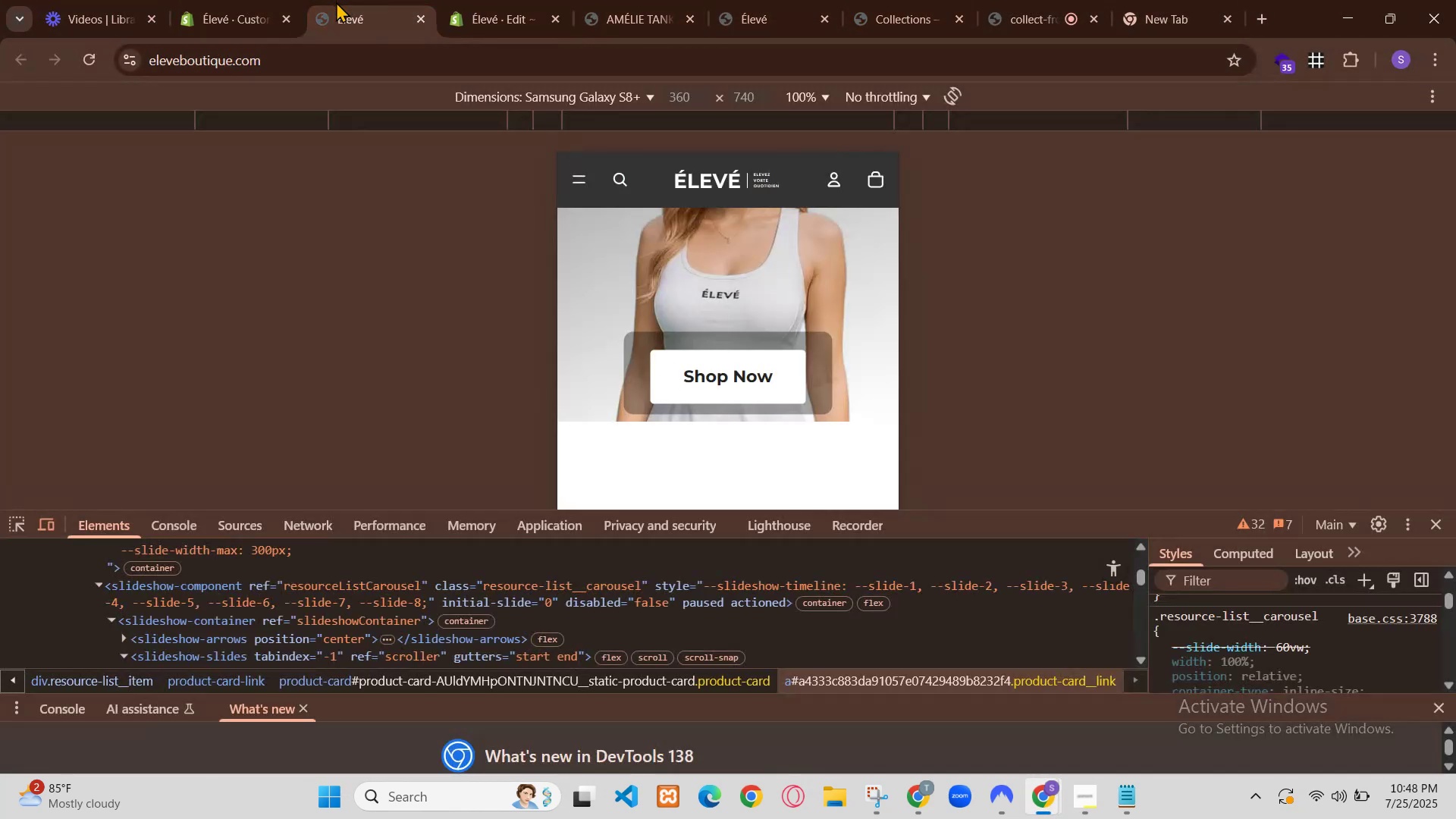 
left_click([21, 155])
 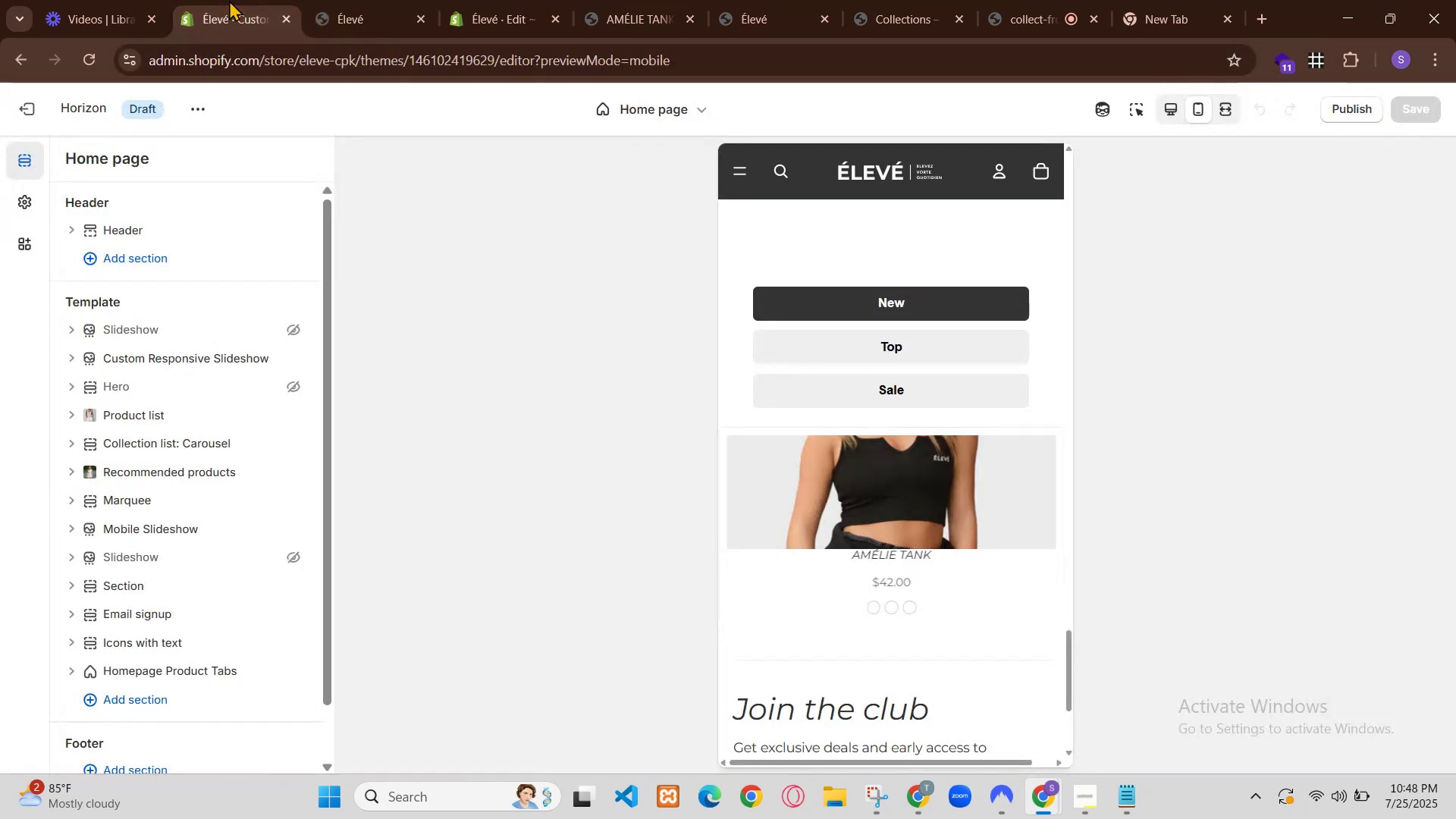 
key(Control+V)
 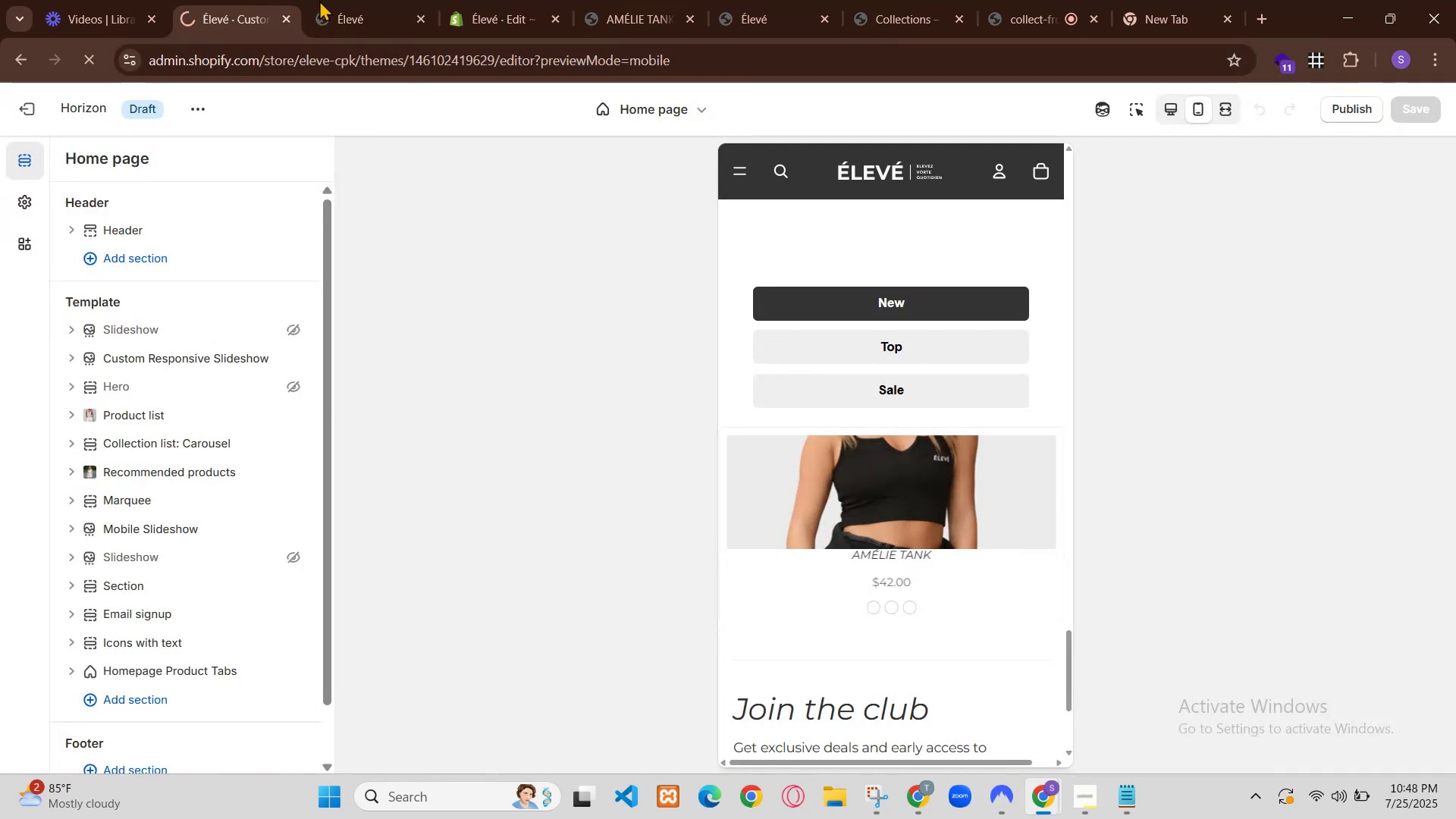 
scroll: coordinate [673, 403], scroll_direction: down, amount: 8.0
 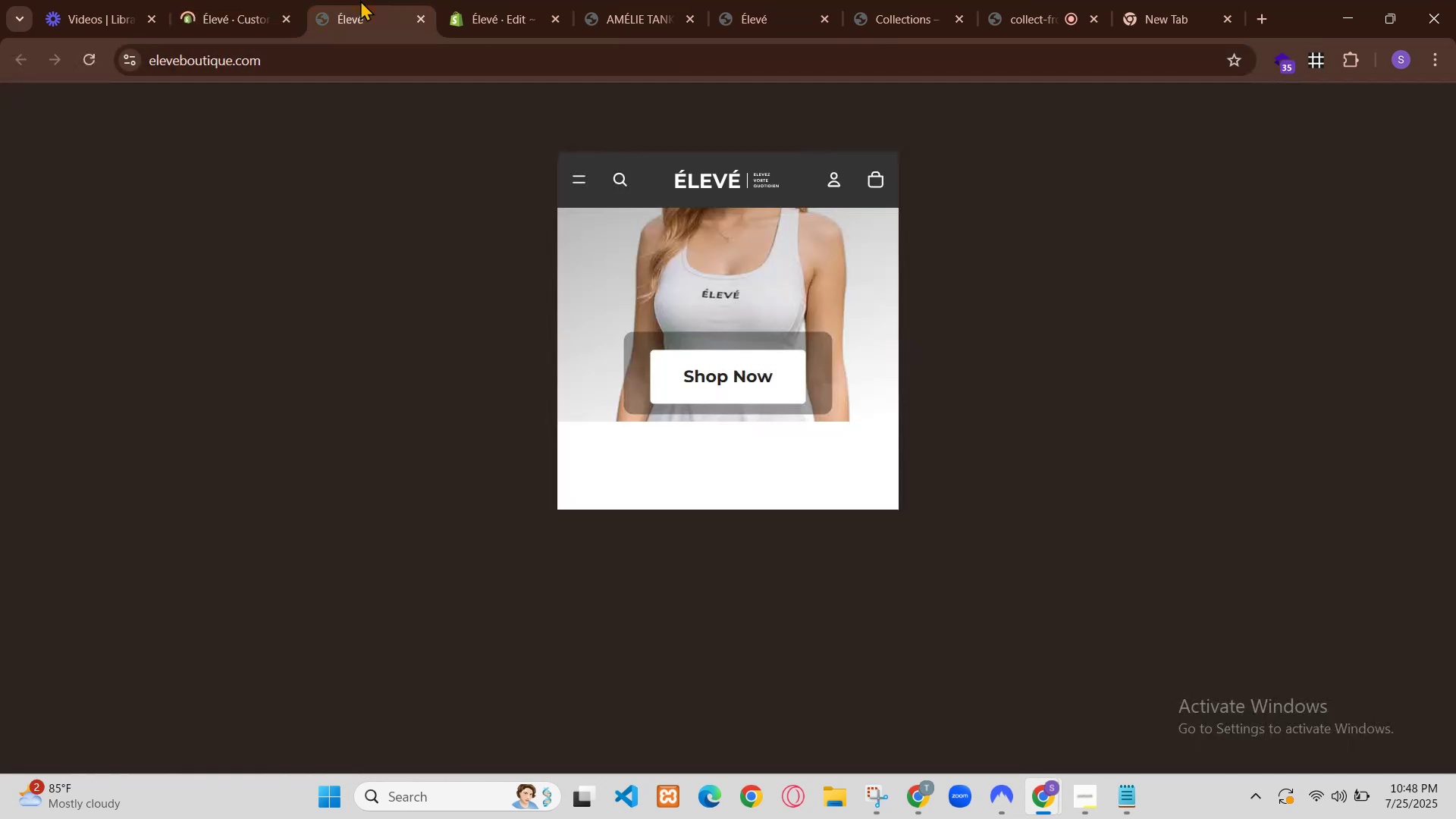 
type( mobile screen m card or image )
 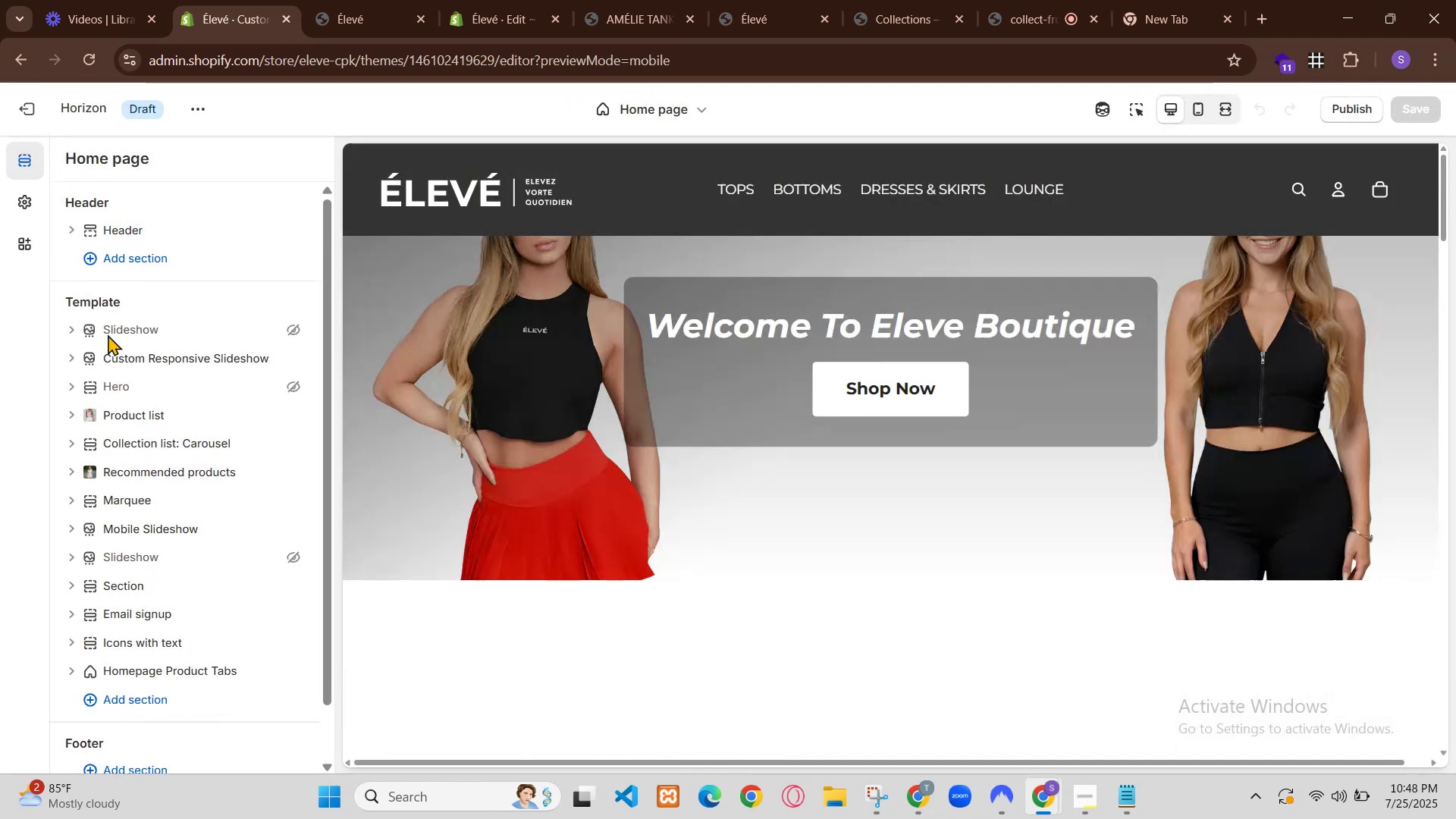 
type(ko )
 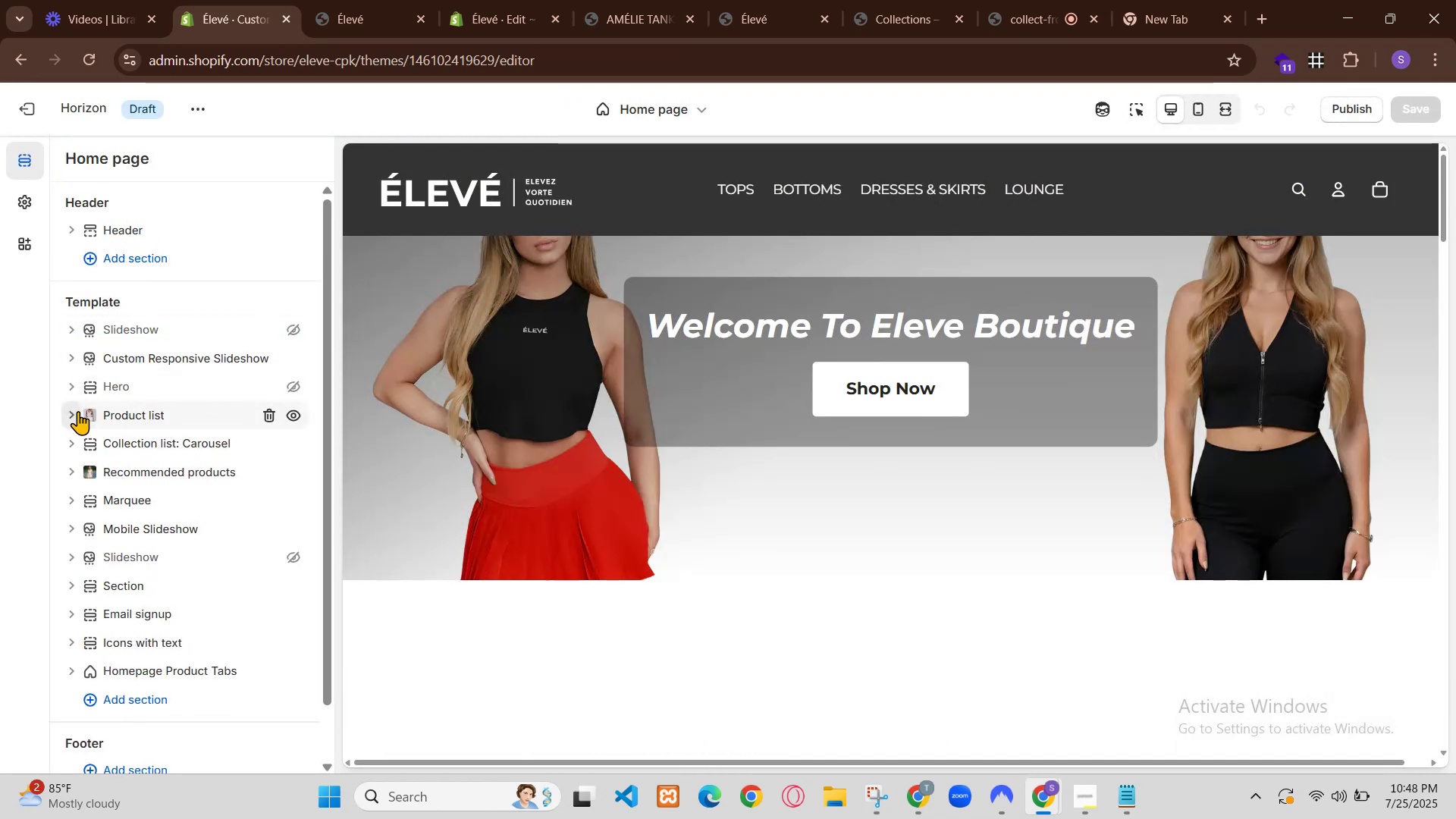 
hold_key(key=ArrowLeft, duration=0.91)
 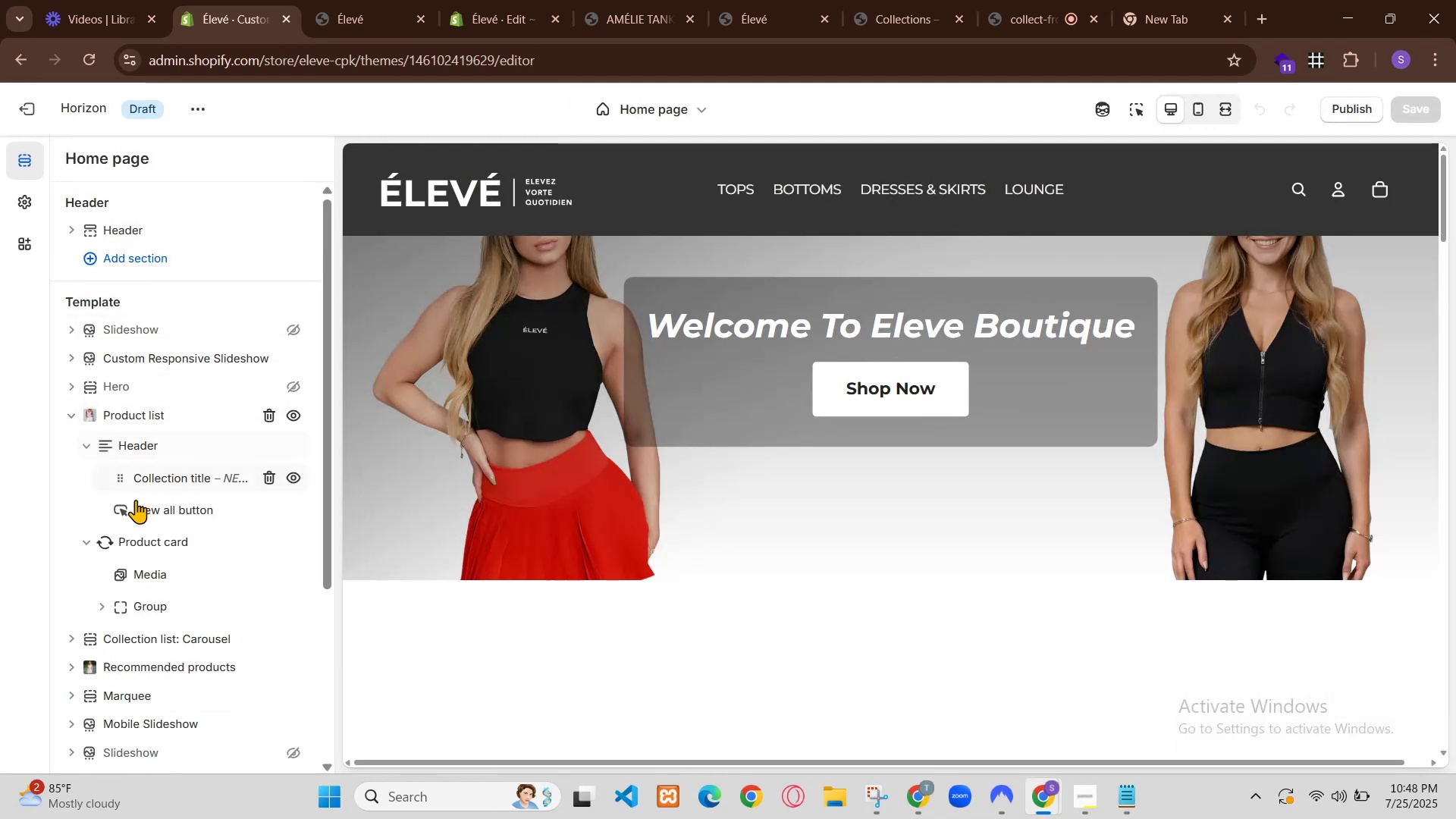 
key(ArrowLeft)
 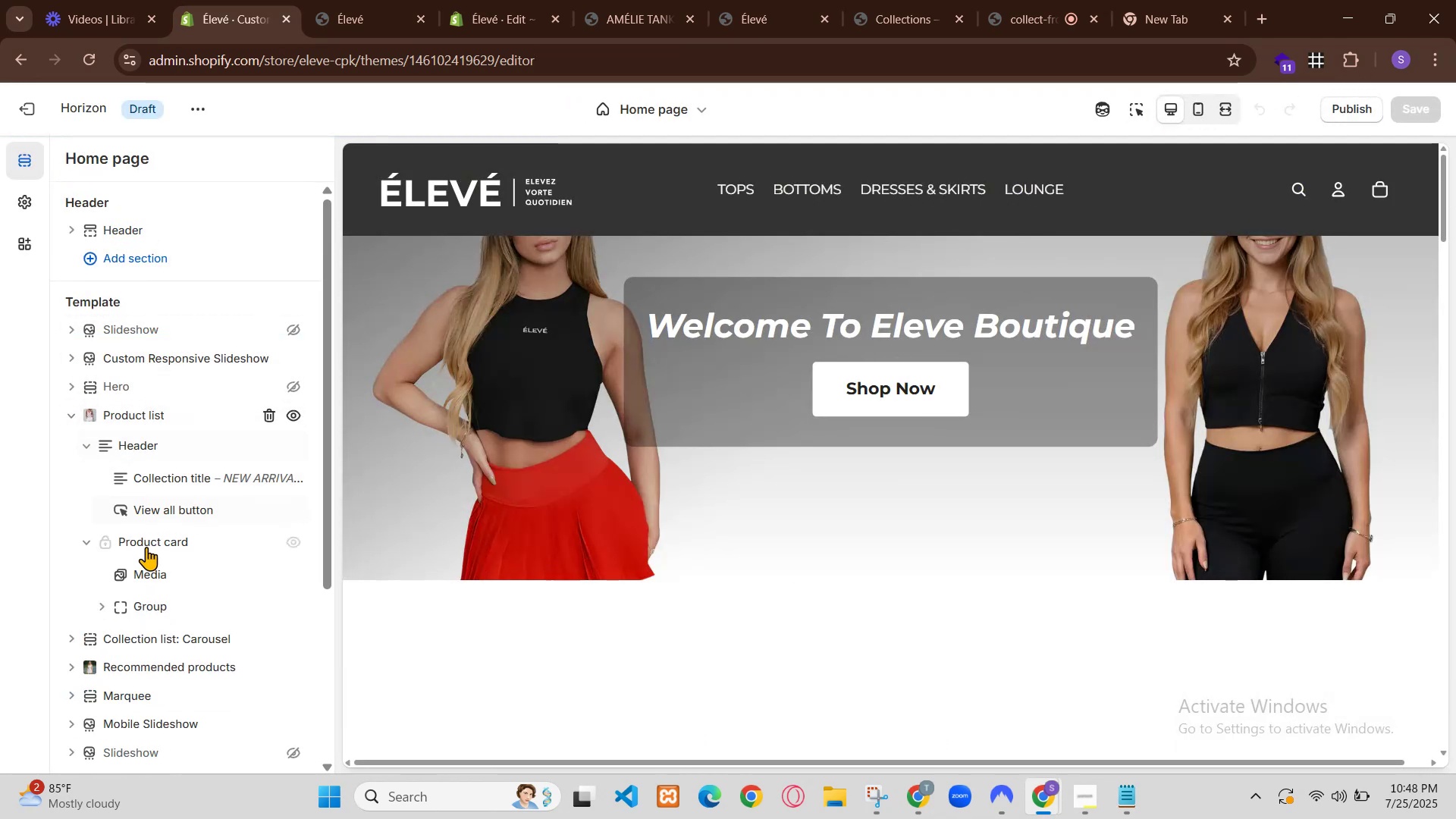 
key(ArrowLeft)
 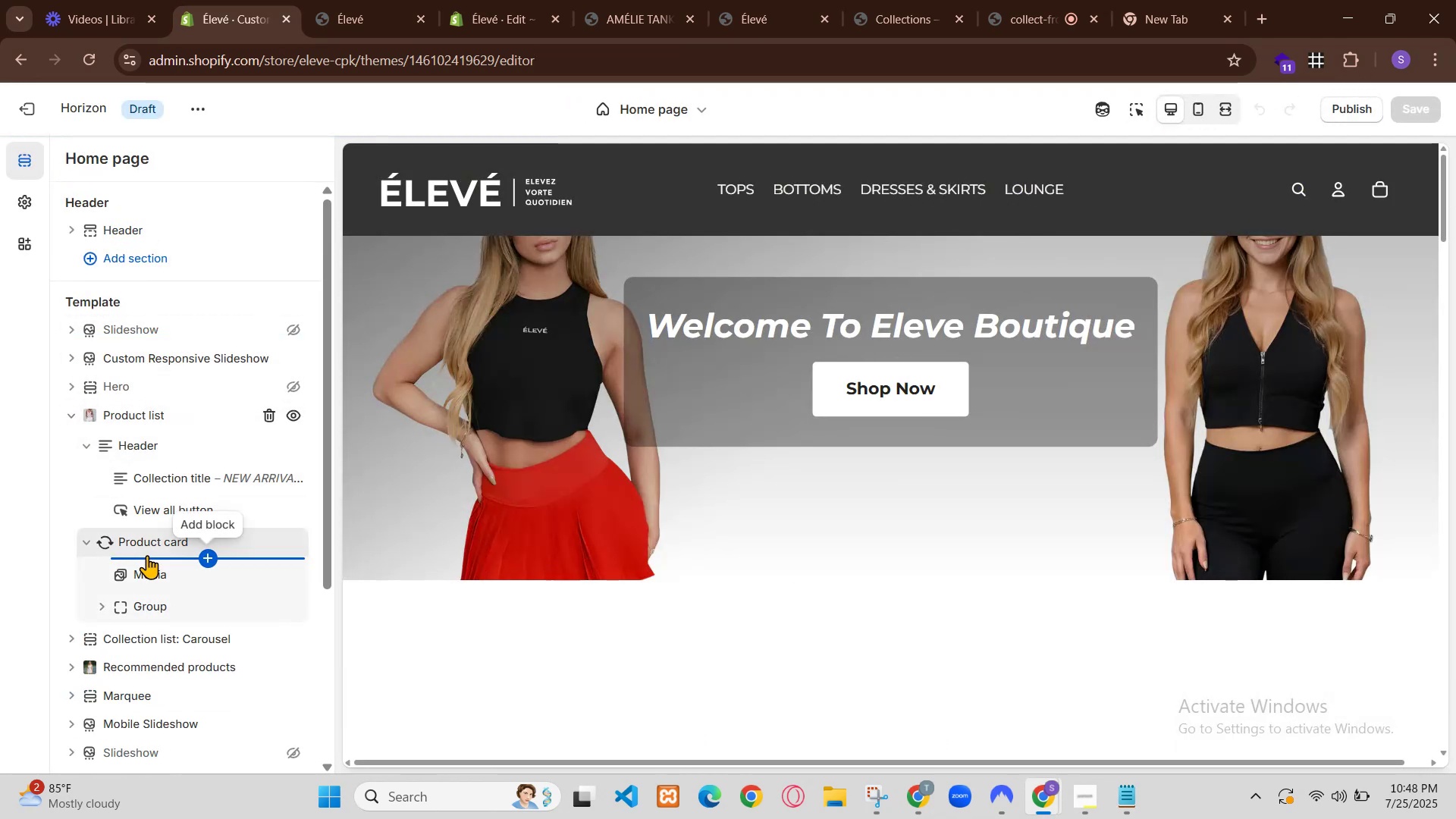 
type(product  chota krdo thora)
 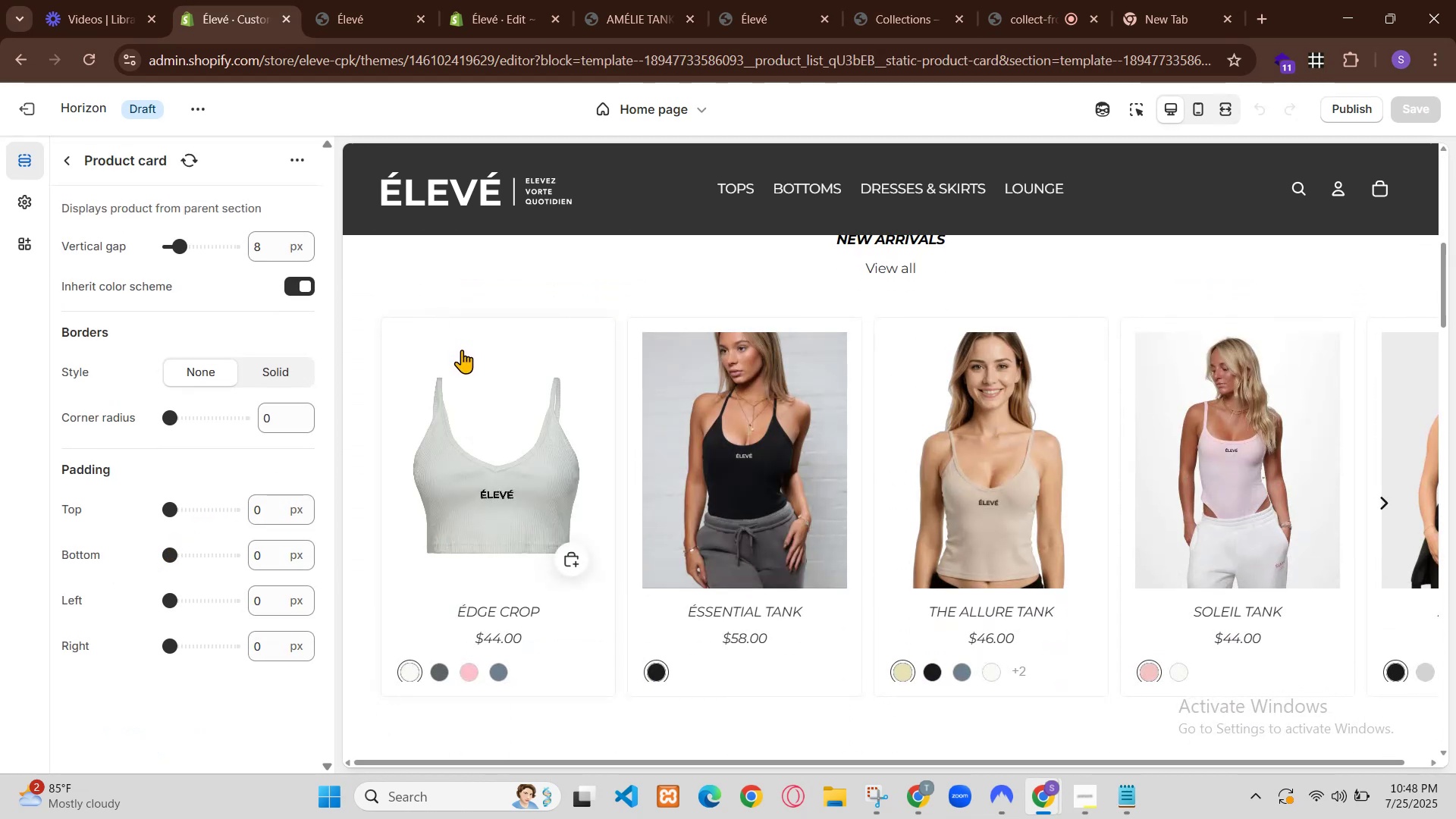 
hold_key(key=ArrowRight, duration=0.93)
 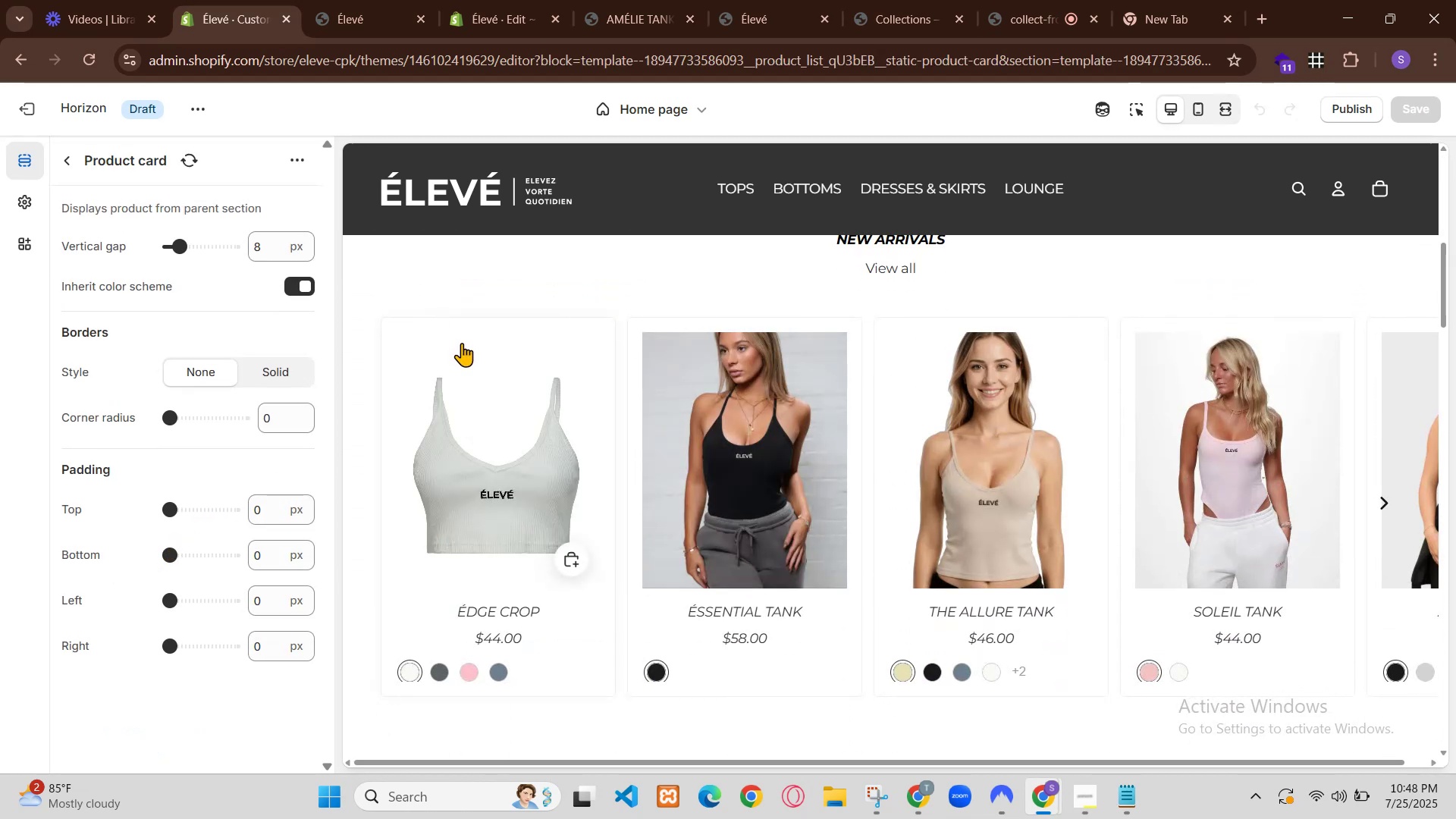 
key(Enter)
 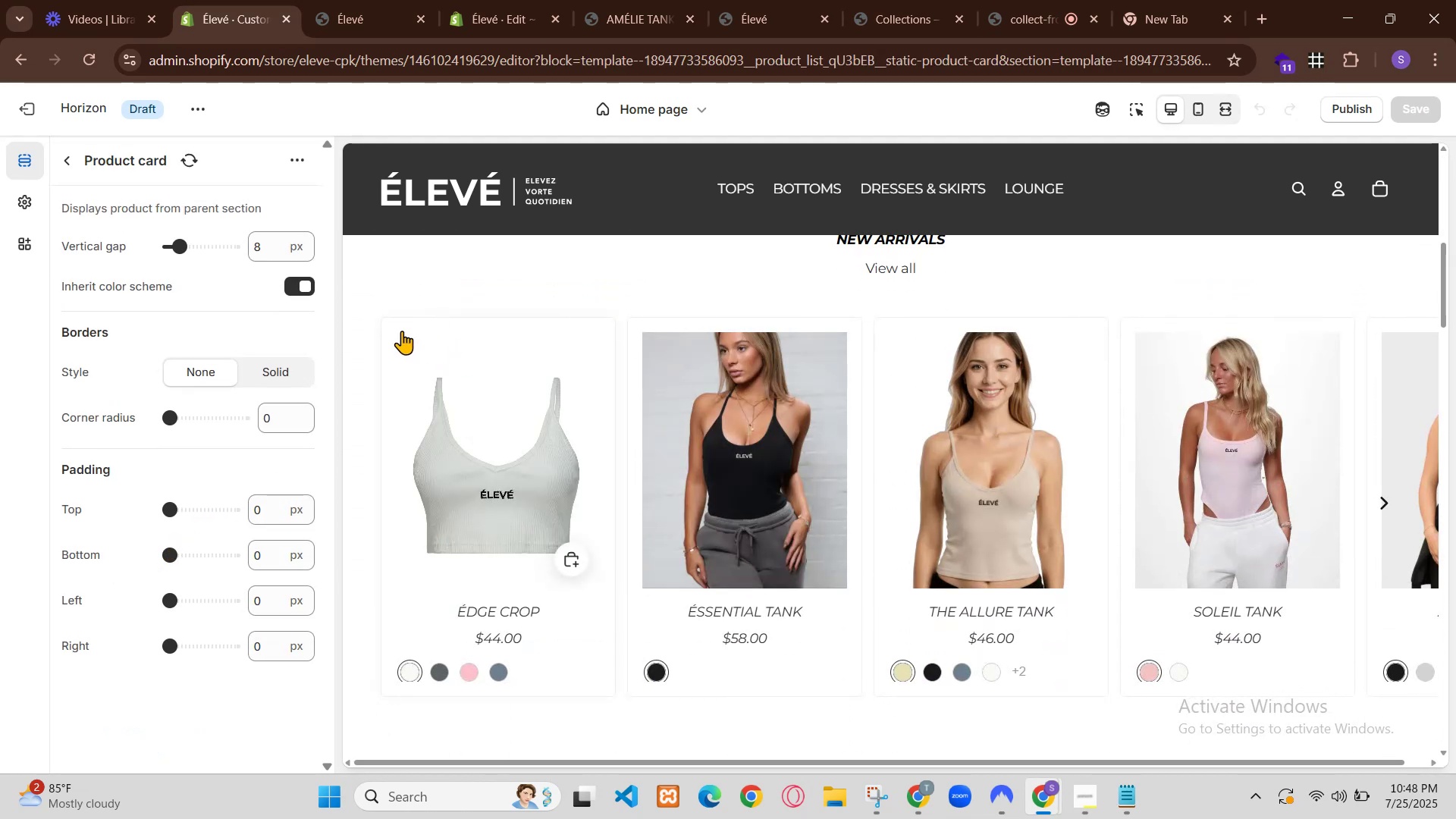 
scroll: coordinate [786, 358], scroll_direction: down, amount: 32.0
 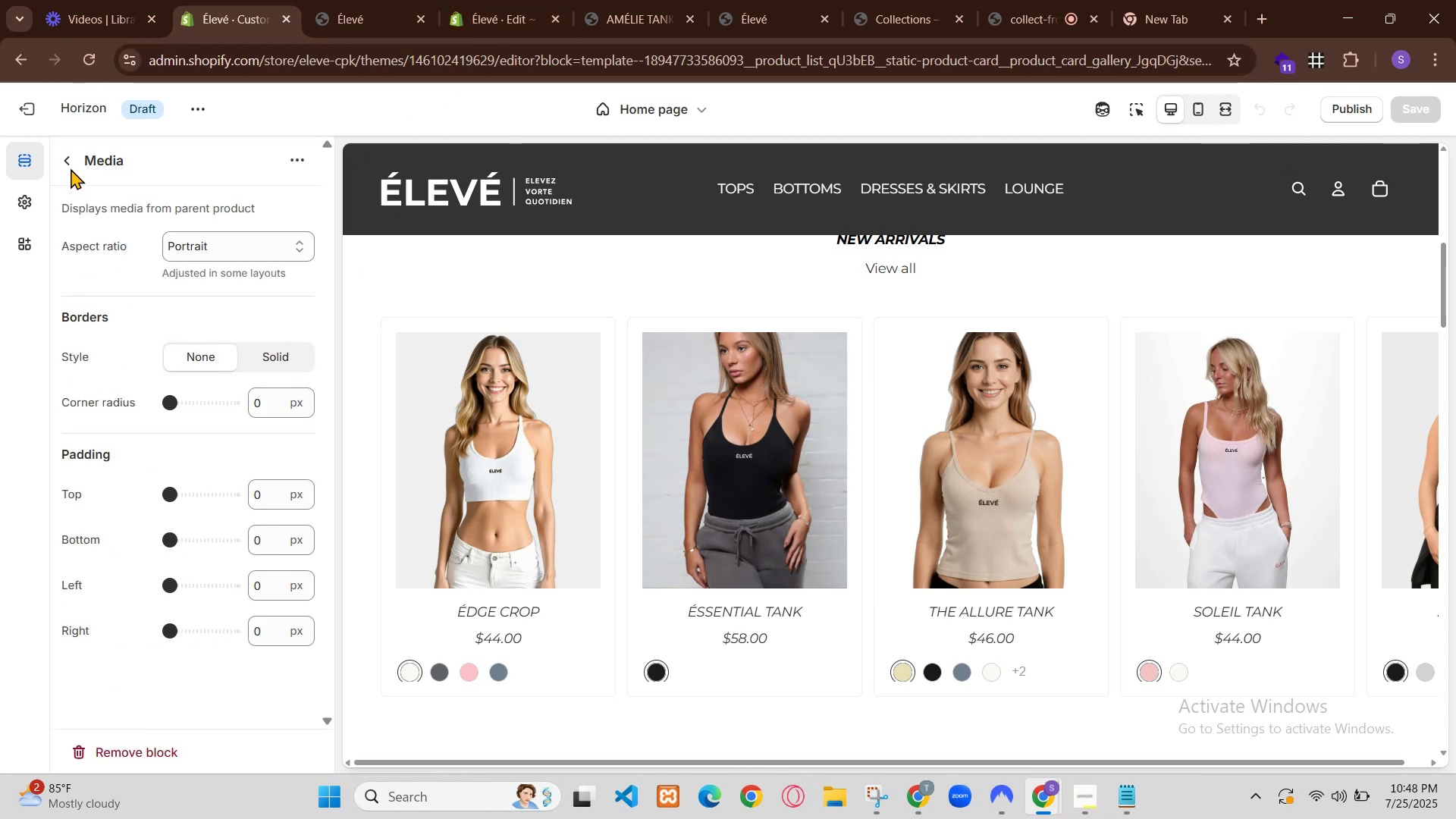 
scroll: coordinate [786, 358], scroll_direction: up, amount: 2.0
 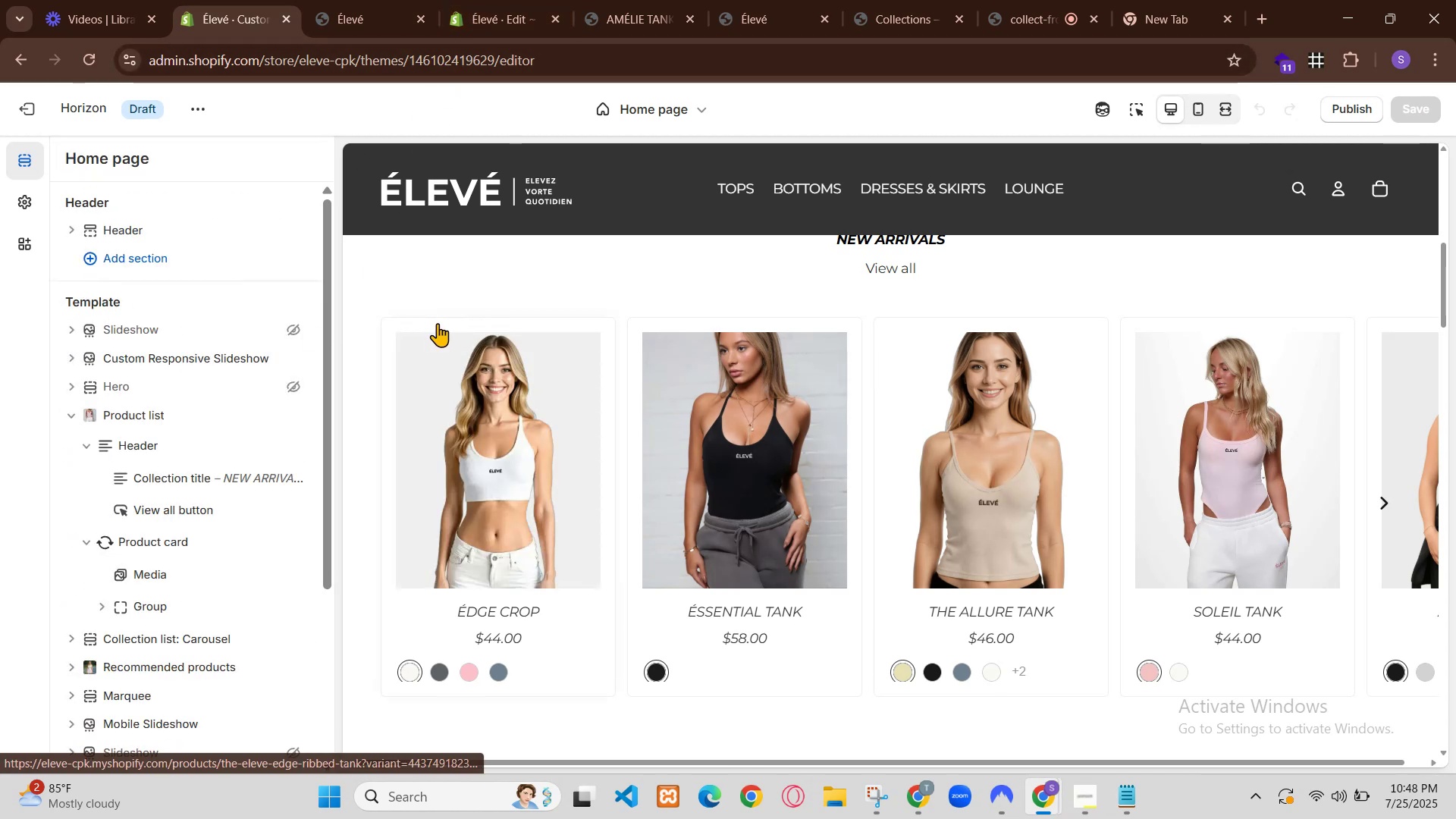 
left_click([1031, 271])
 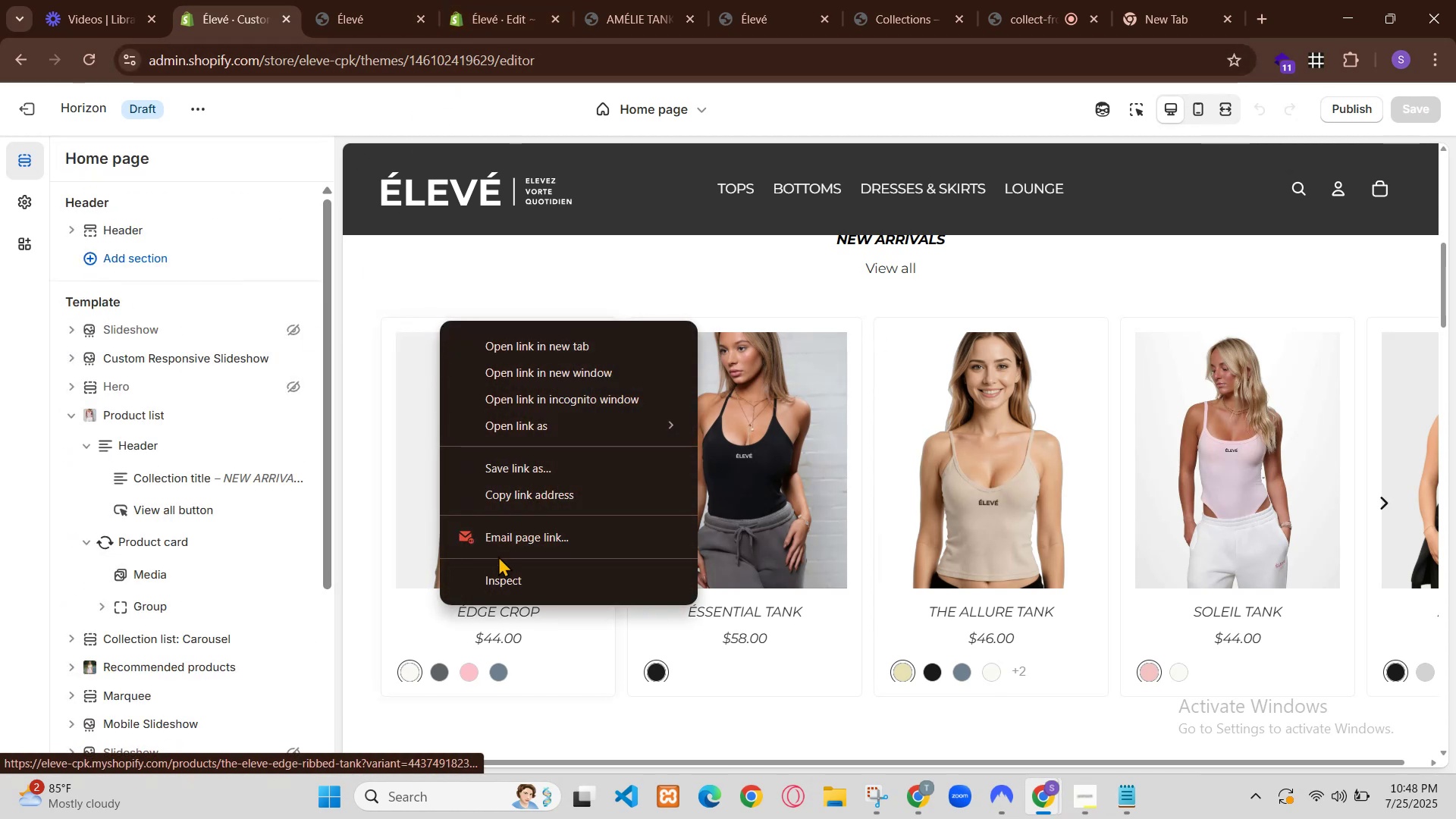 
left_click([1046, 799])
 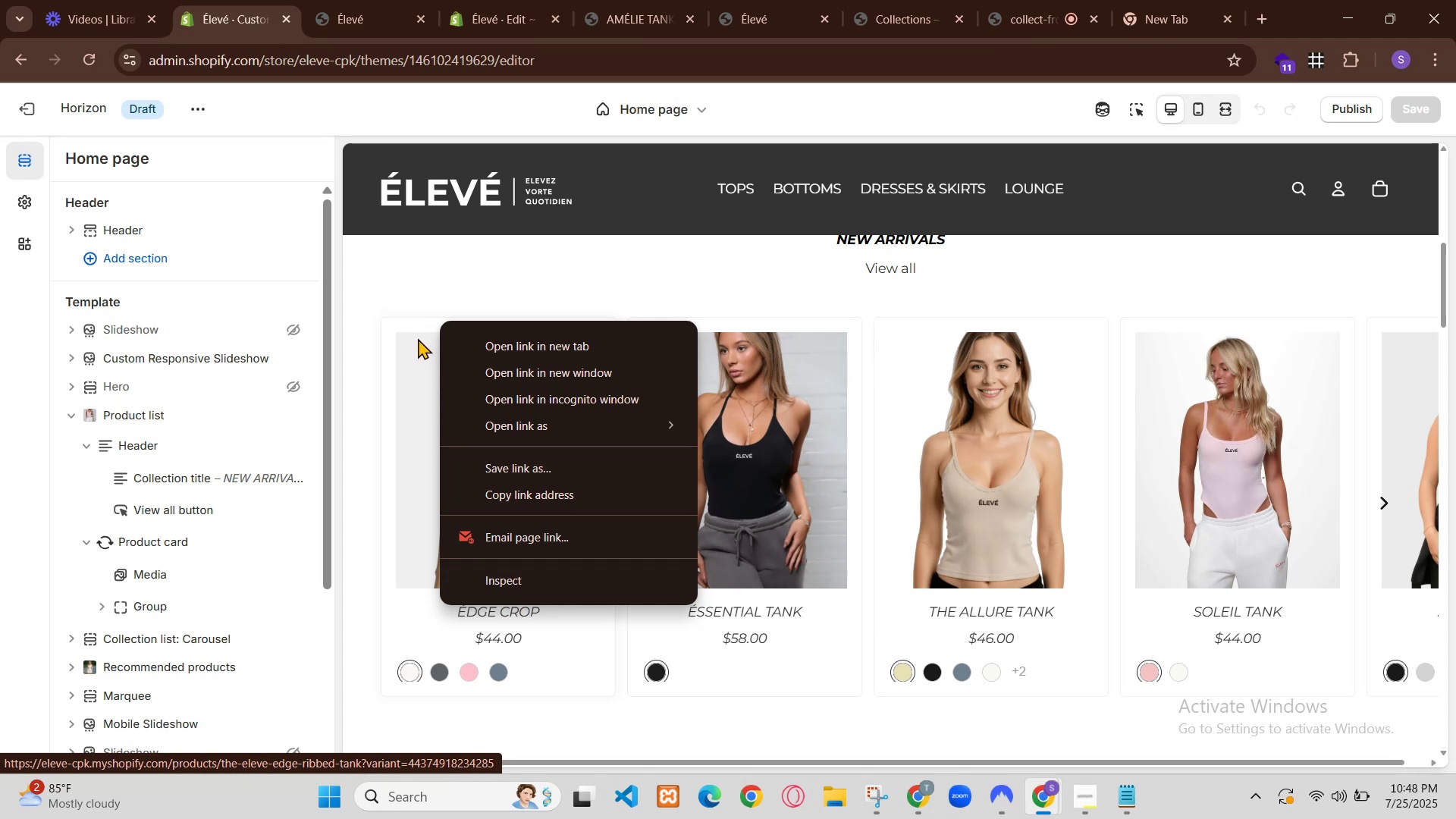 
left_click([984, 708])
 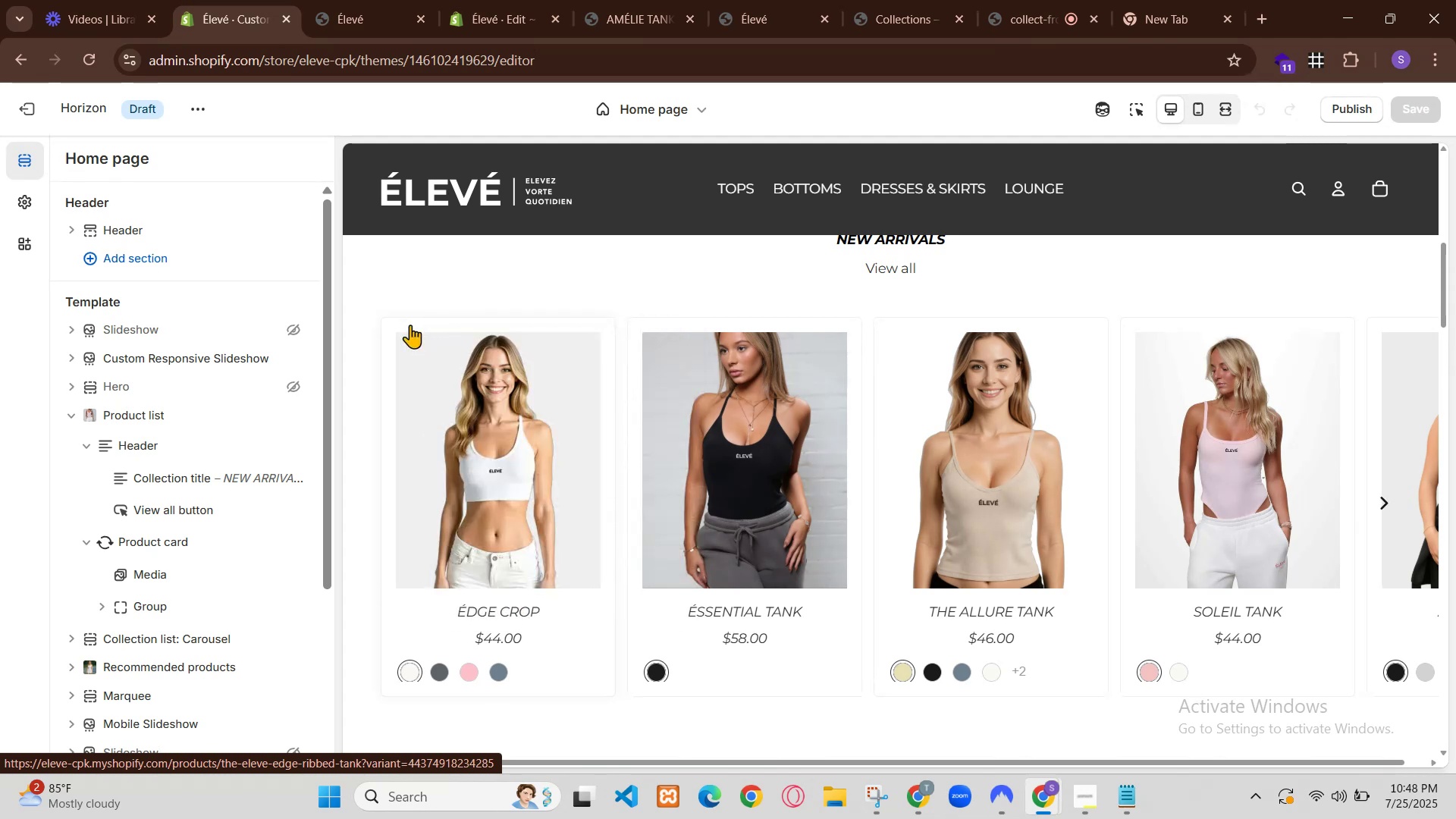 
left_click([621, 563])
 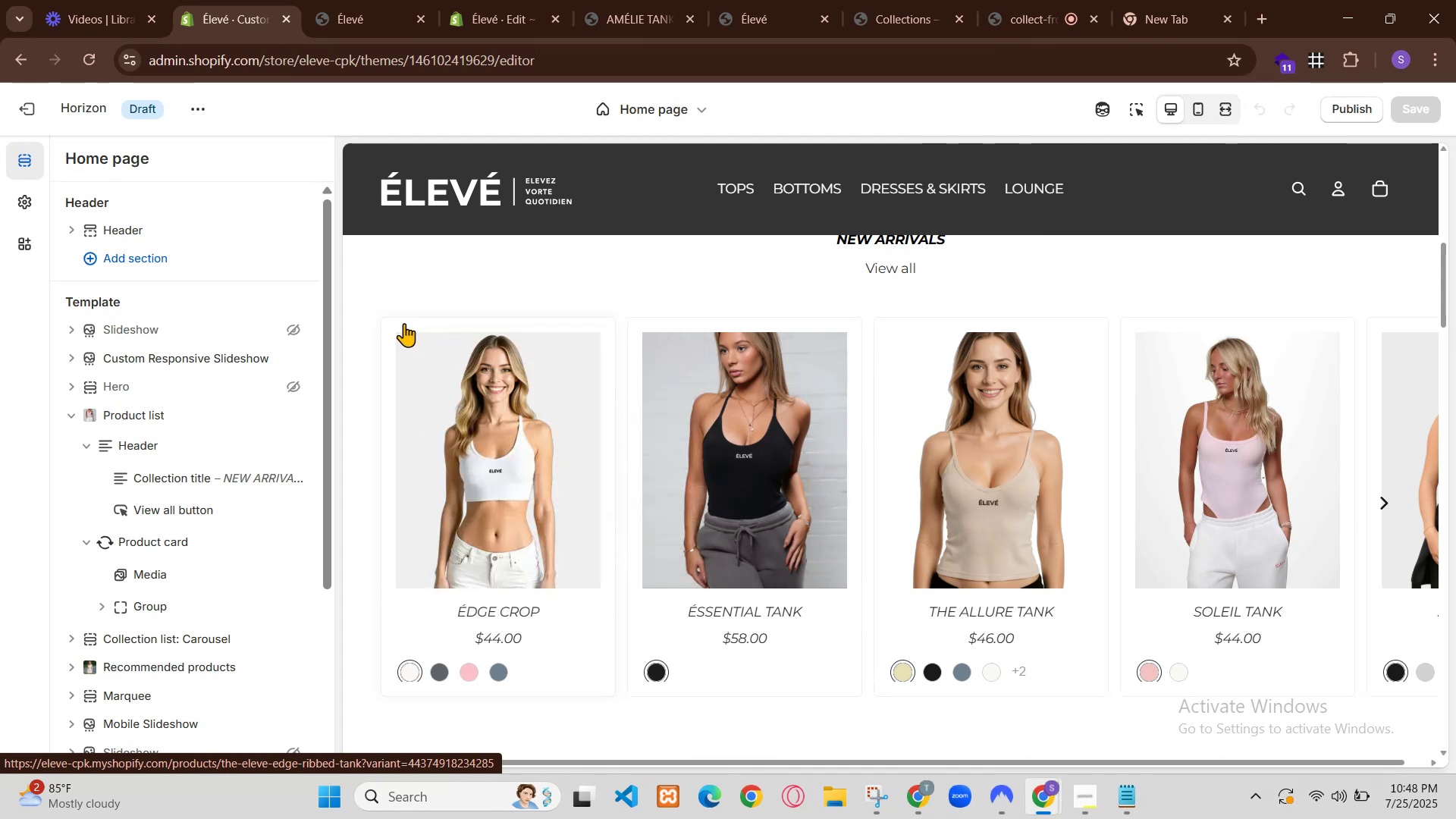 
left_click_drag(start_coordinate=[356, 524], to_coordinate=[421, 523])
 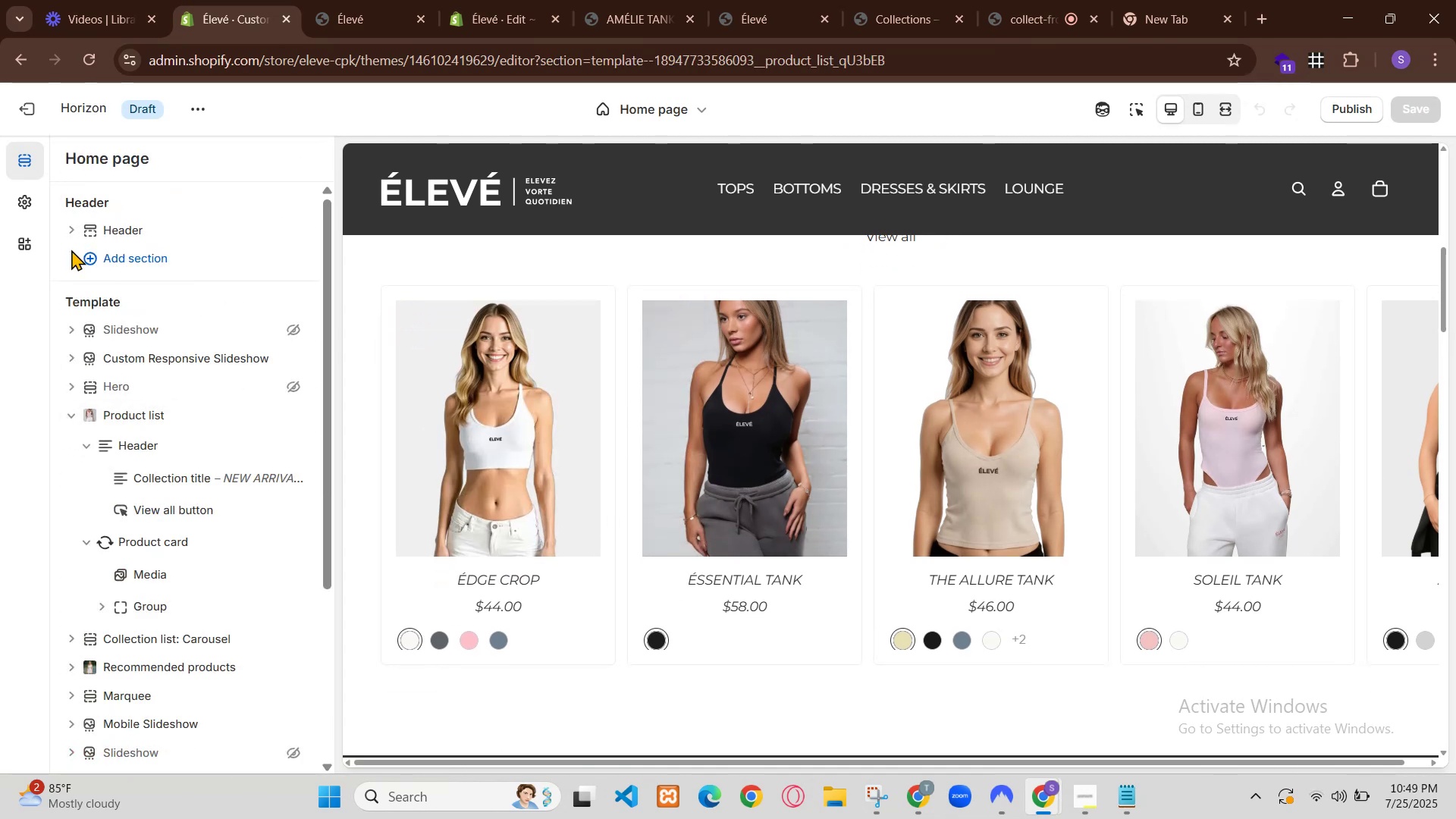 
scroll: coordinate [425, 604], scroll_direction: down, amount: 1.0
 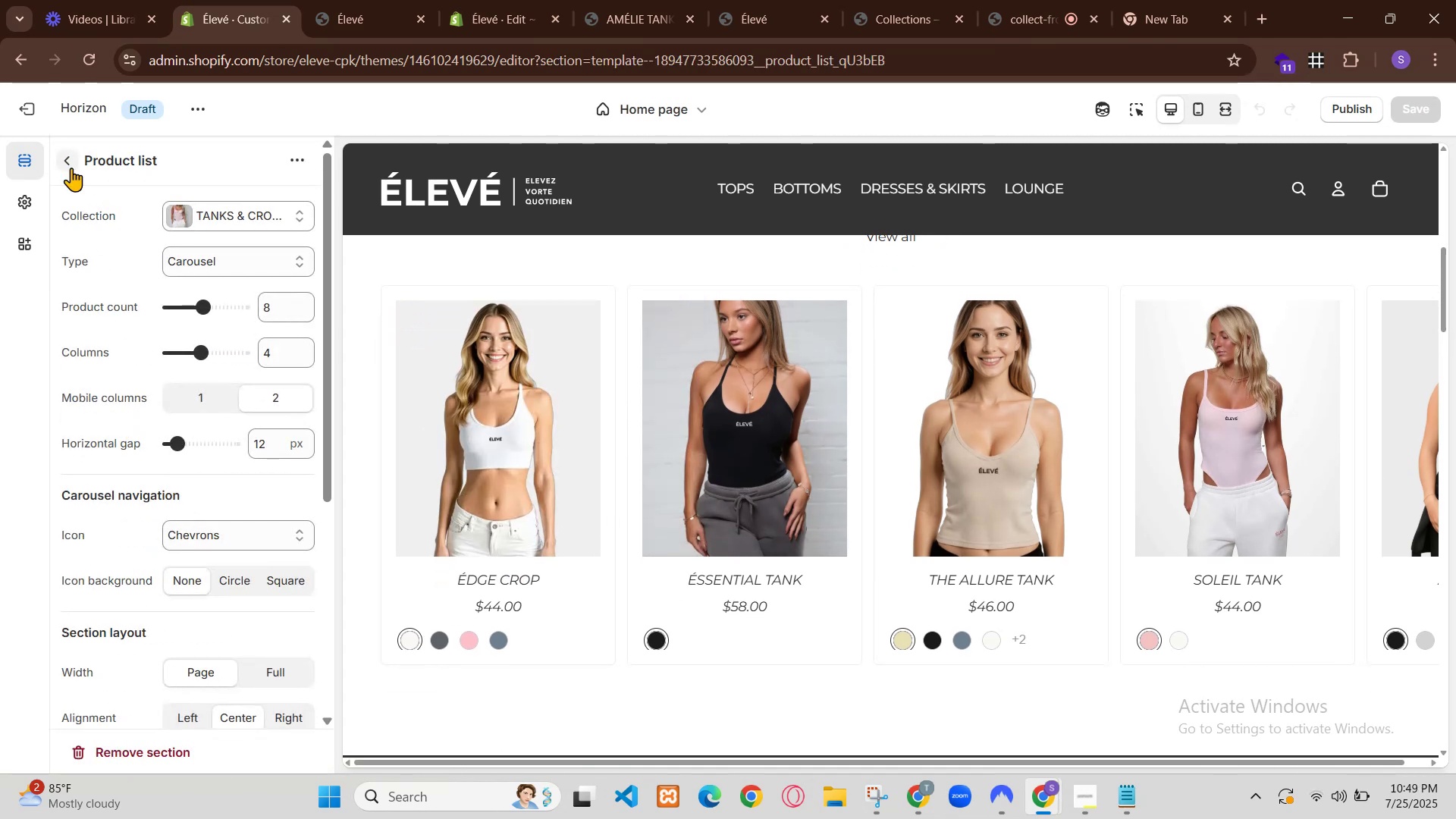 
hold_key(key=ControlLeft, duration=1.24)
 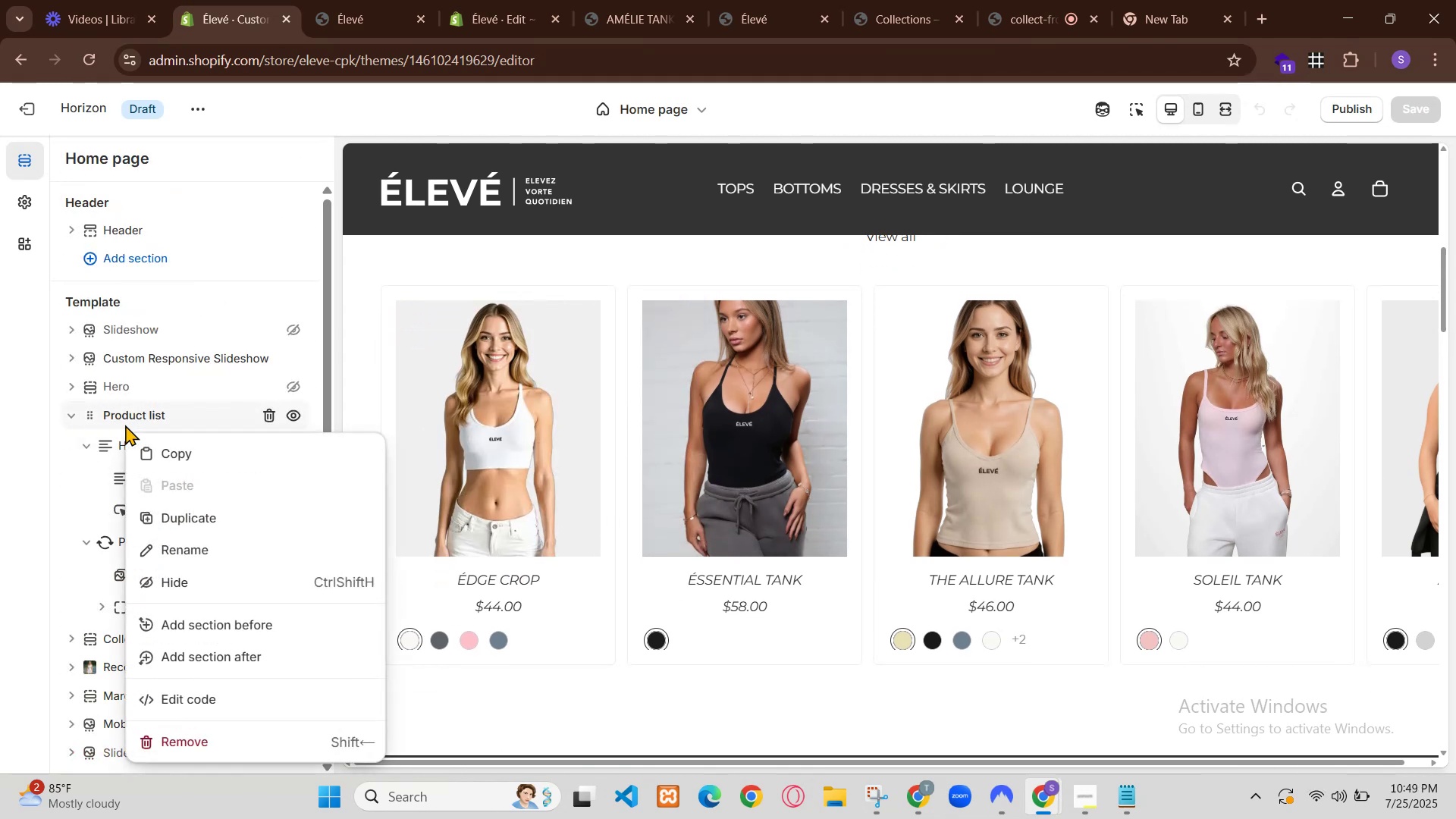 
hold_key(key=V, duration=0.31)
 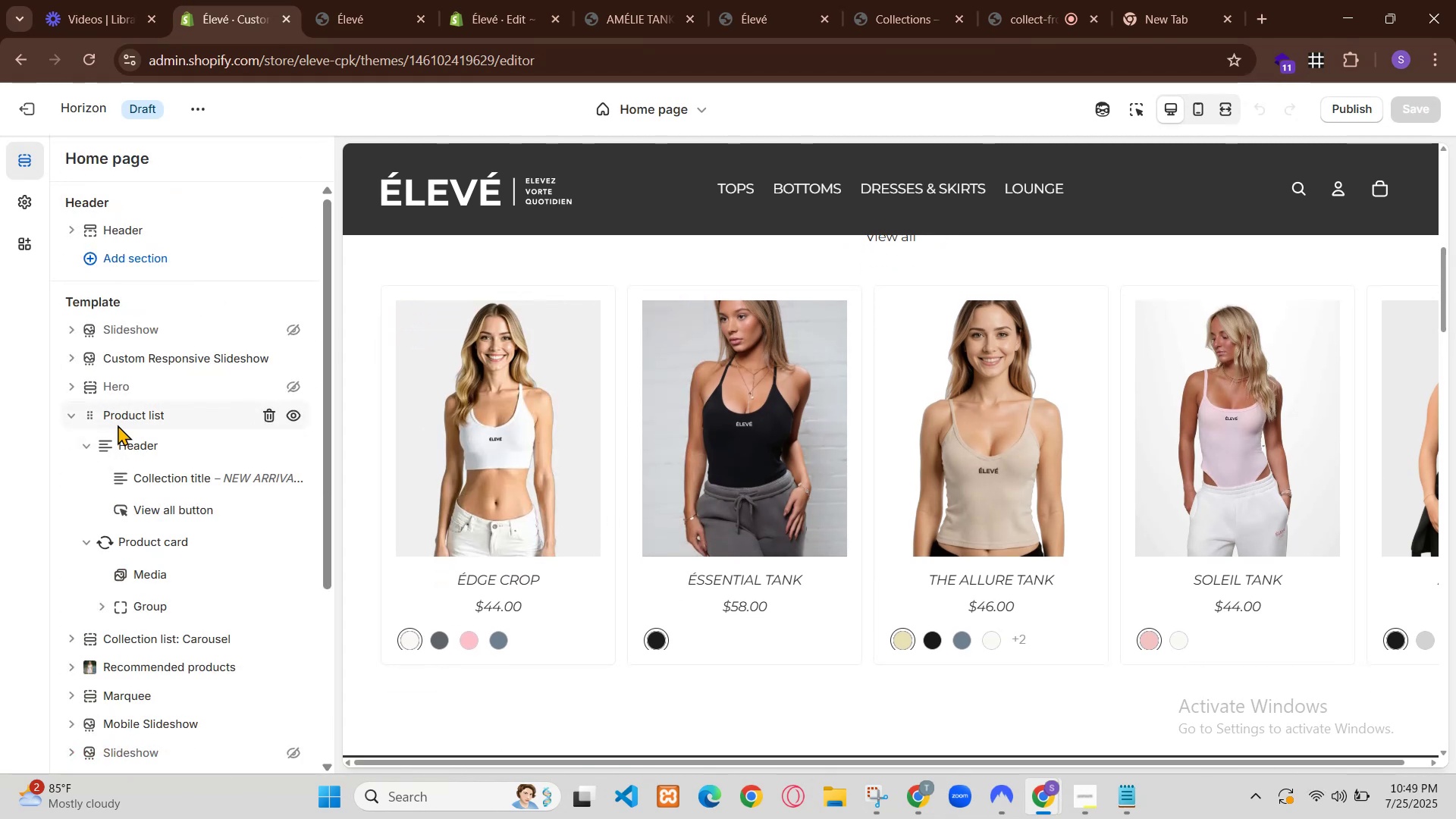 
hold_key(key=ControlLeft, duration=0.77)
 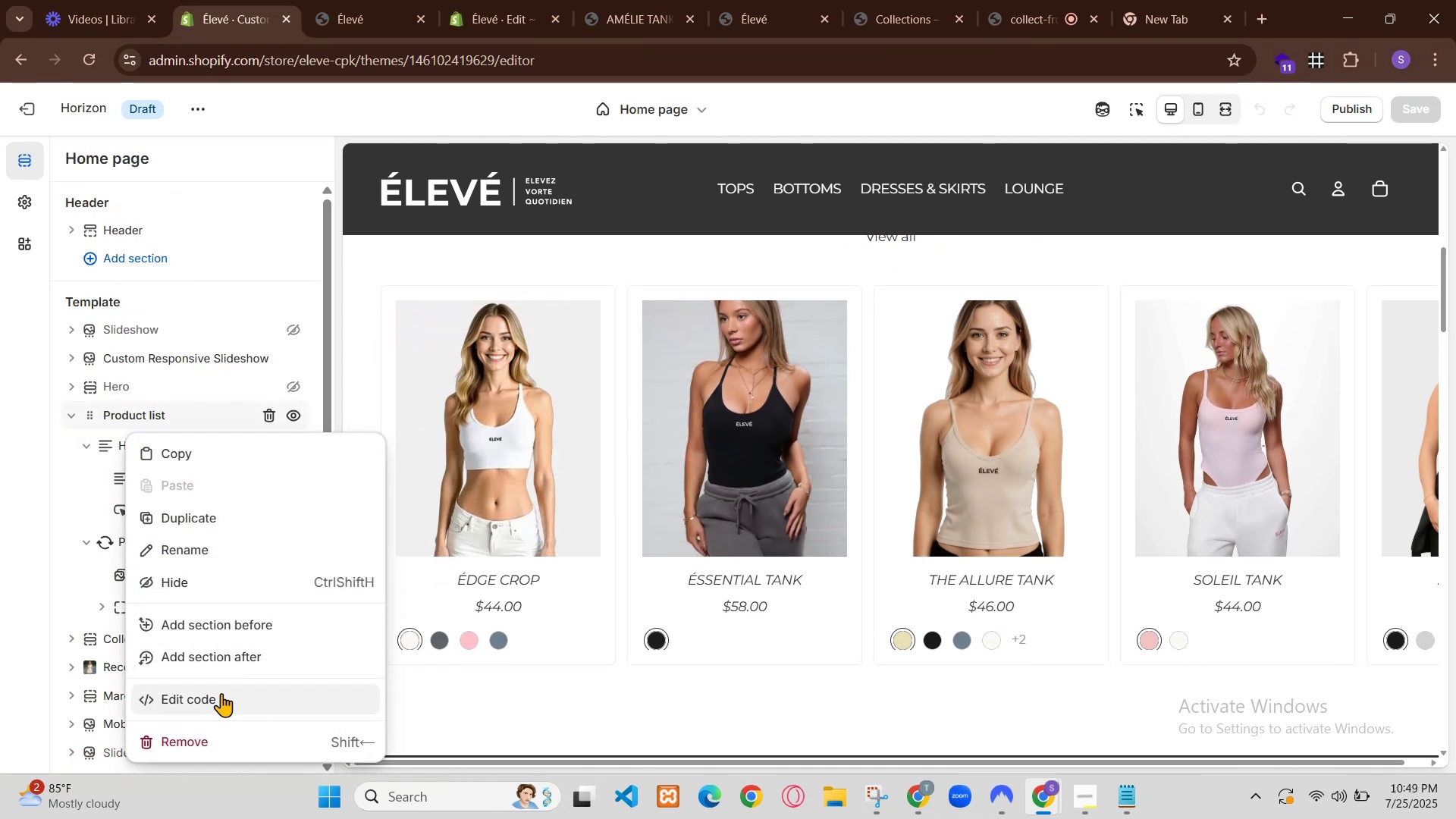 
hold_key(key=S, duration=0.34)
 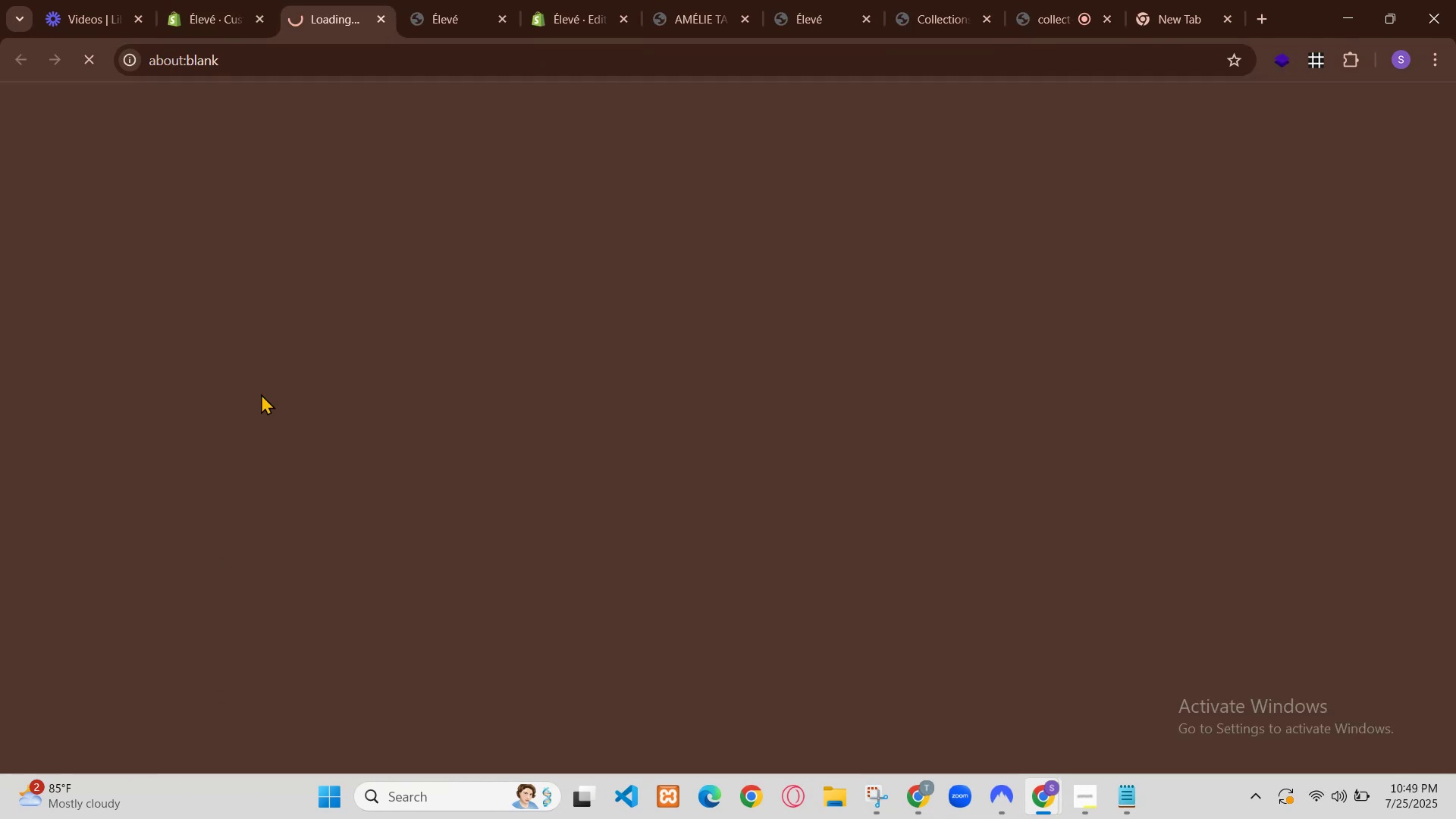 
scroll: coordinate [594, 477], scroll_direction: up, amount: 1.0
 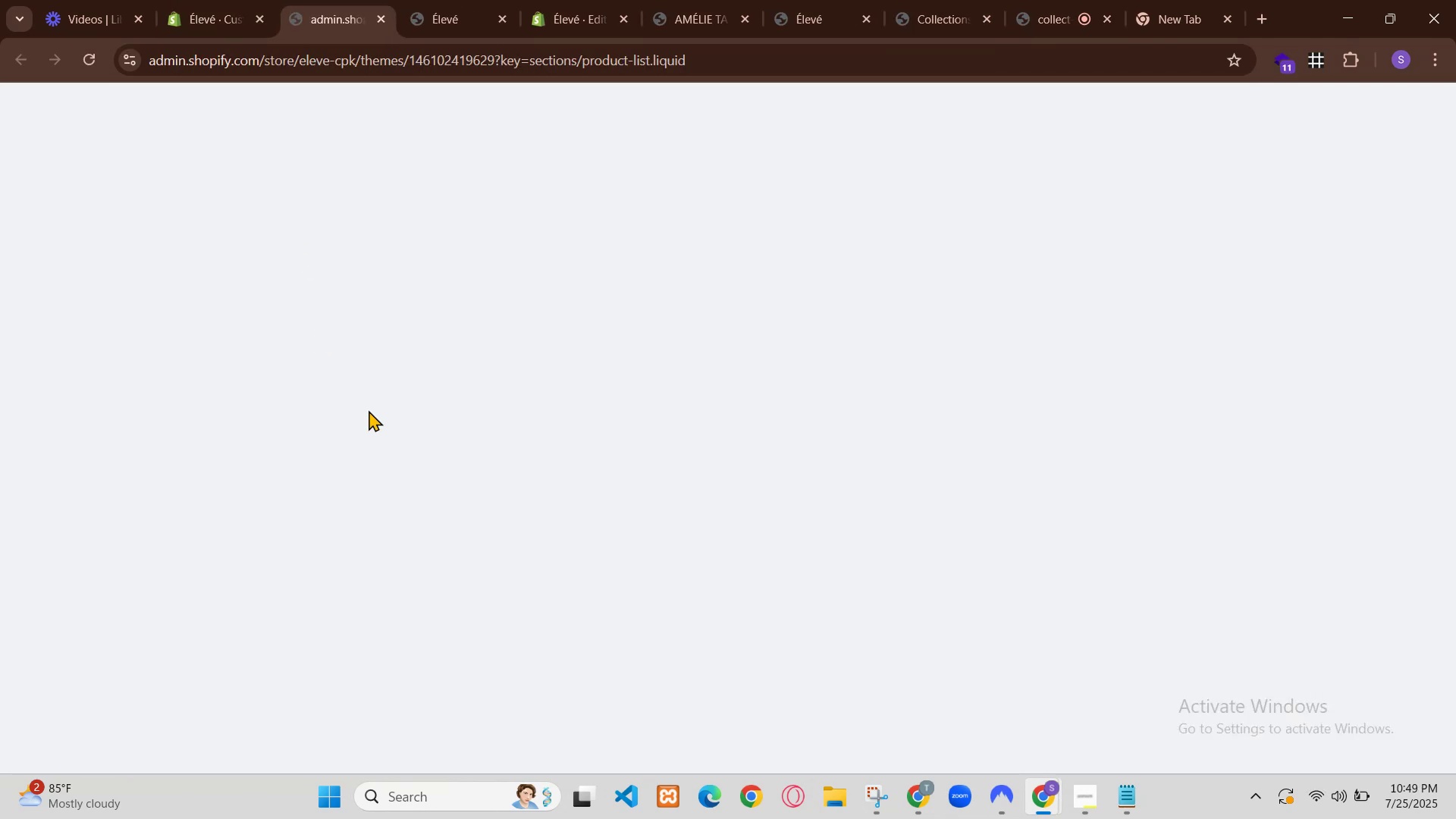 
hold_key(key=ControlLeft, duration=0.71)
 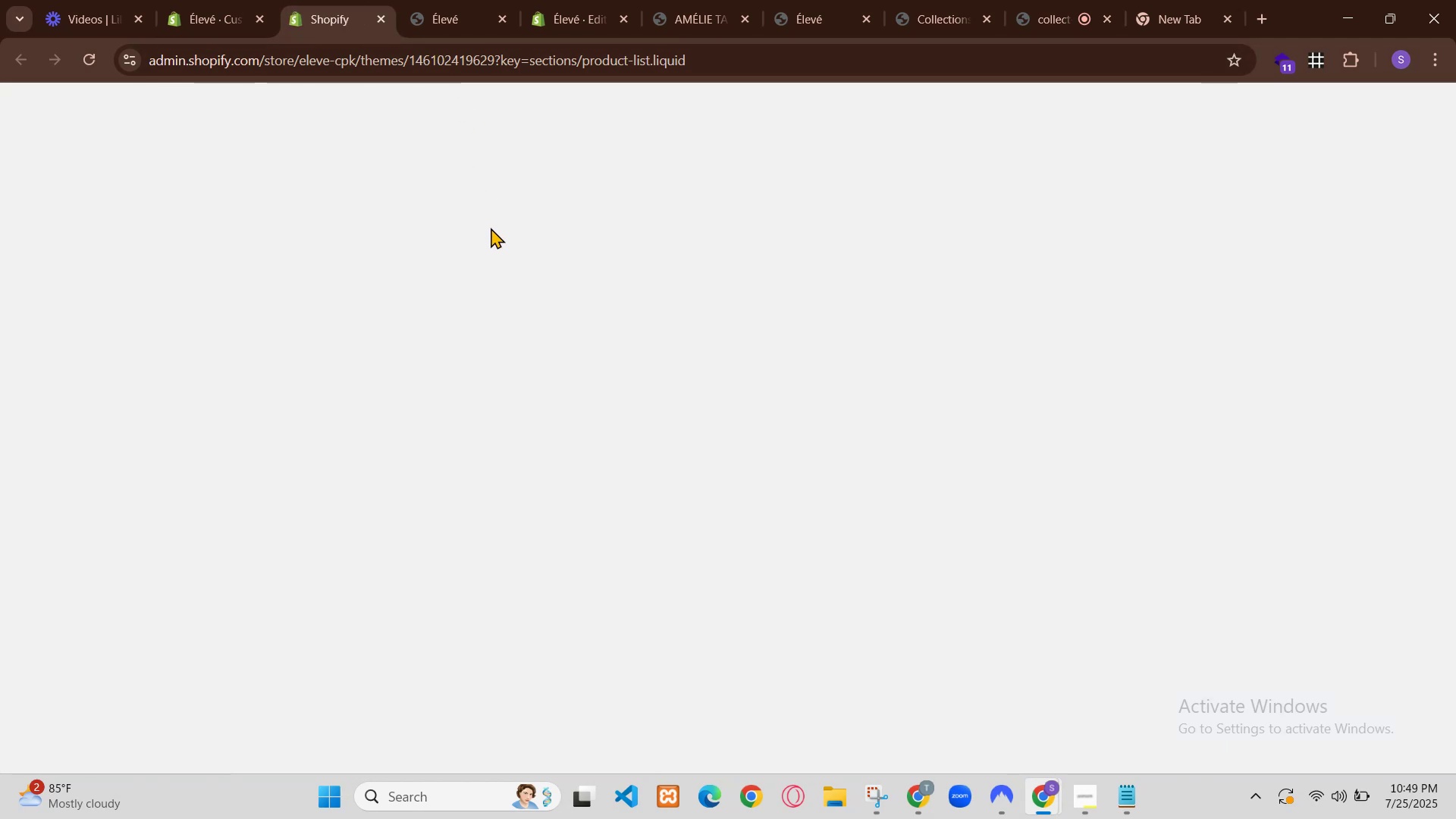 
left_click([268, 0])
 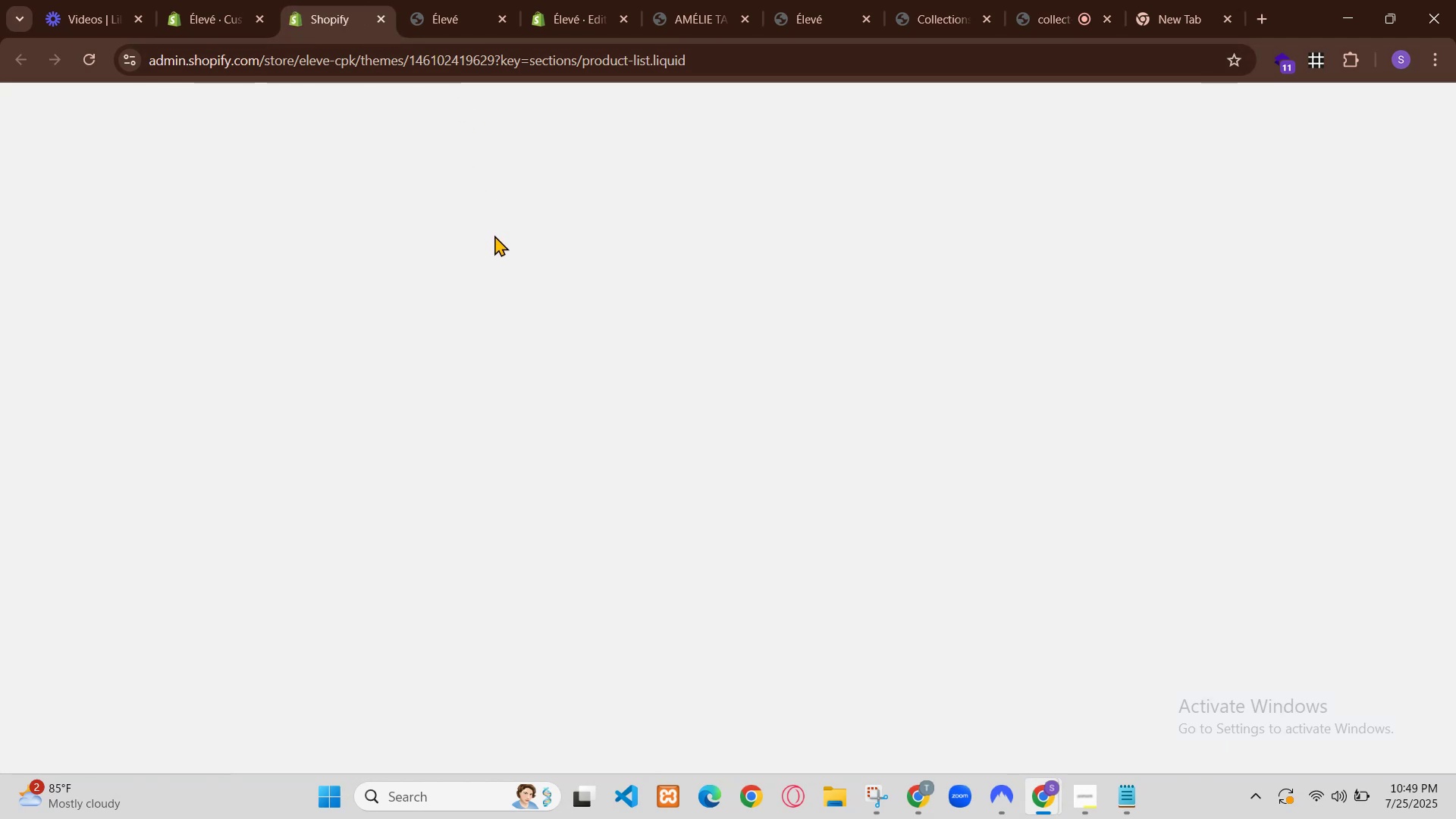 
key(Control+R)
 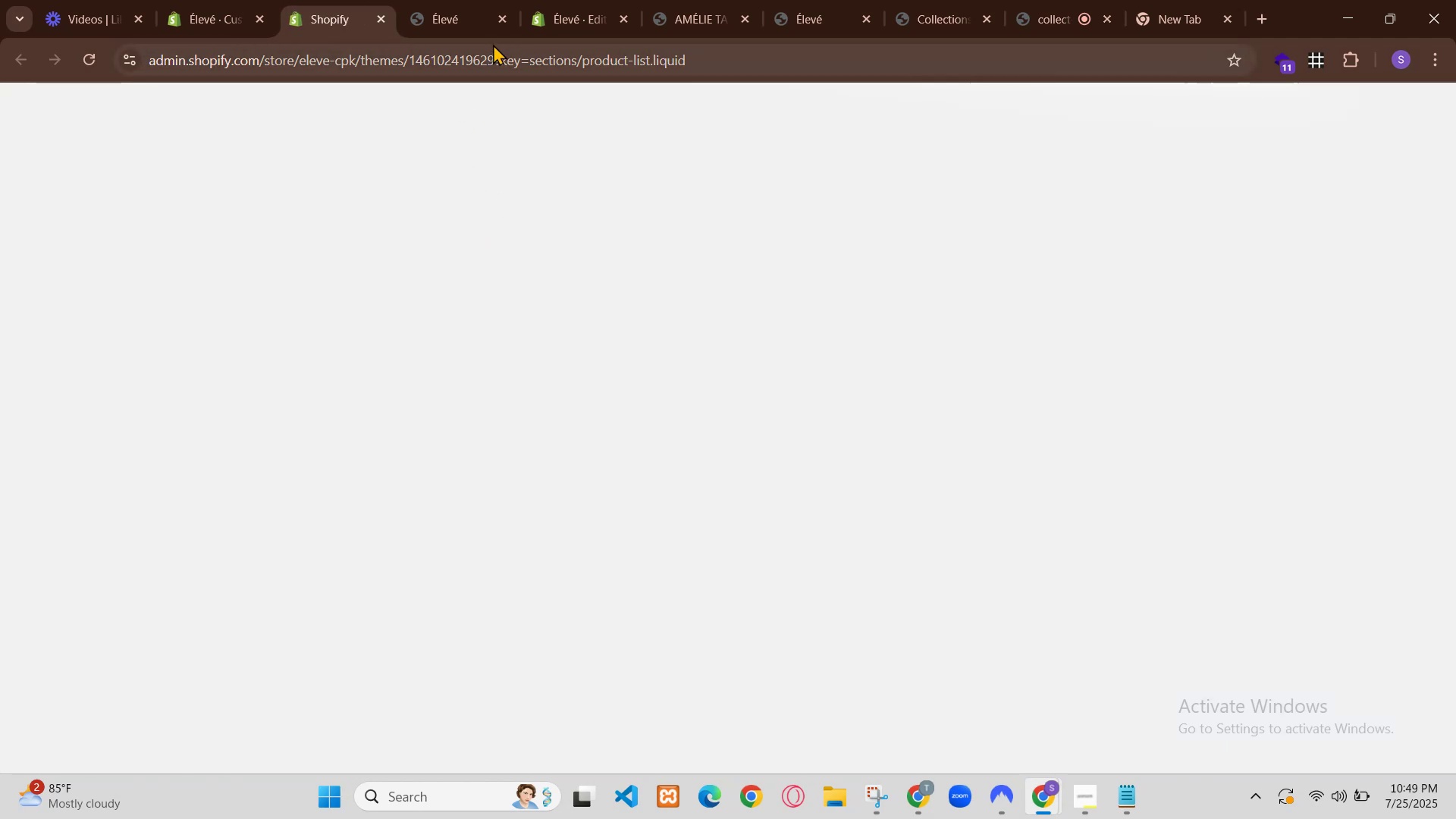 
wait(5.98)
 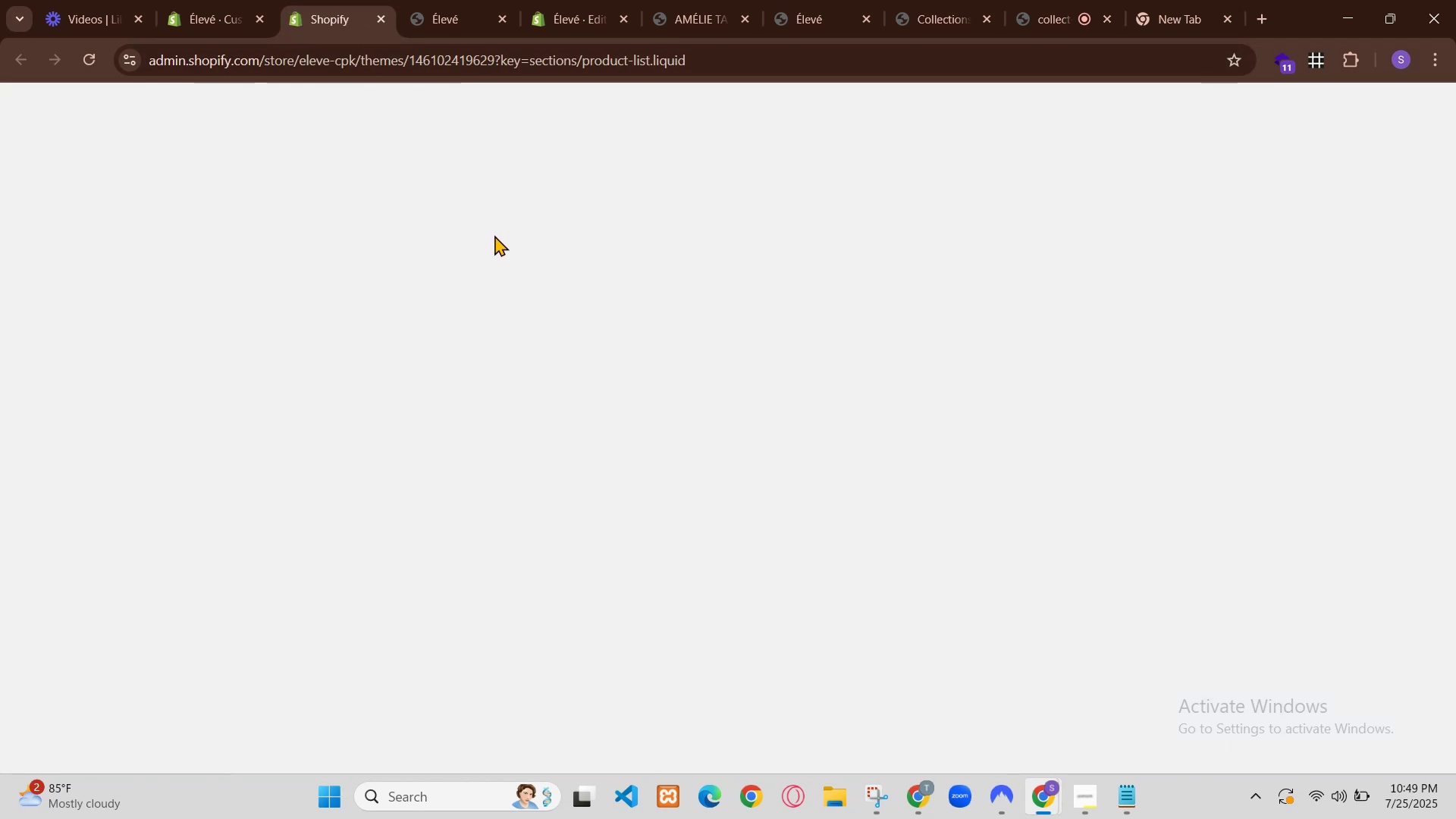 
left_click([1058, 0])
 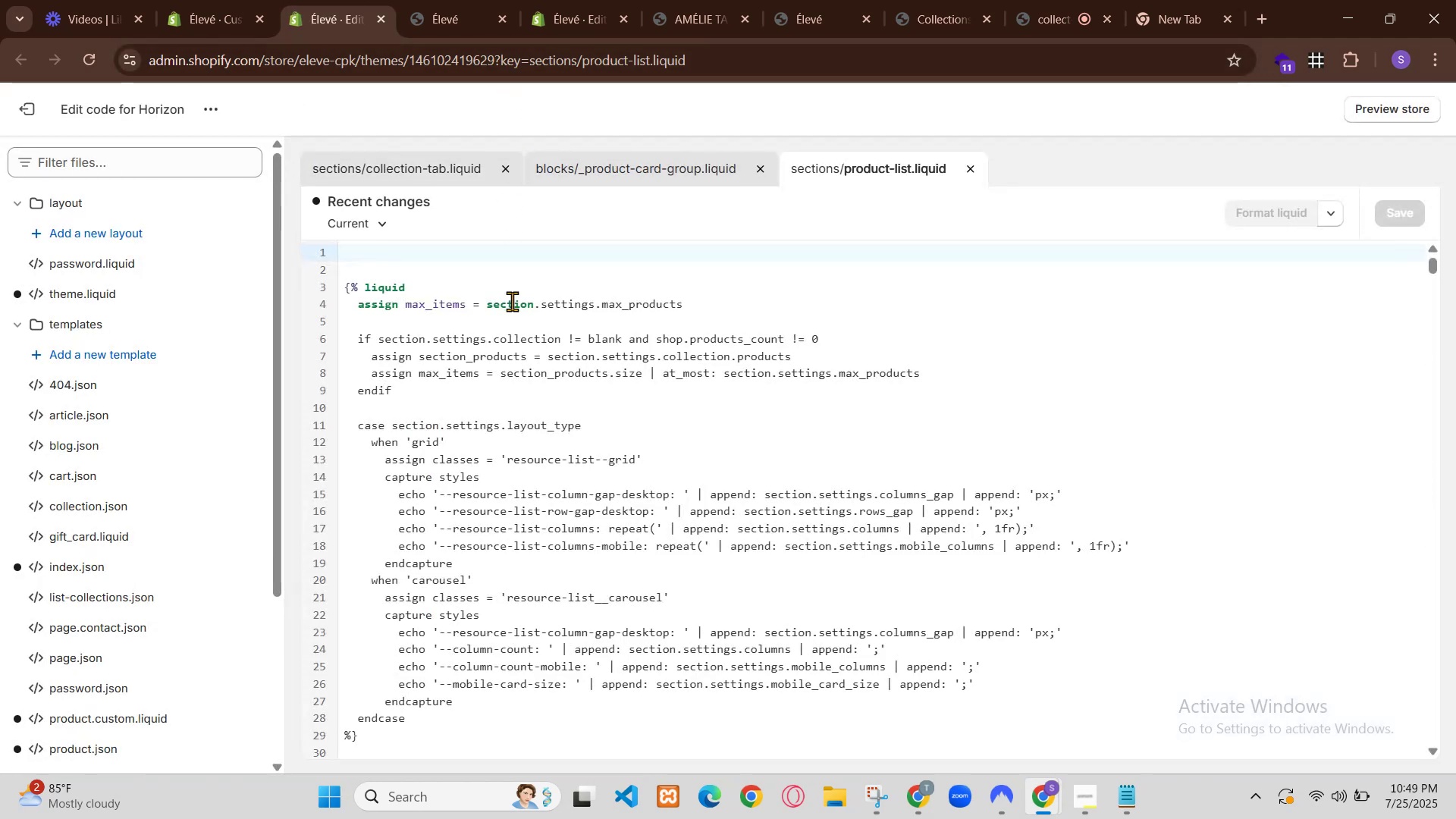 
left_click([209, 0])
 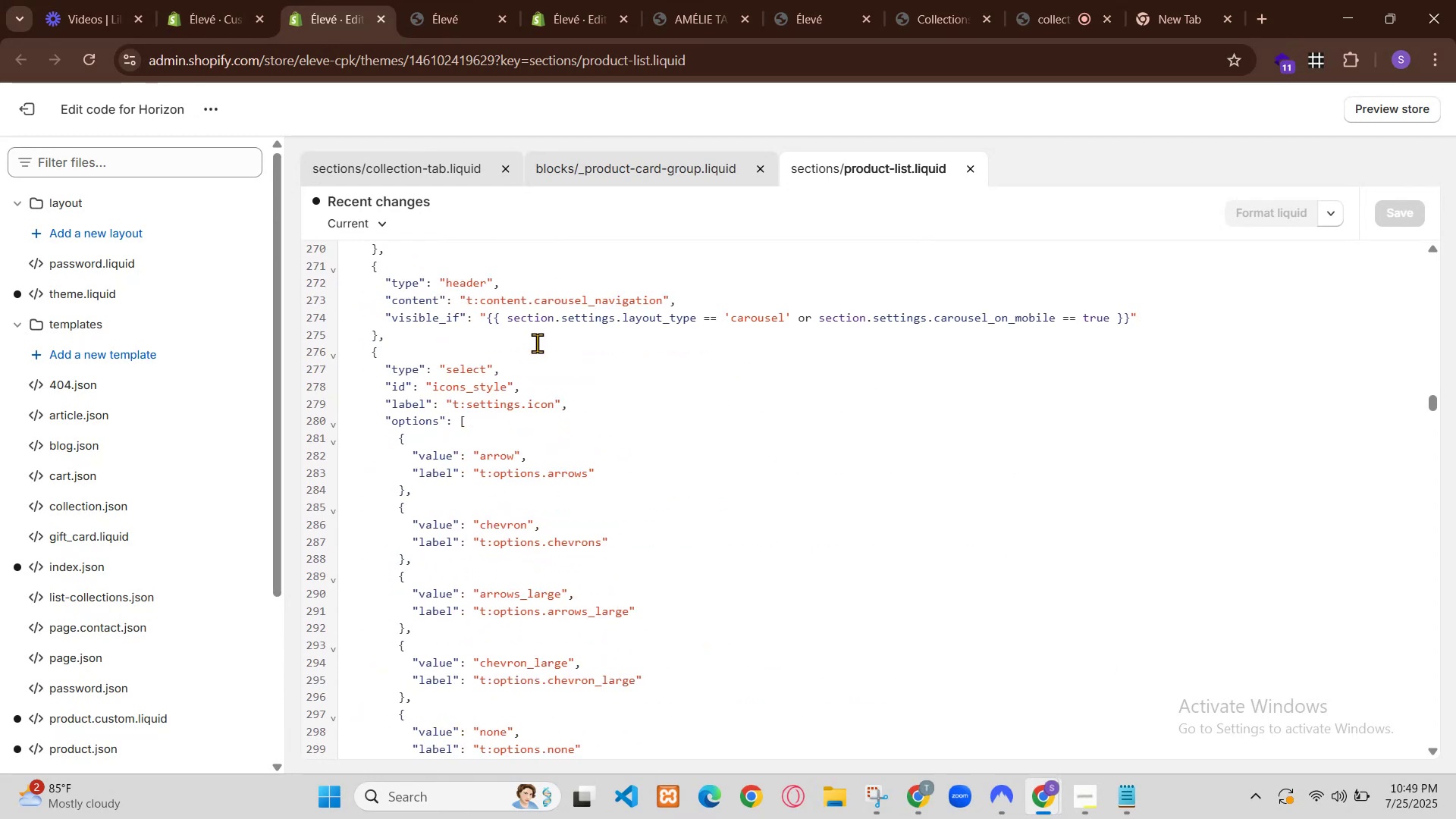 
scroll: coordinate [928, 469], scroll_direction: down, amount: 4.0
 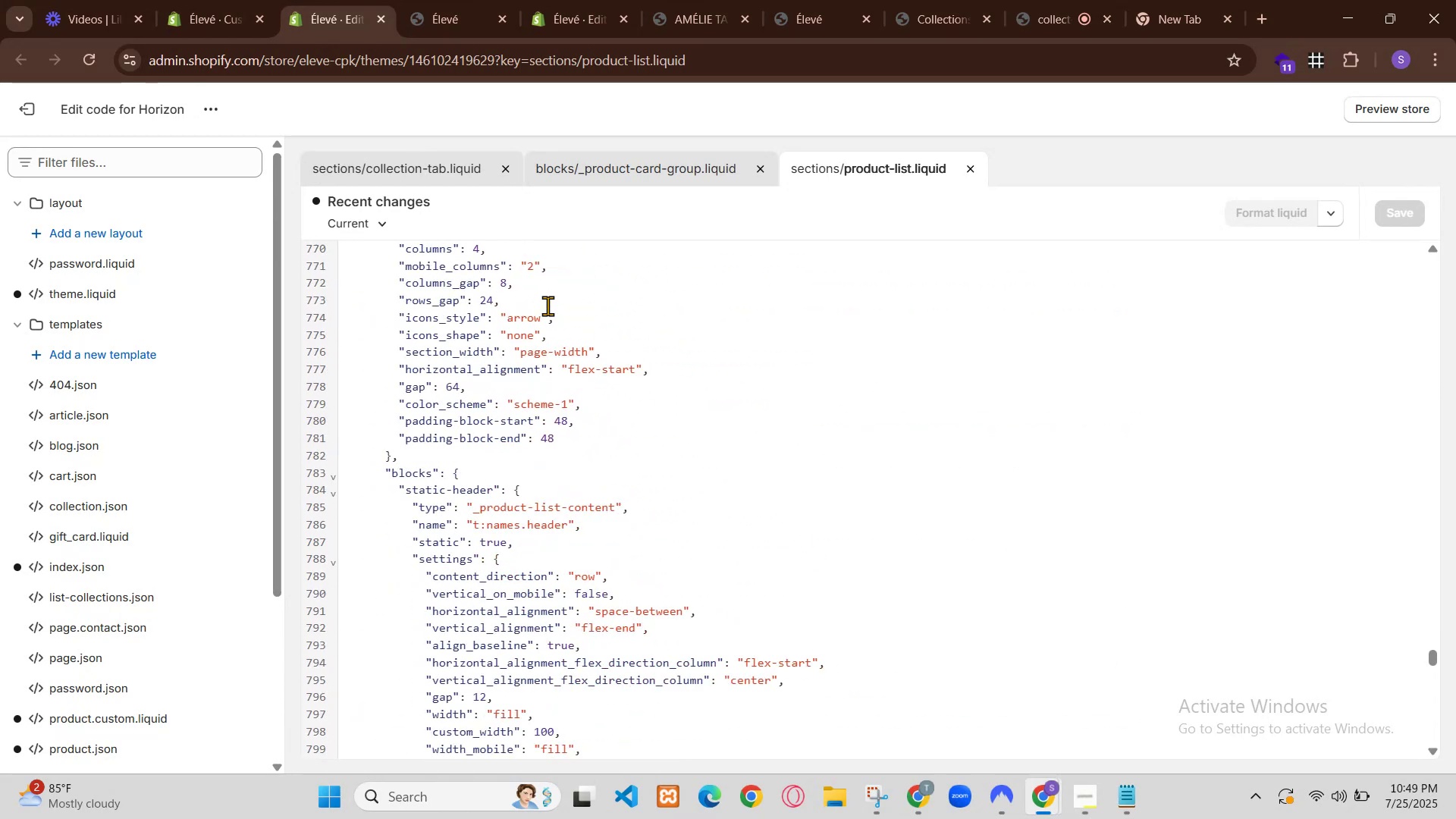 
scroll: coordinate [928, 469], scroll_direction: up, amount: 2.0
 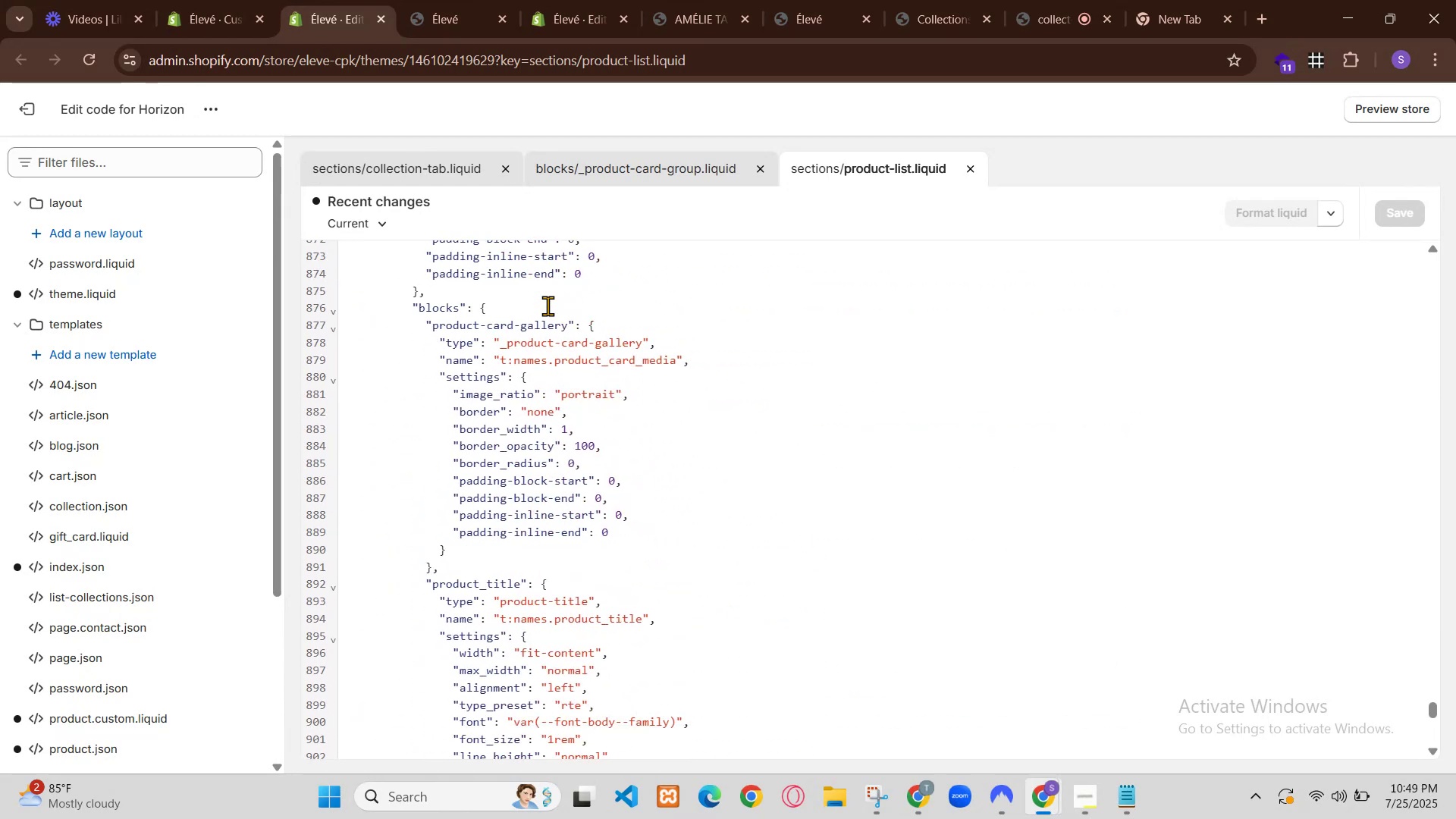 
scroll: coordinate [908, 493], scroll_direction: down, amount: 2.0
 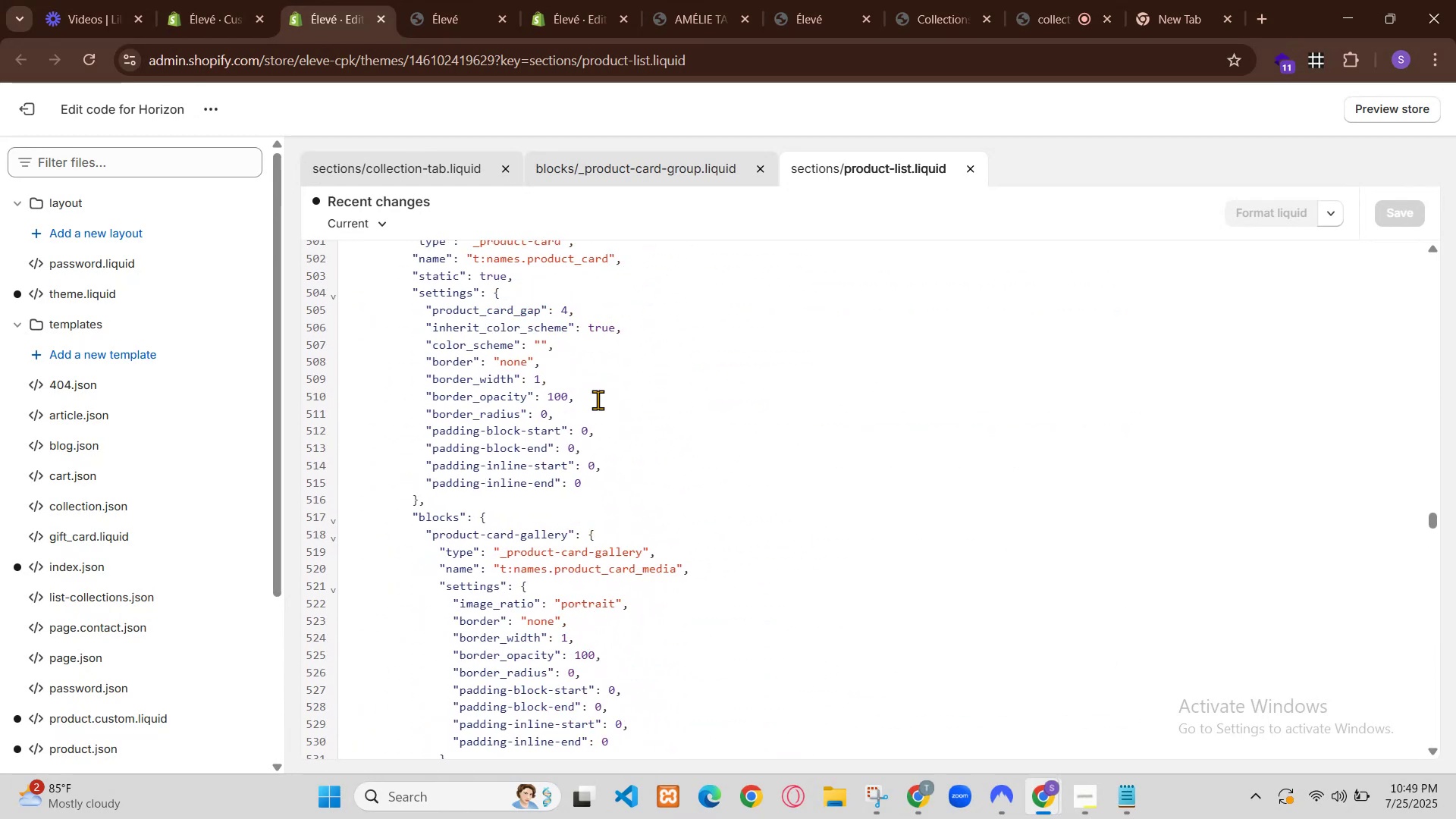 
left_click_drag(start_coordinate=[905, 560], to_coordinate=[839, 576])
 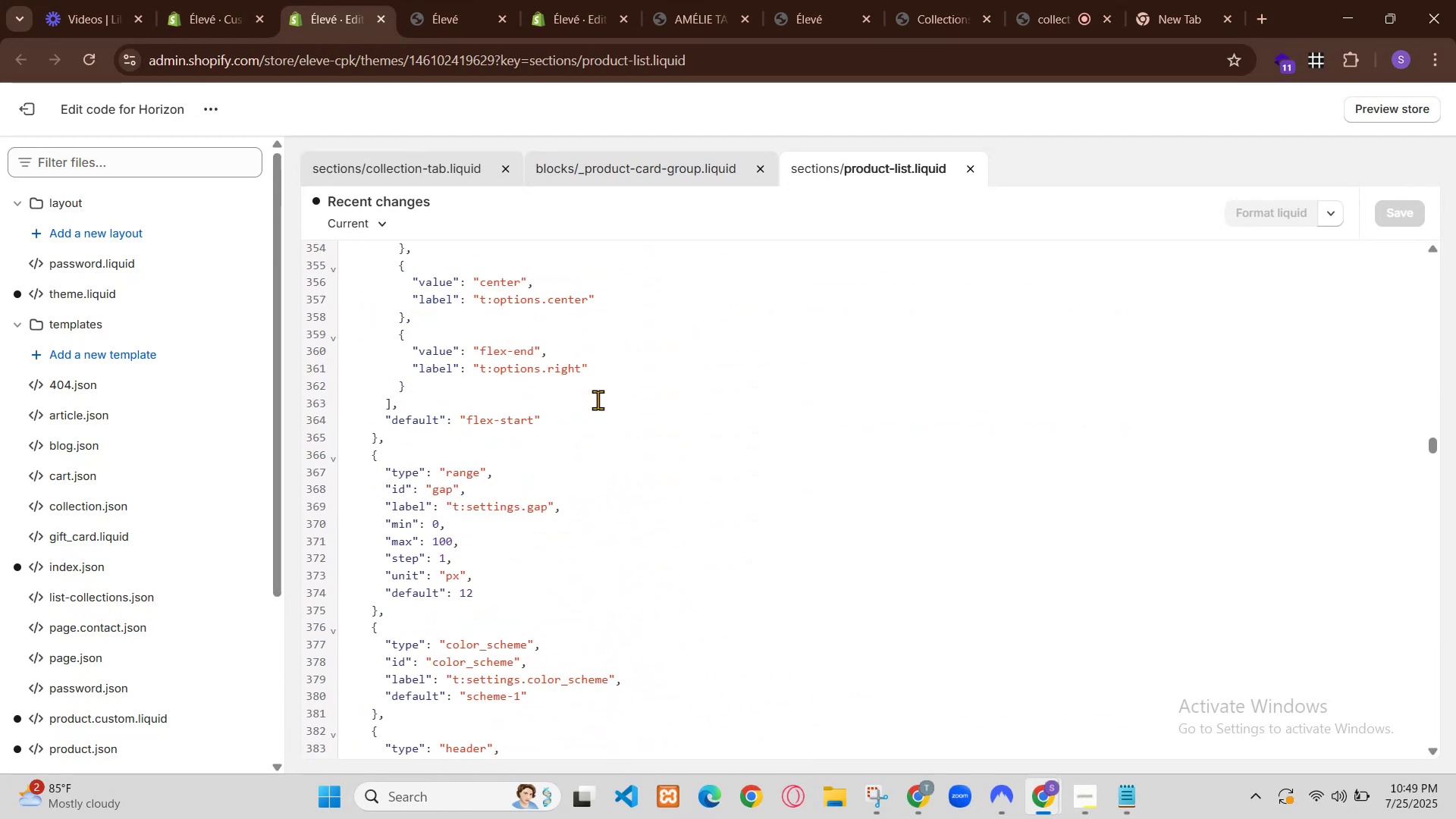 
left_click_drag(start_coordinate=[881, 602], to_coordinate=[562, 609])
 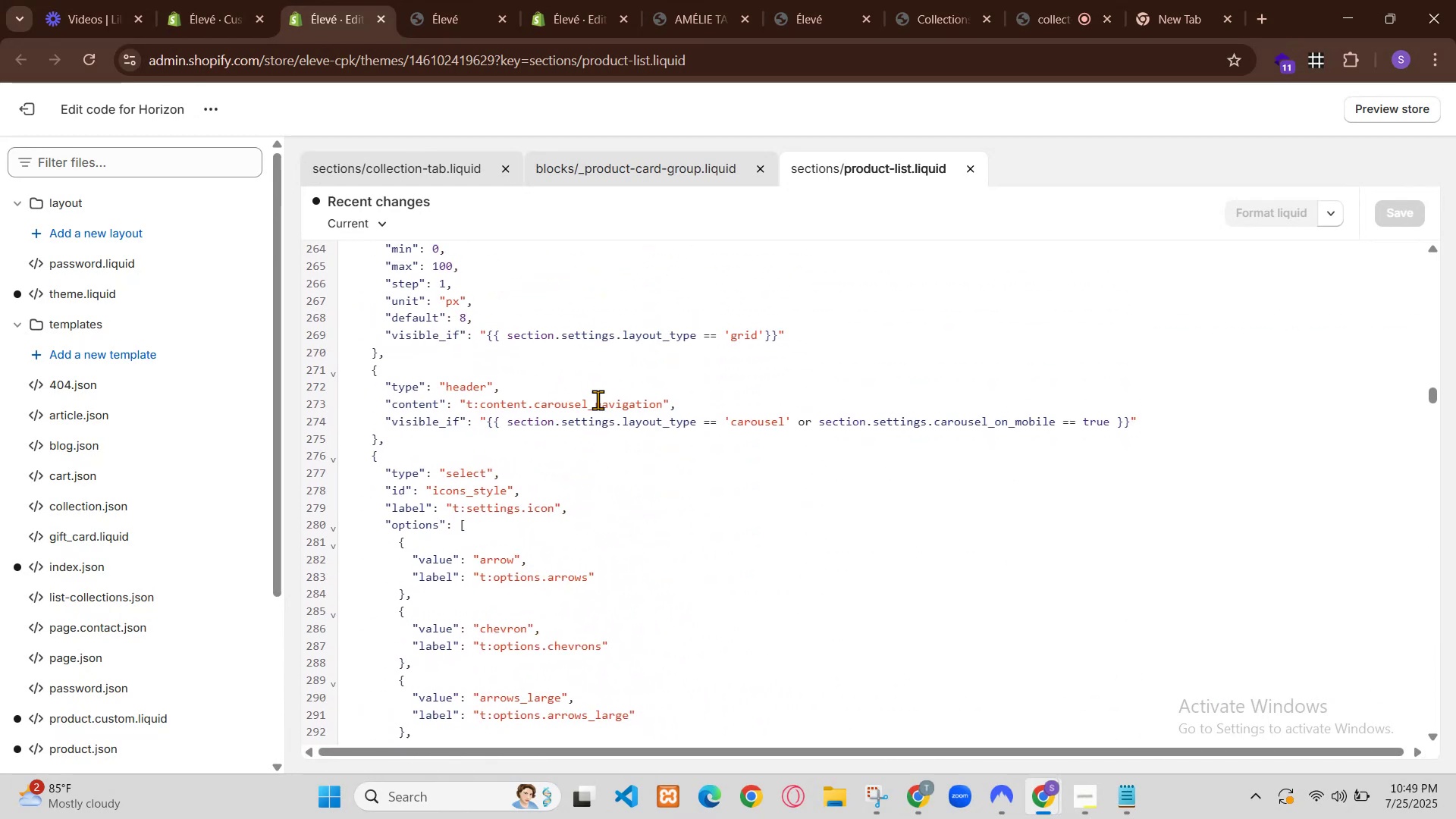 
left_click_drag(start_coordinate=[931, 613], to_coordinate=[758, 623])
 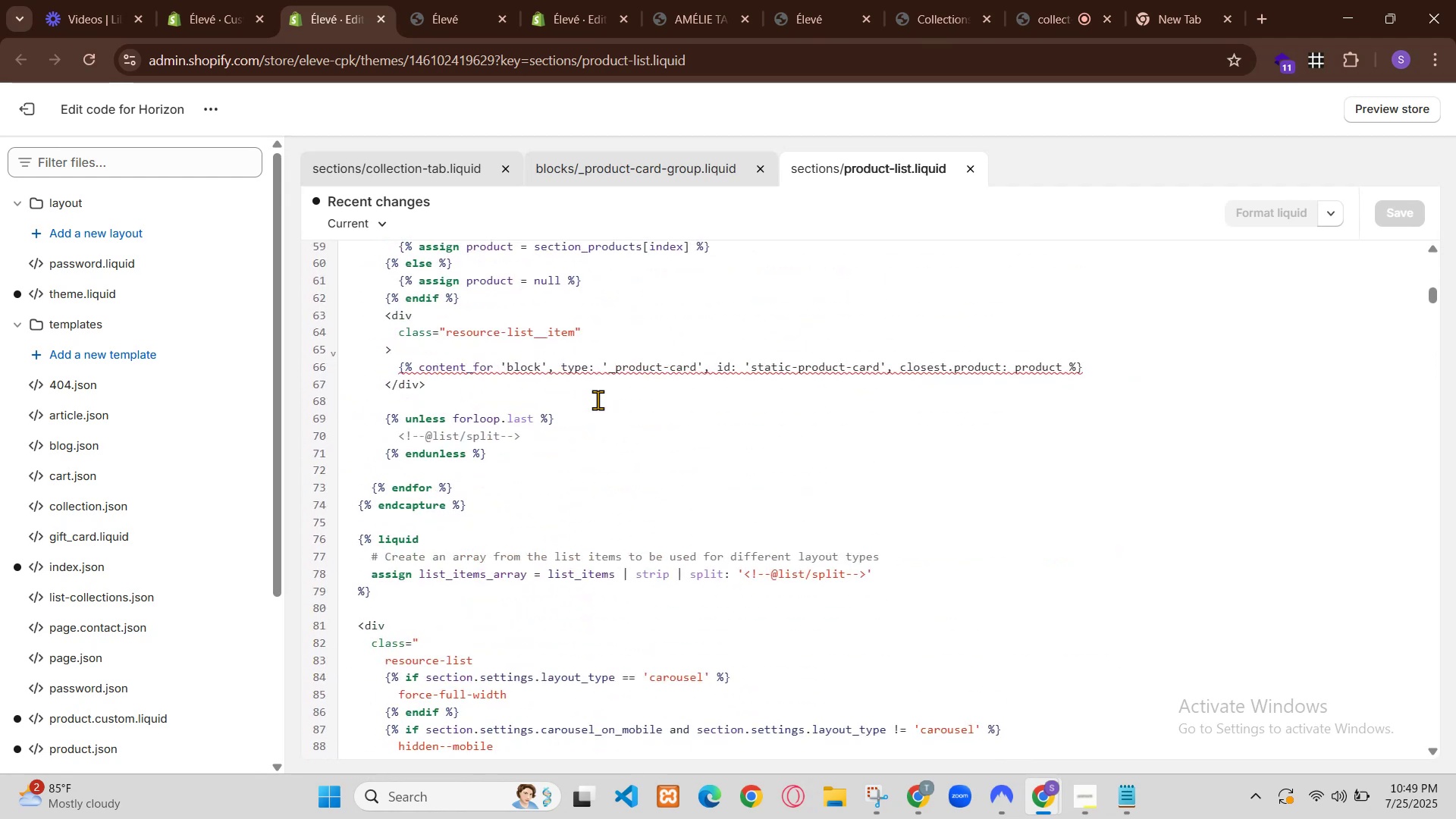 
left_click([692, 108])
 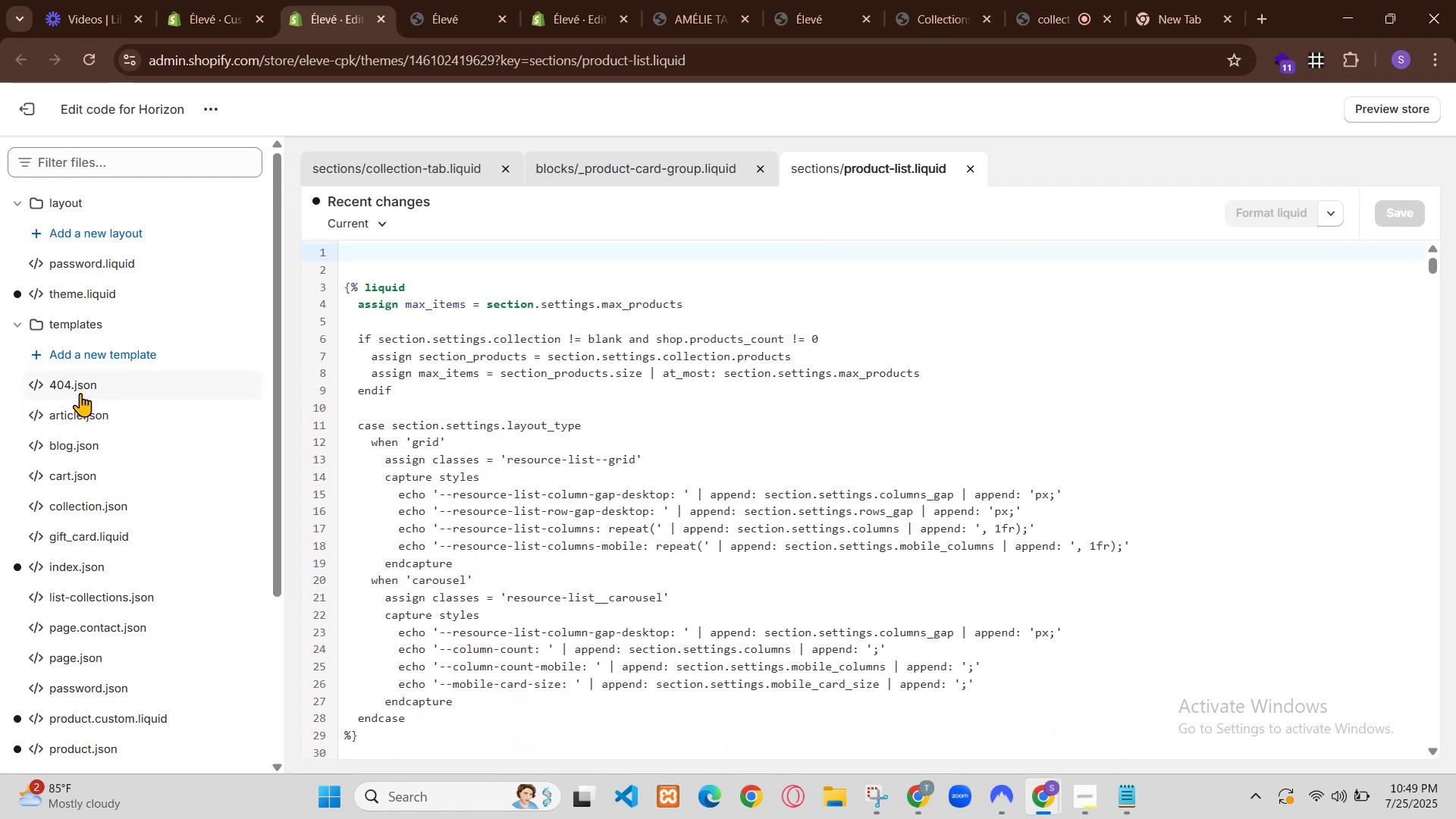 
scroll: coordinate [966, 529], scroll_direction: down, amount: 10.0
 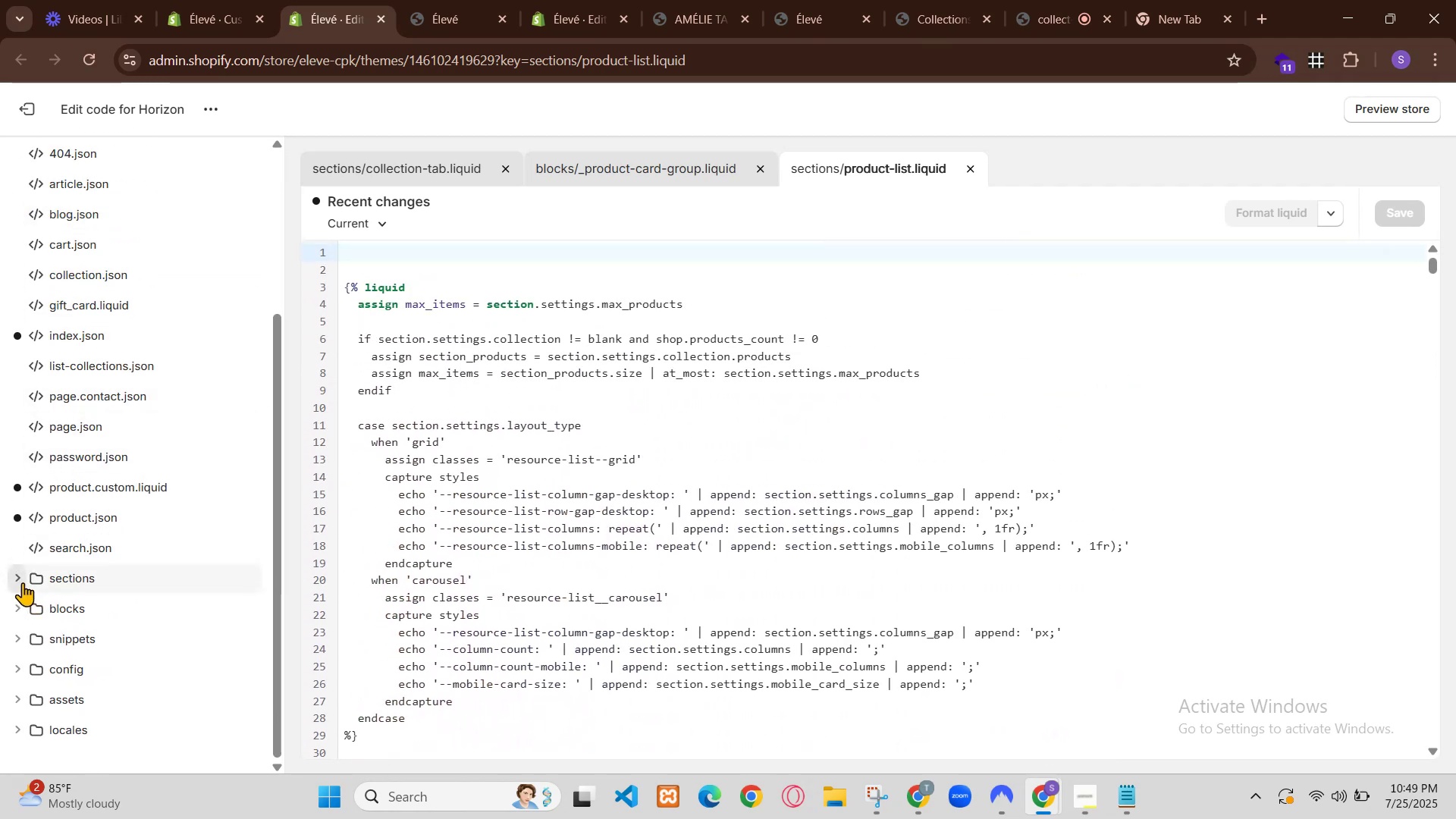 
scroll: coordinate [966, 529], scroll_direction: none, amount: 0.0
 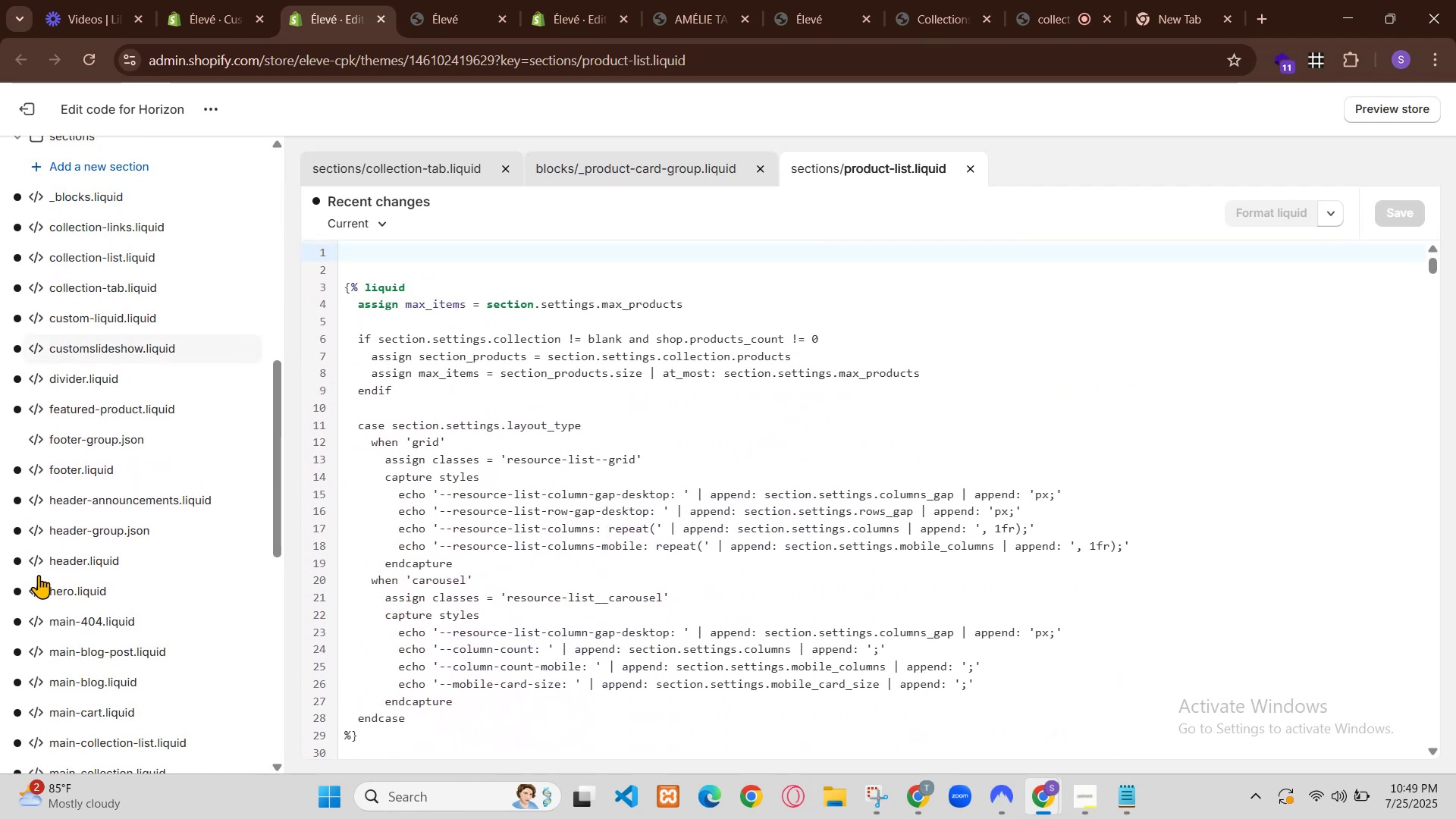 
scroll: coordinate [966, 529], scroll_direction: down, amount: 4.0
 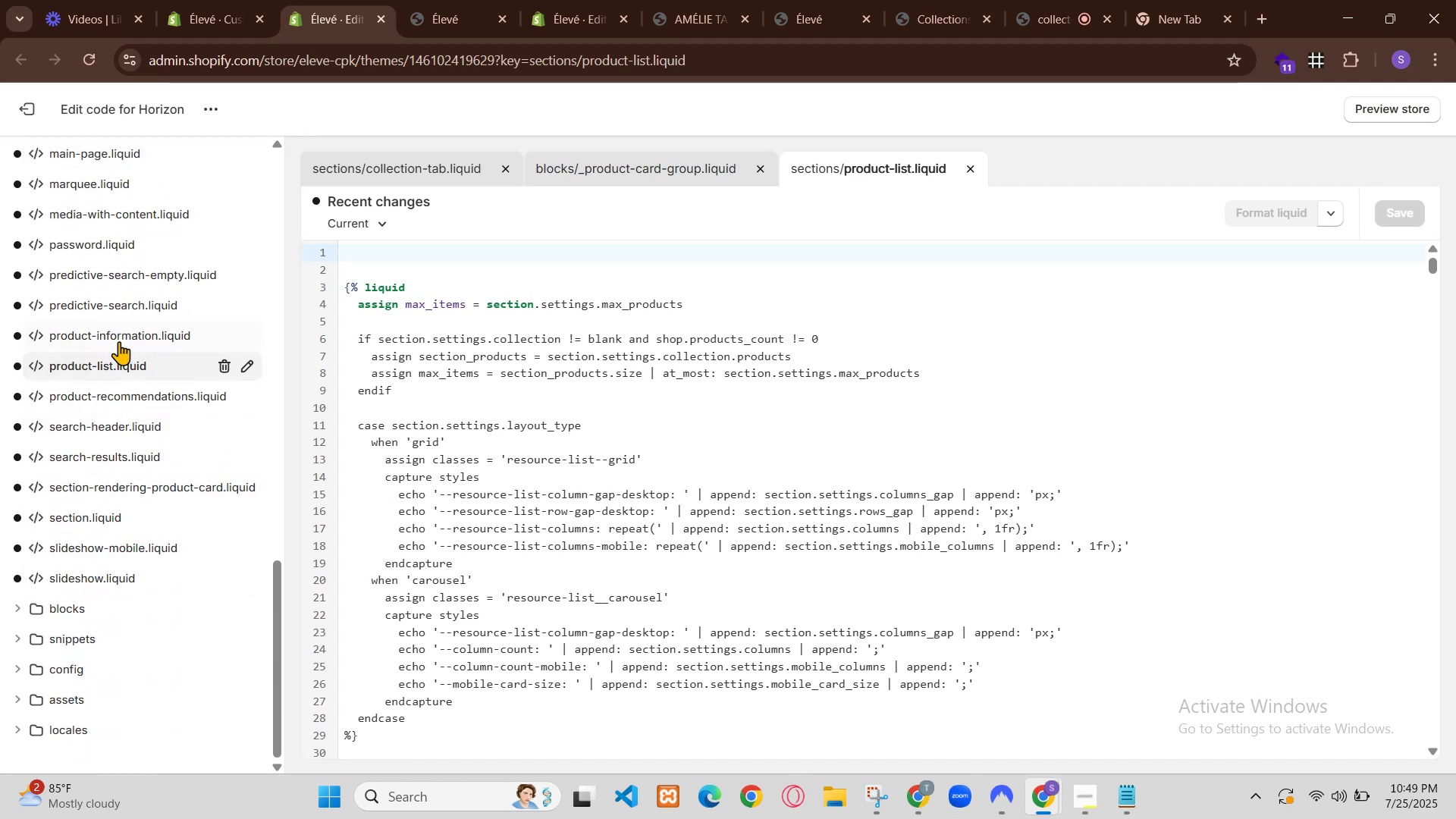 
wait(5.62)
 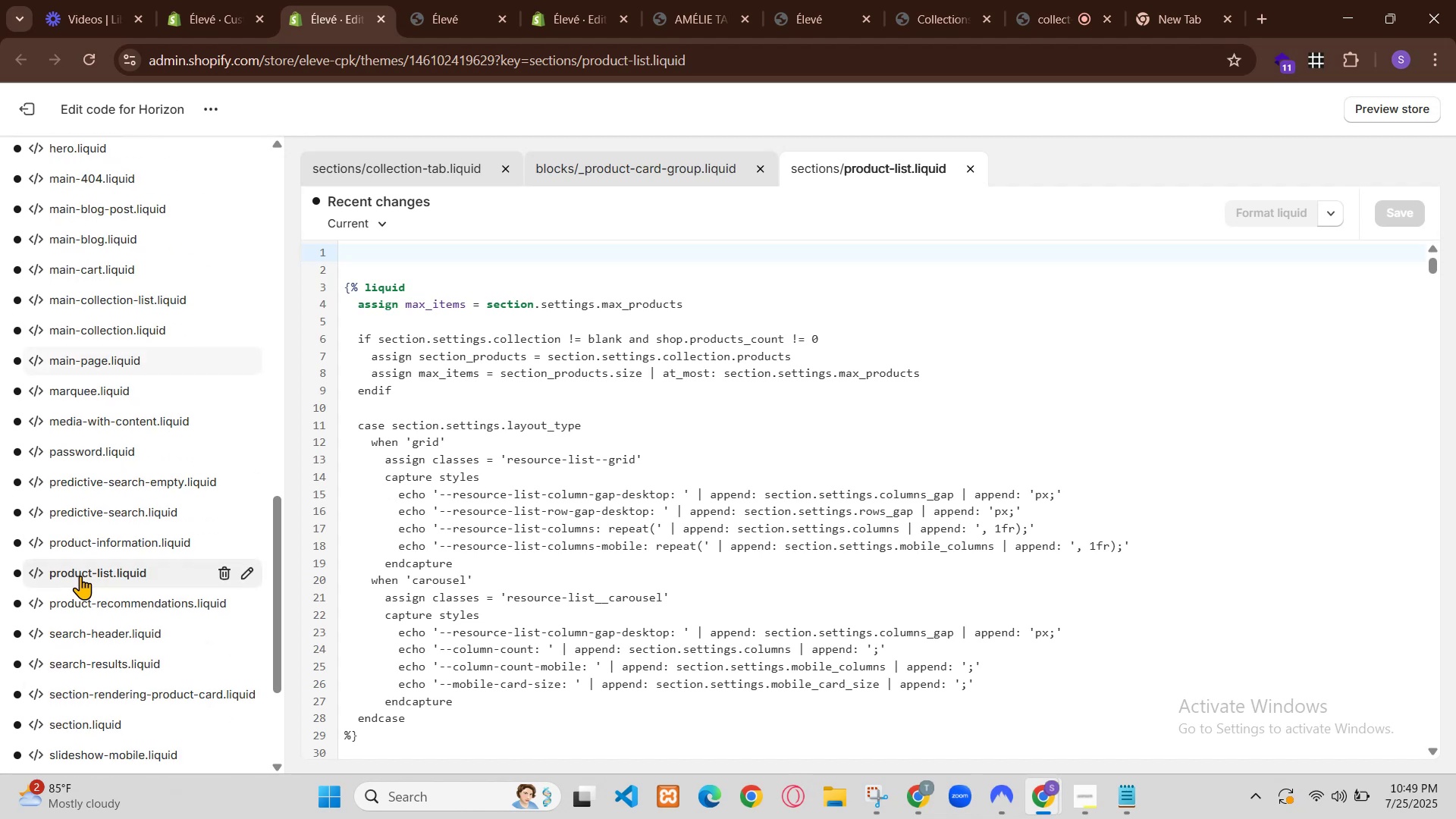 
left_click([1007, 738])
 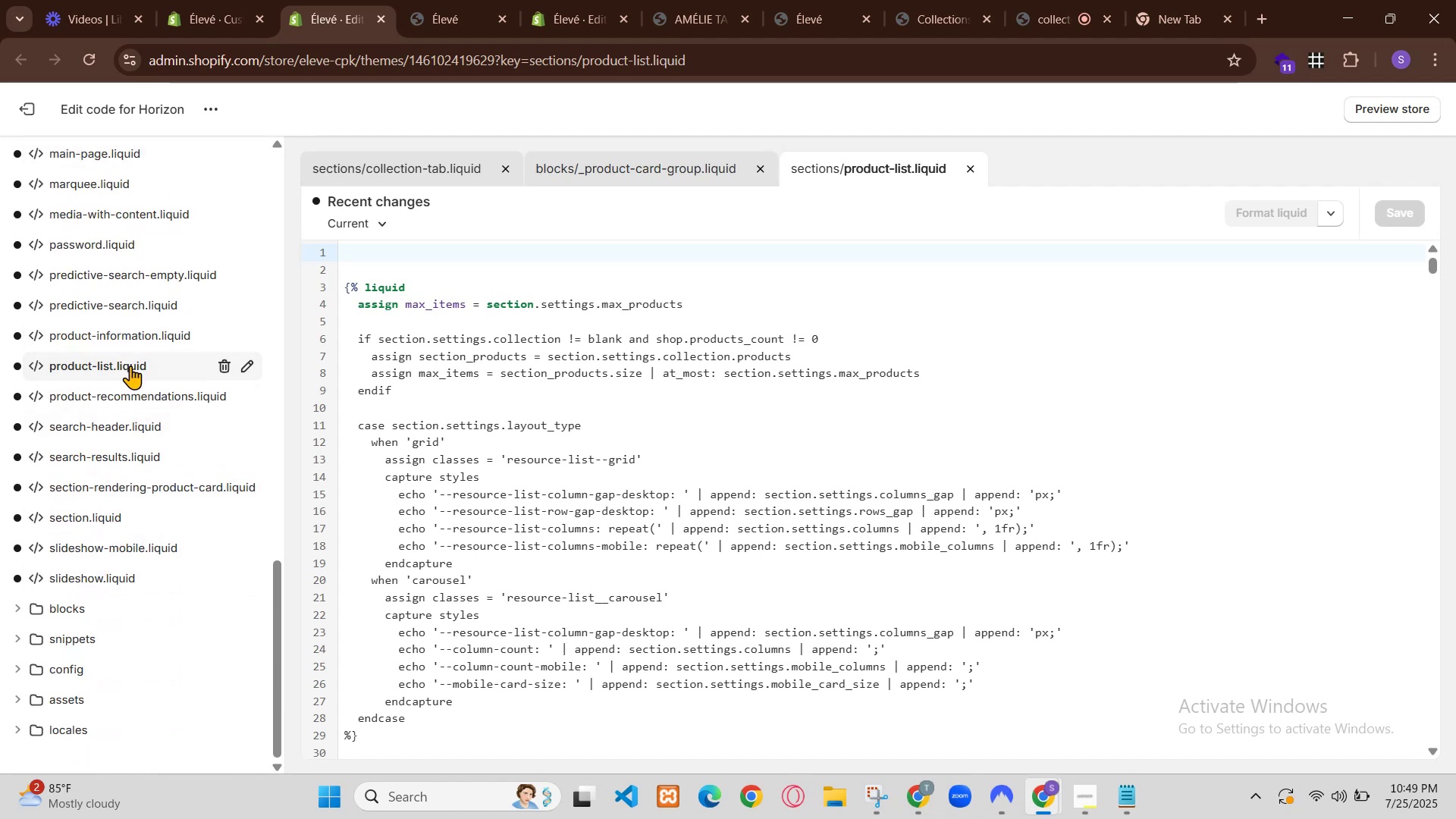 
scroll: coordinate [836, 457], scroll_direction: up, amount: 15.0
 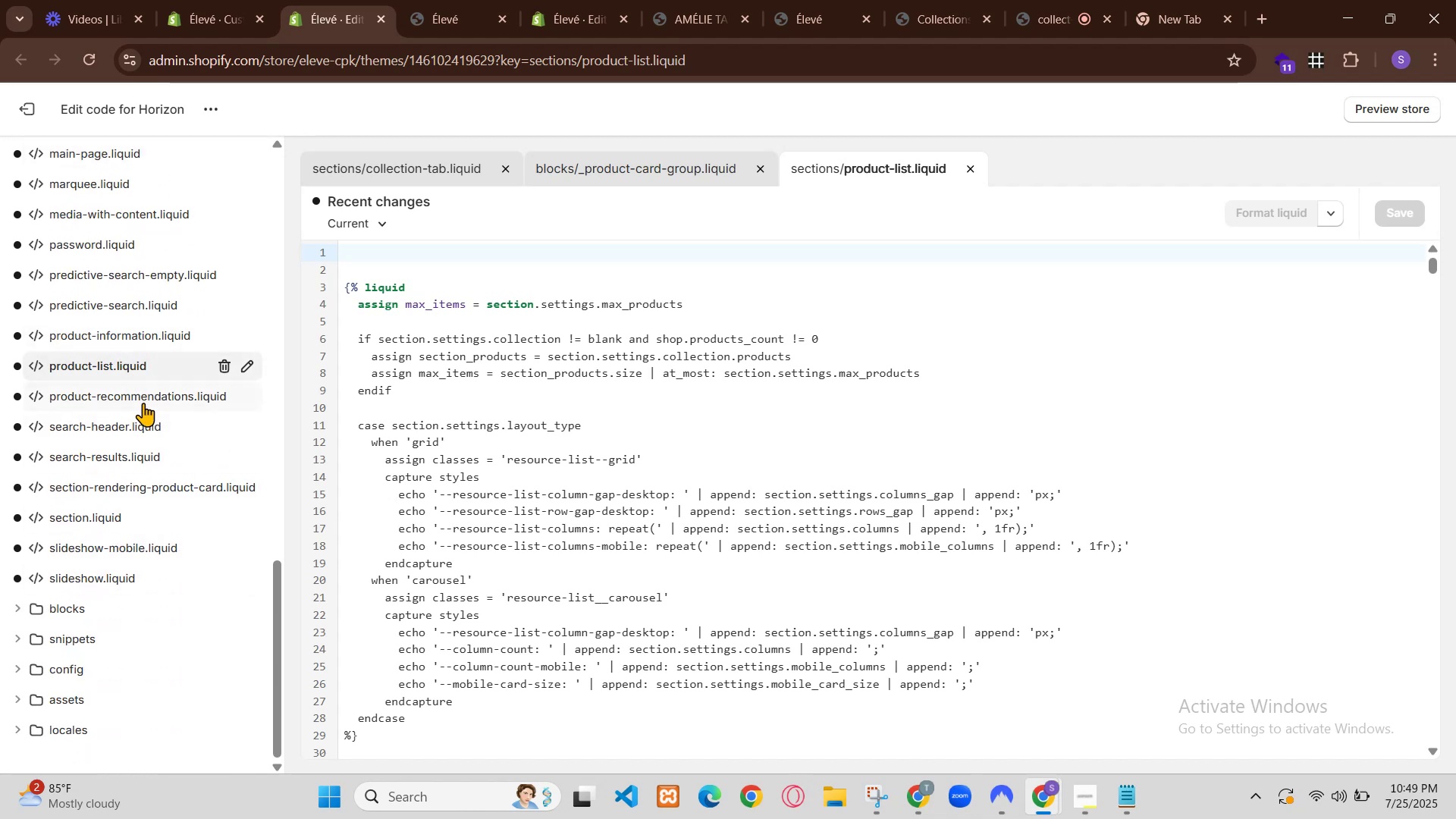 
scroll: coordinate [836, 479], scroll_direction: down, amount: 1.0
 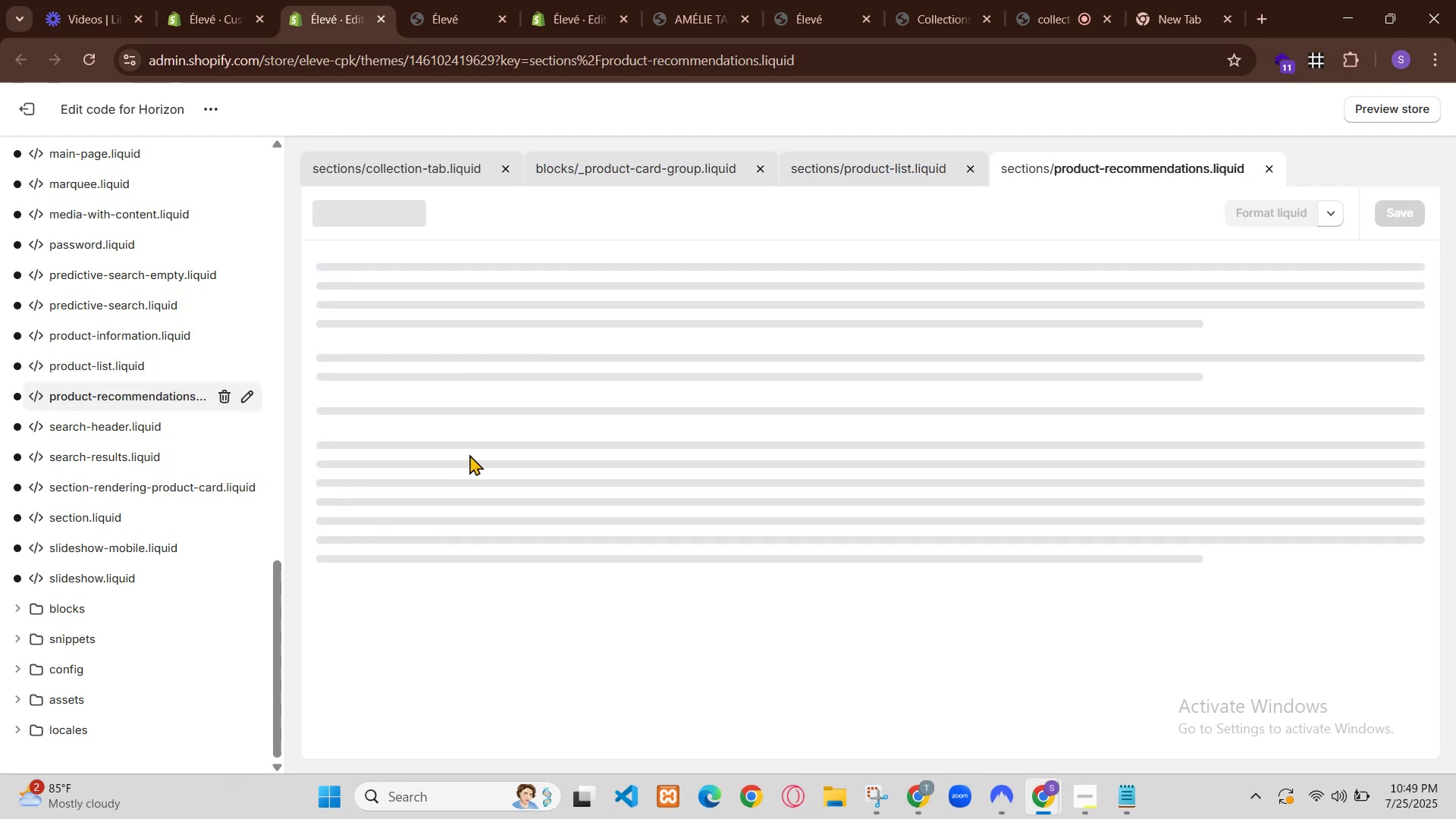 
right_click([826, 433])
 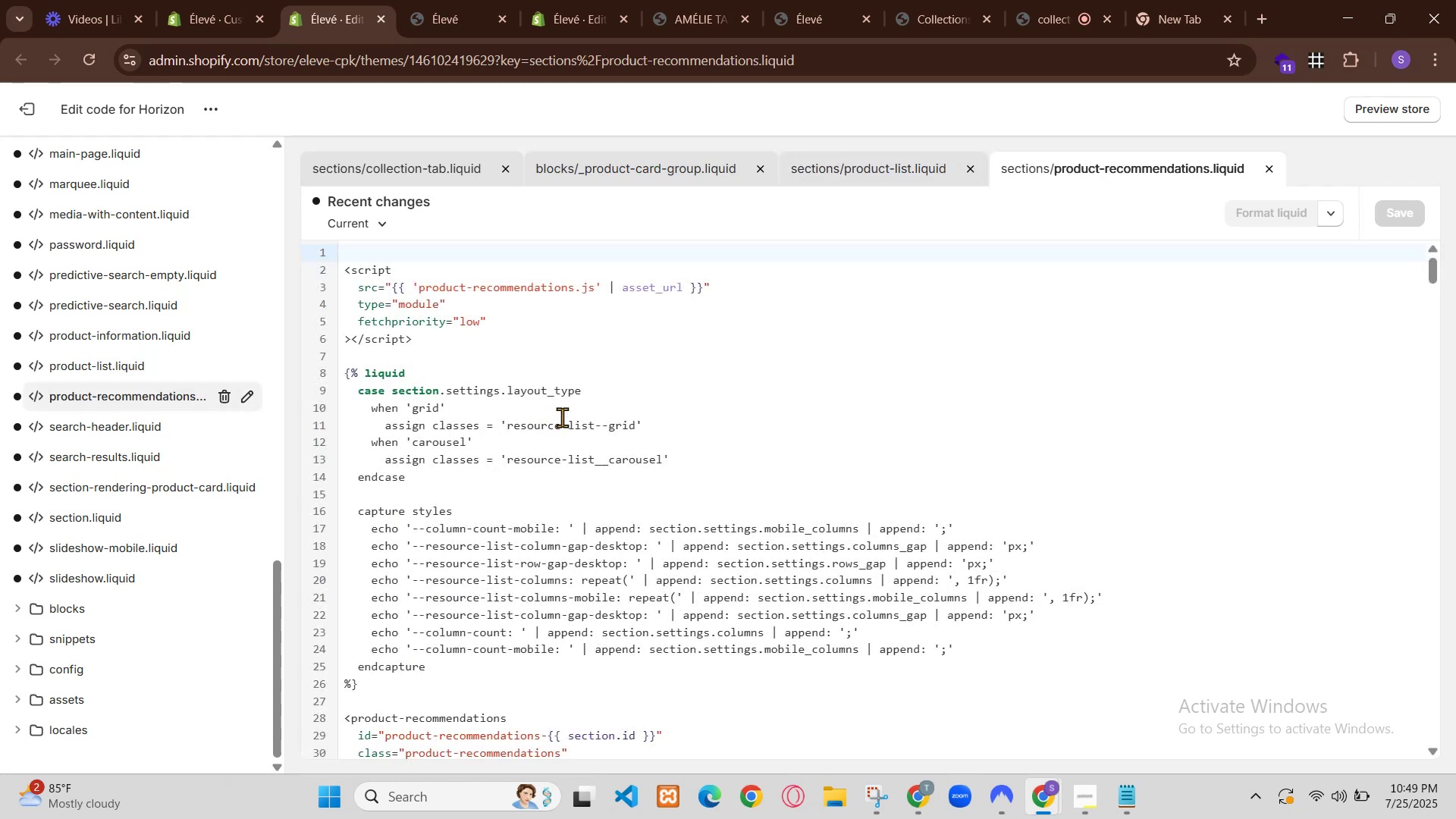 
left_click([881, 689])
 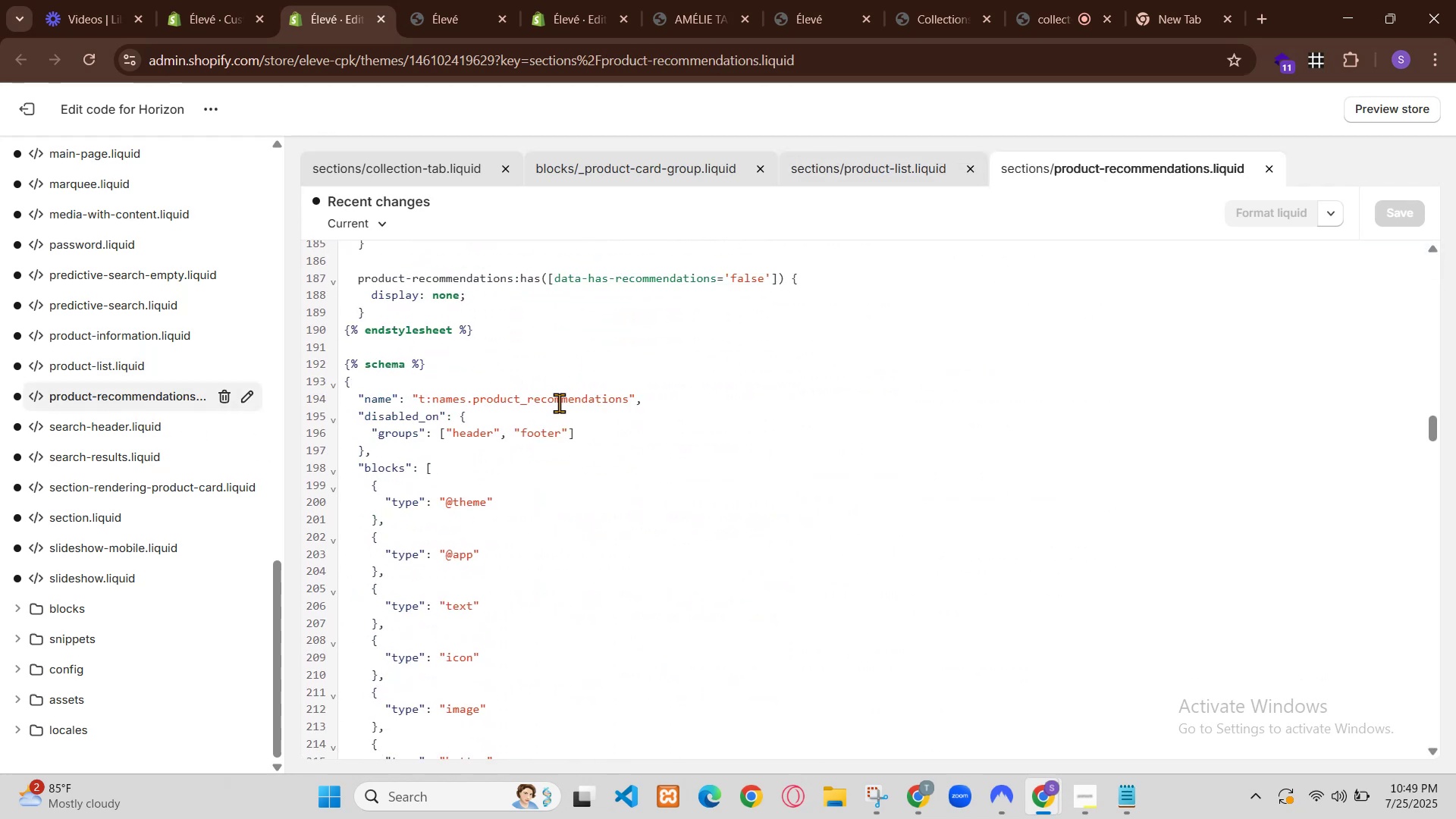 
left_click([1442, 101])
 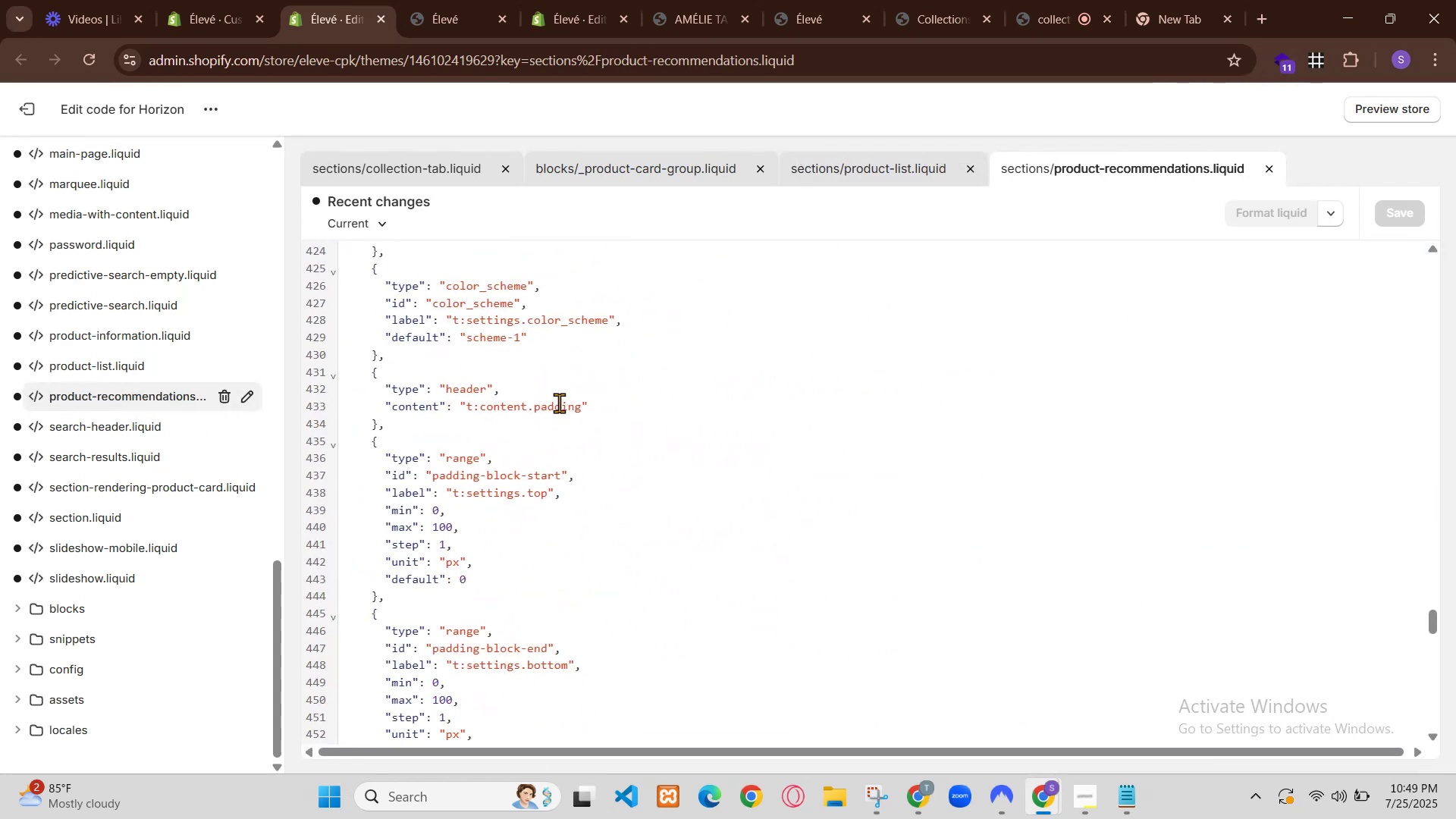 
left_click([1317, 400])
 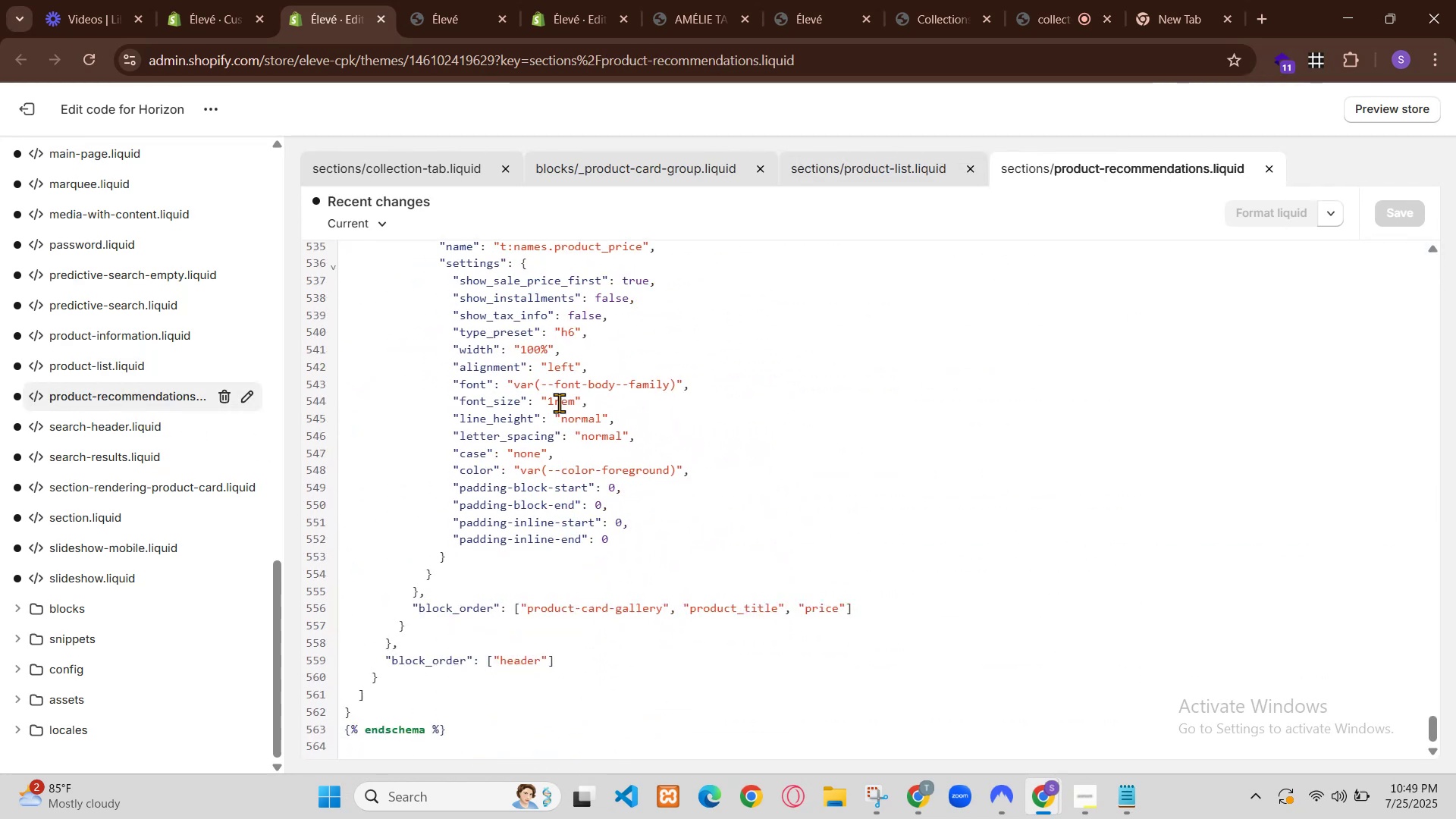 
scroll: coordinate [742, 394], scroll_direction: down, amount: 3.0
 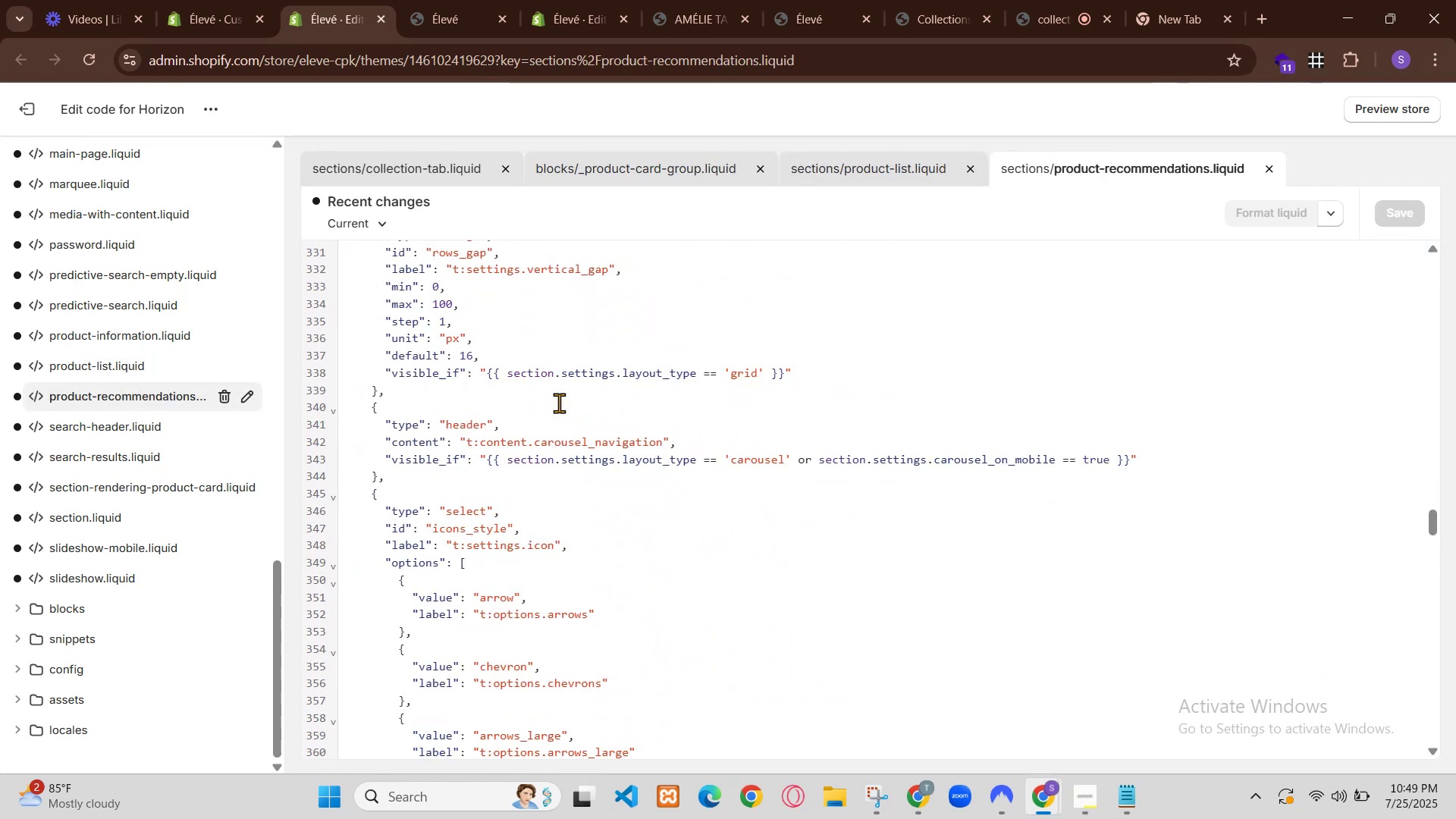 
right_click([1040, 199])
 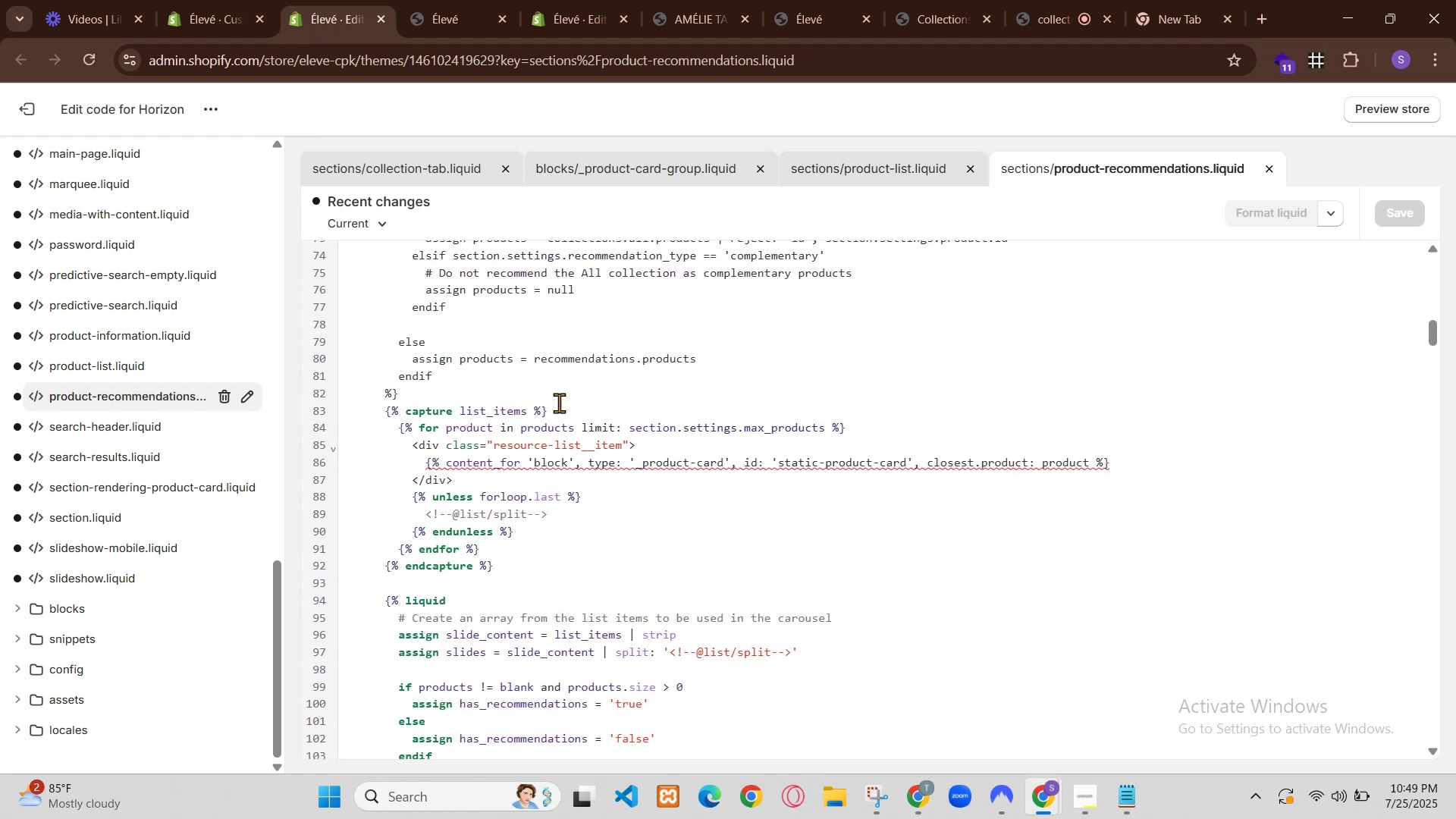 
left_click([1125, 679])
 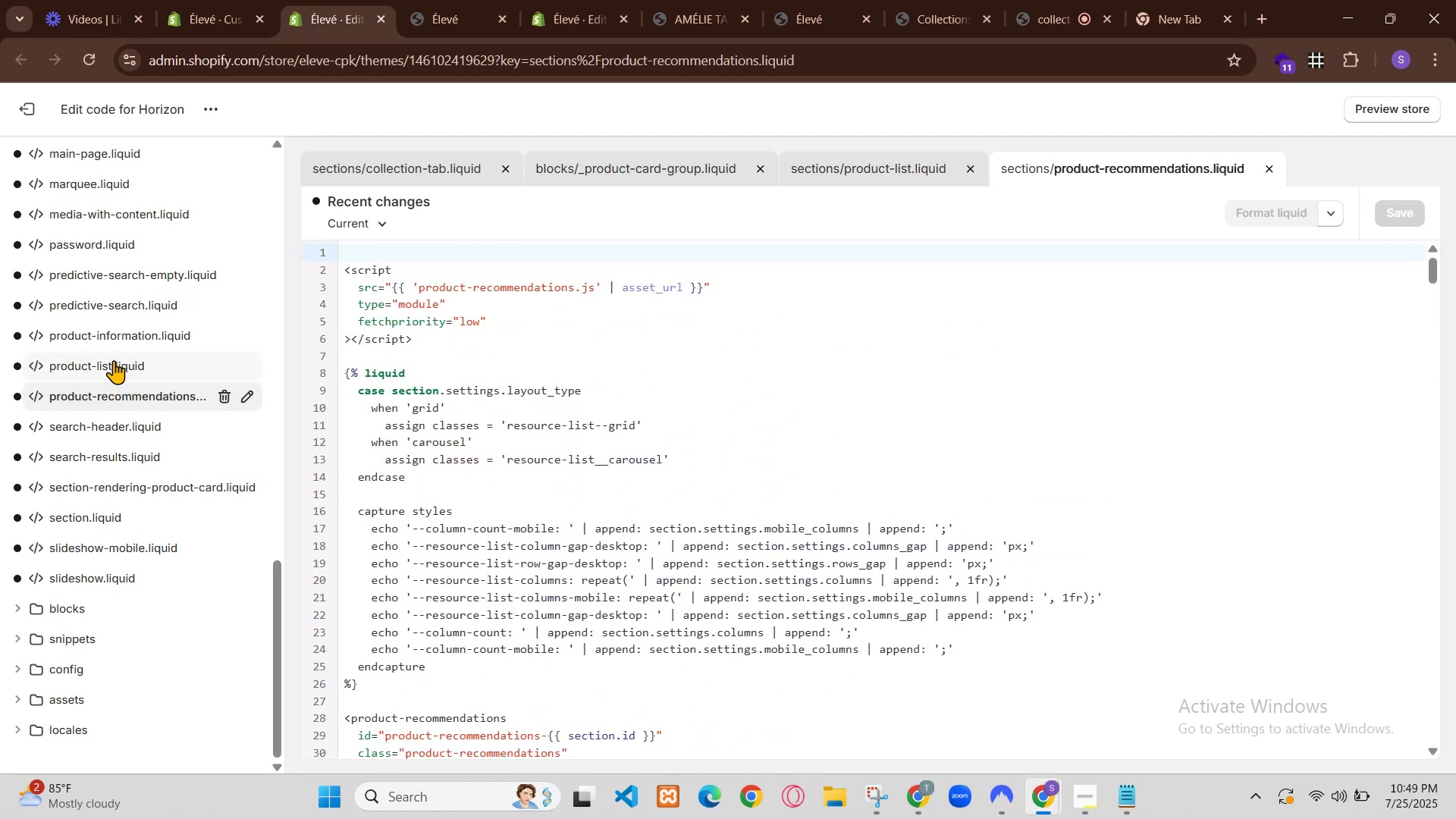 
scroll: coordinate [780, 287], scroll_direction: up, amount: 1.0
 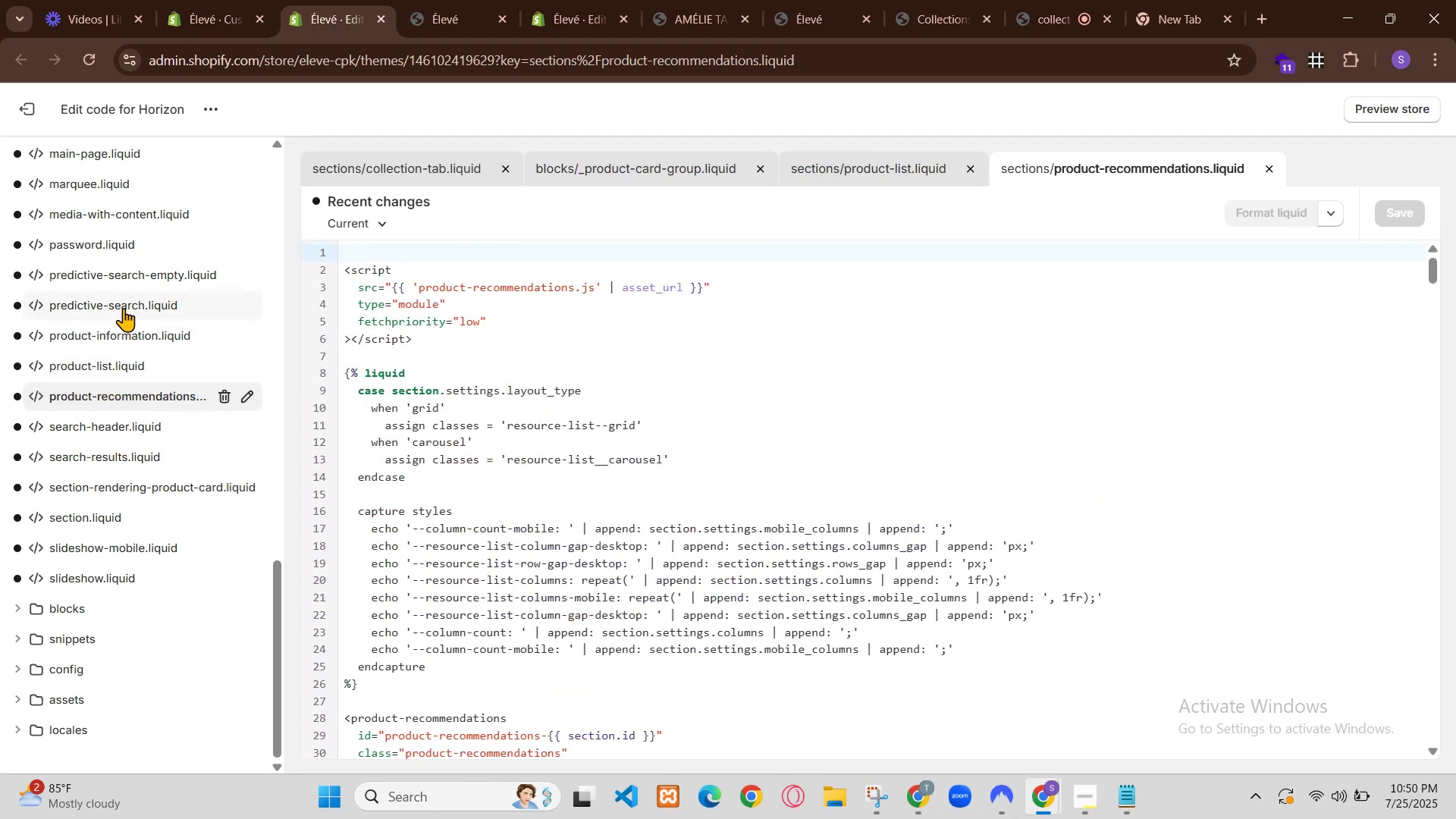 
right_click([641, 474])
 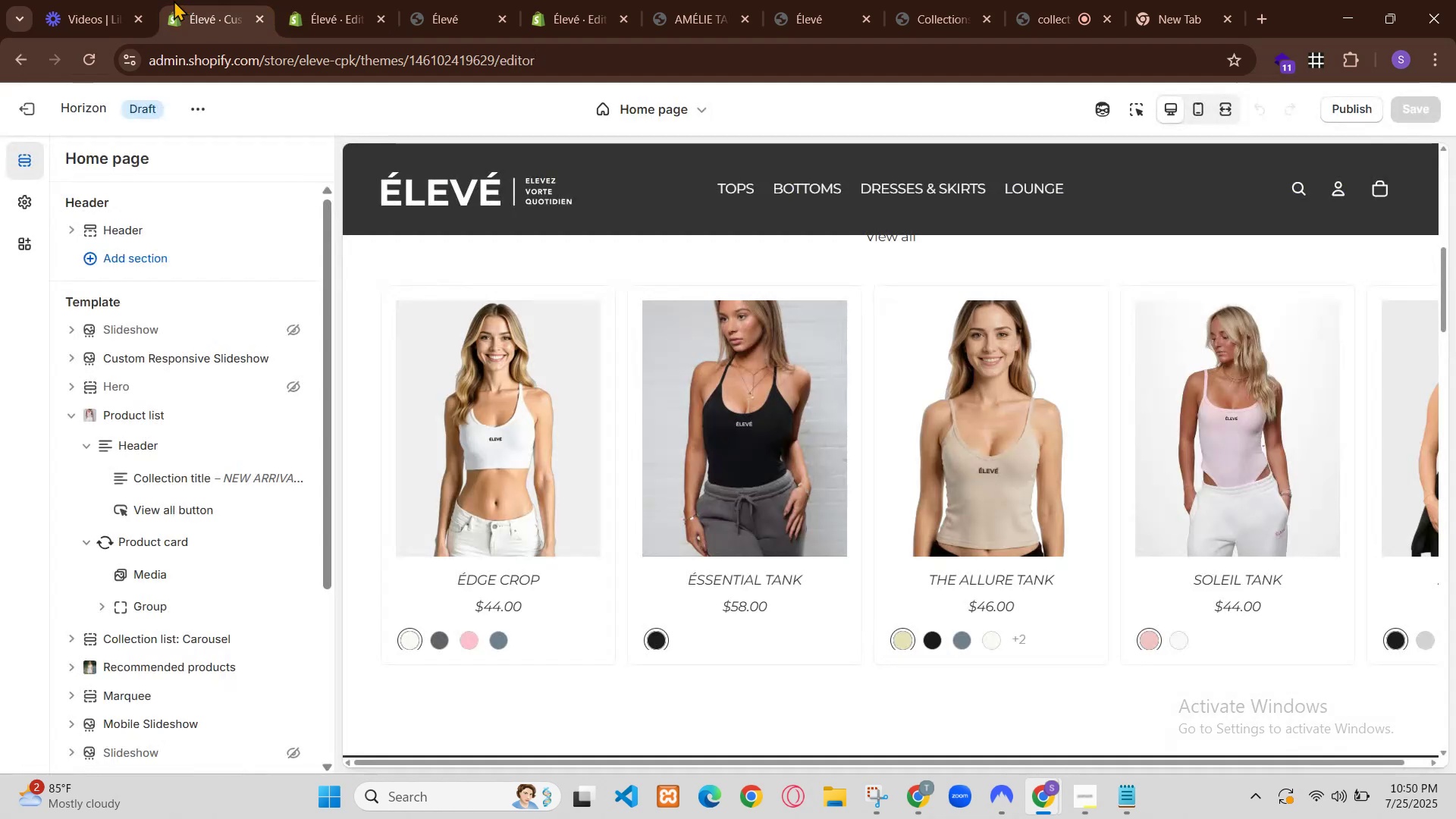 
left_click([709, 749])
 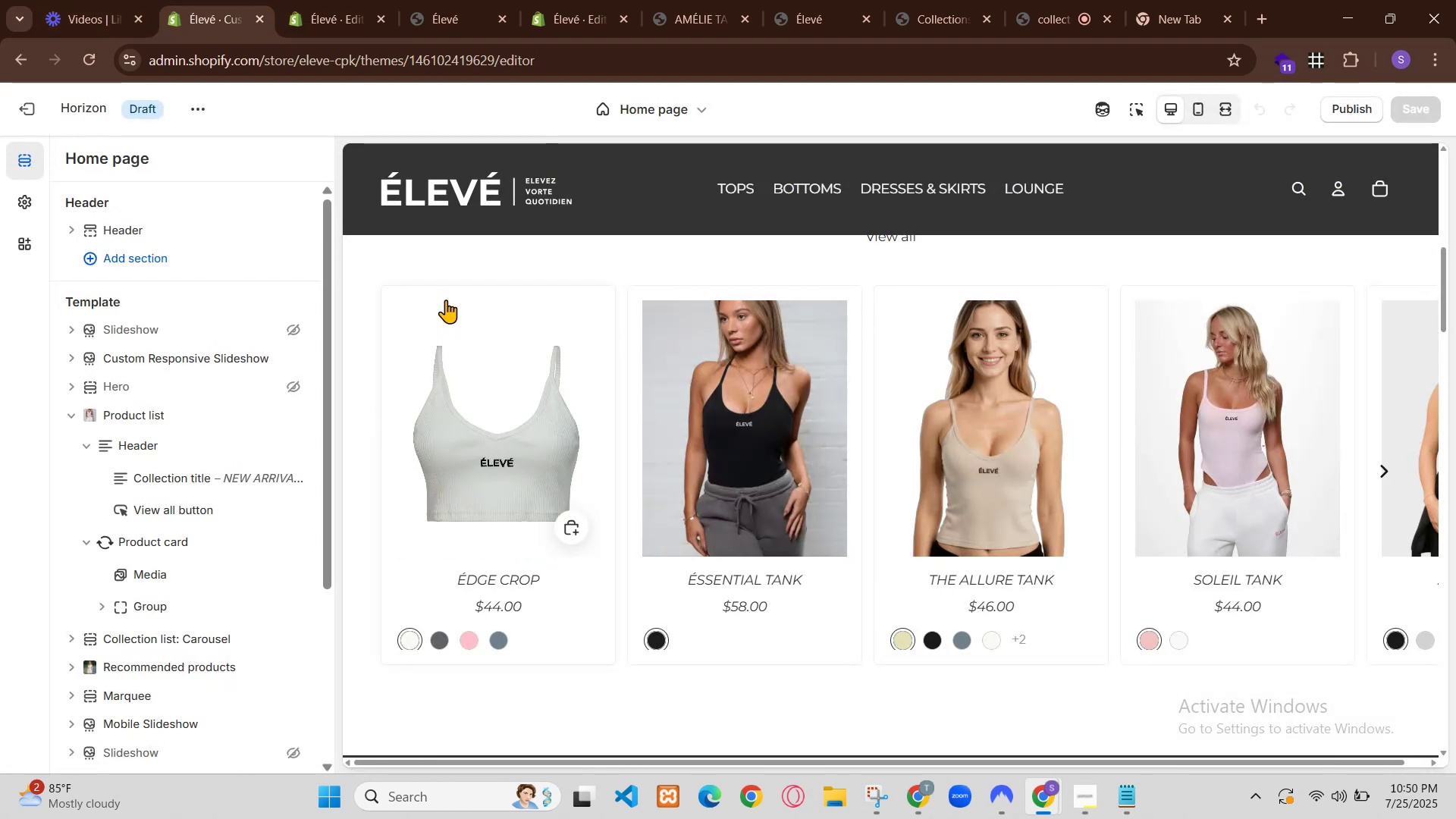 
left_click_drag(start_coordinate=[1051, 651], to_coordinate=[1047, 509])
 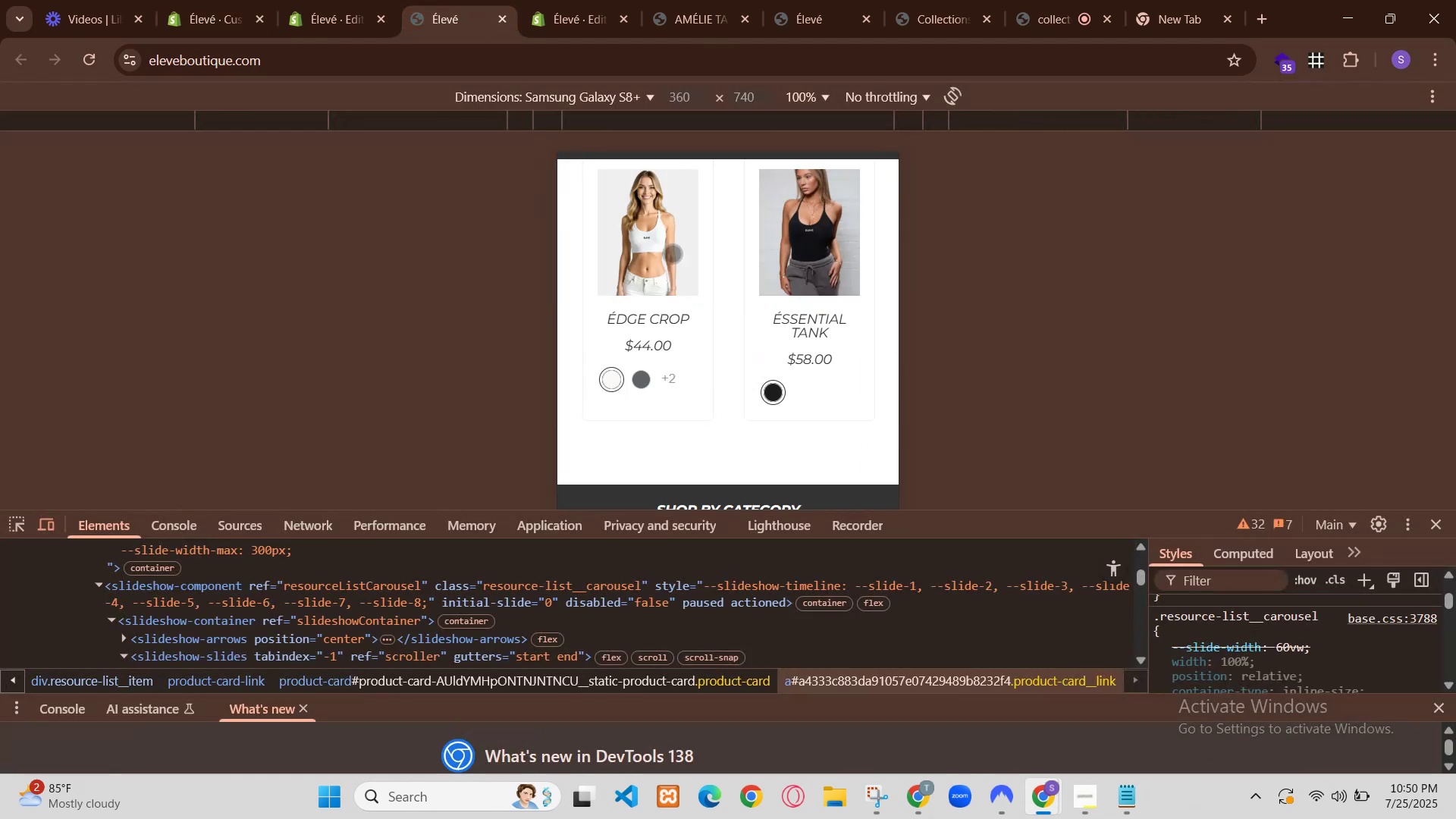 
right_click([642, 381])
 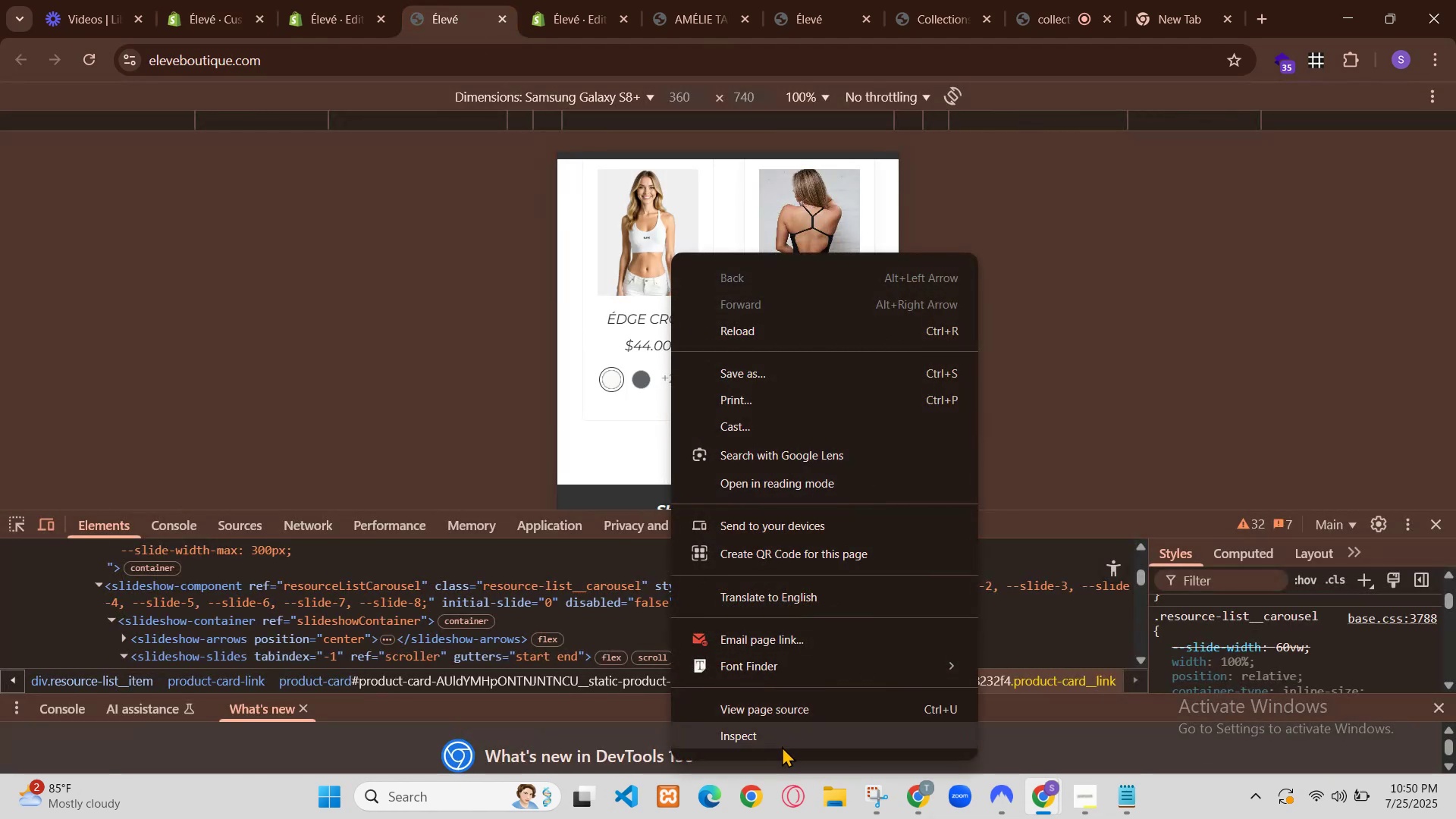 
left_click([714, 745])
 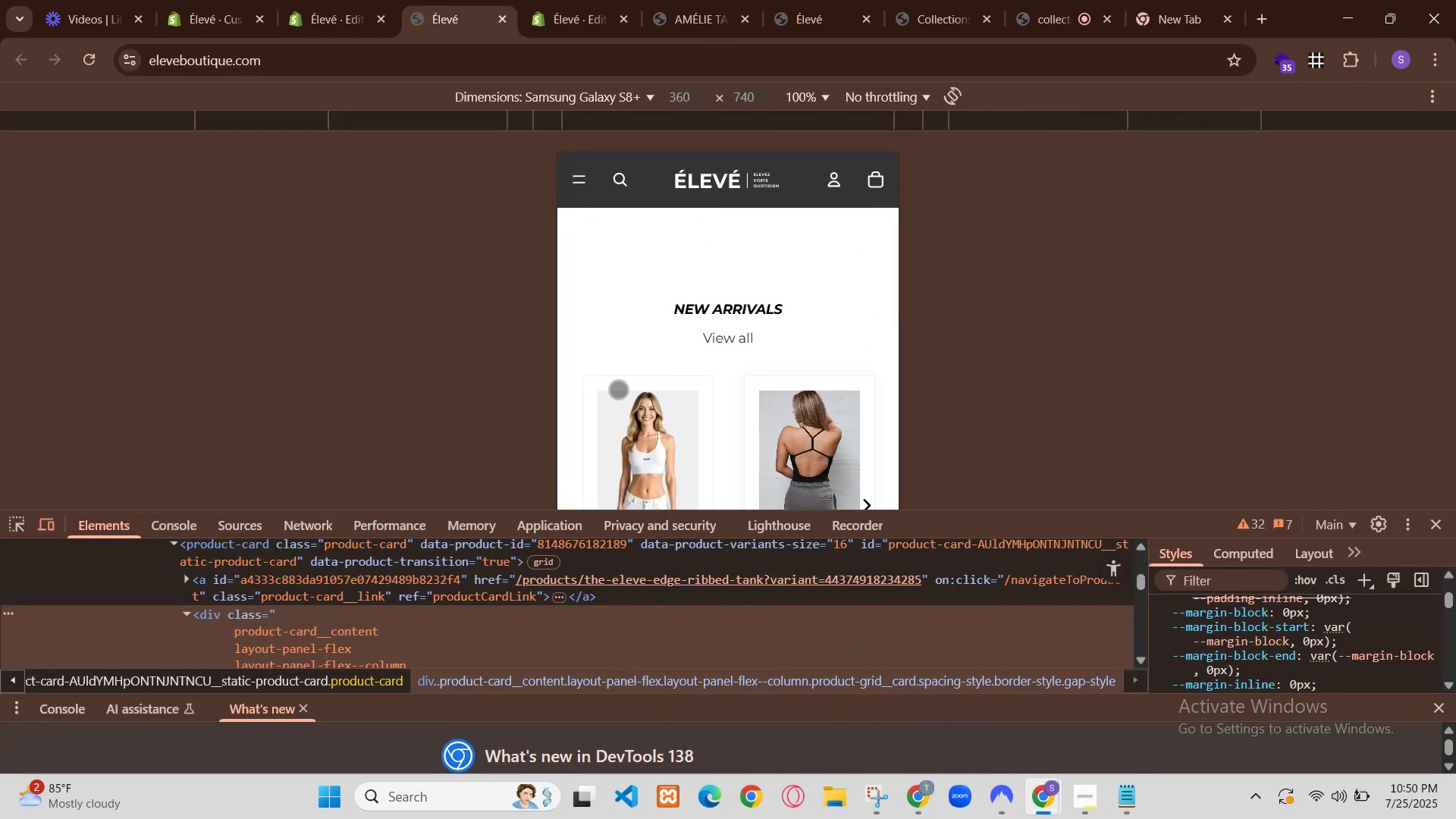 
wait(10.3)
 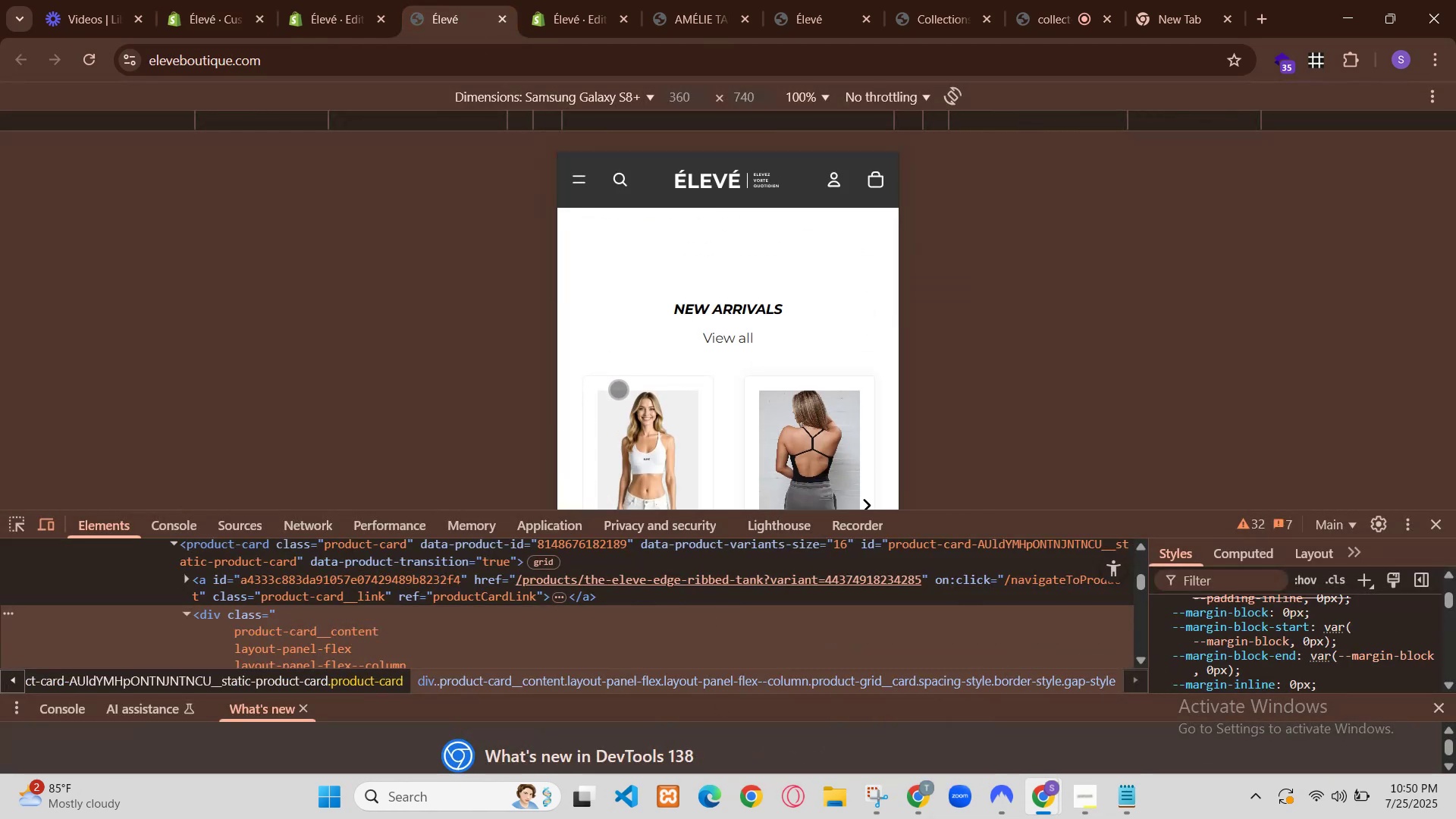 
double_click([309, 611])
 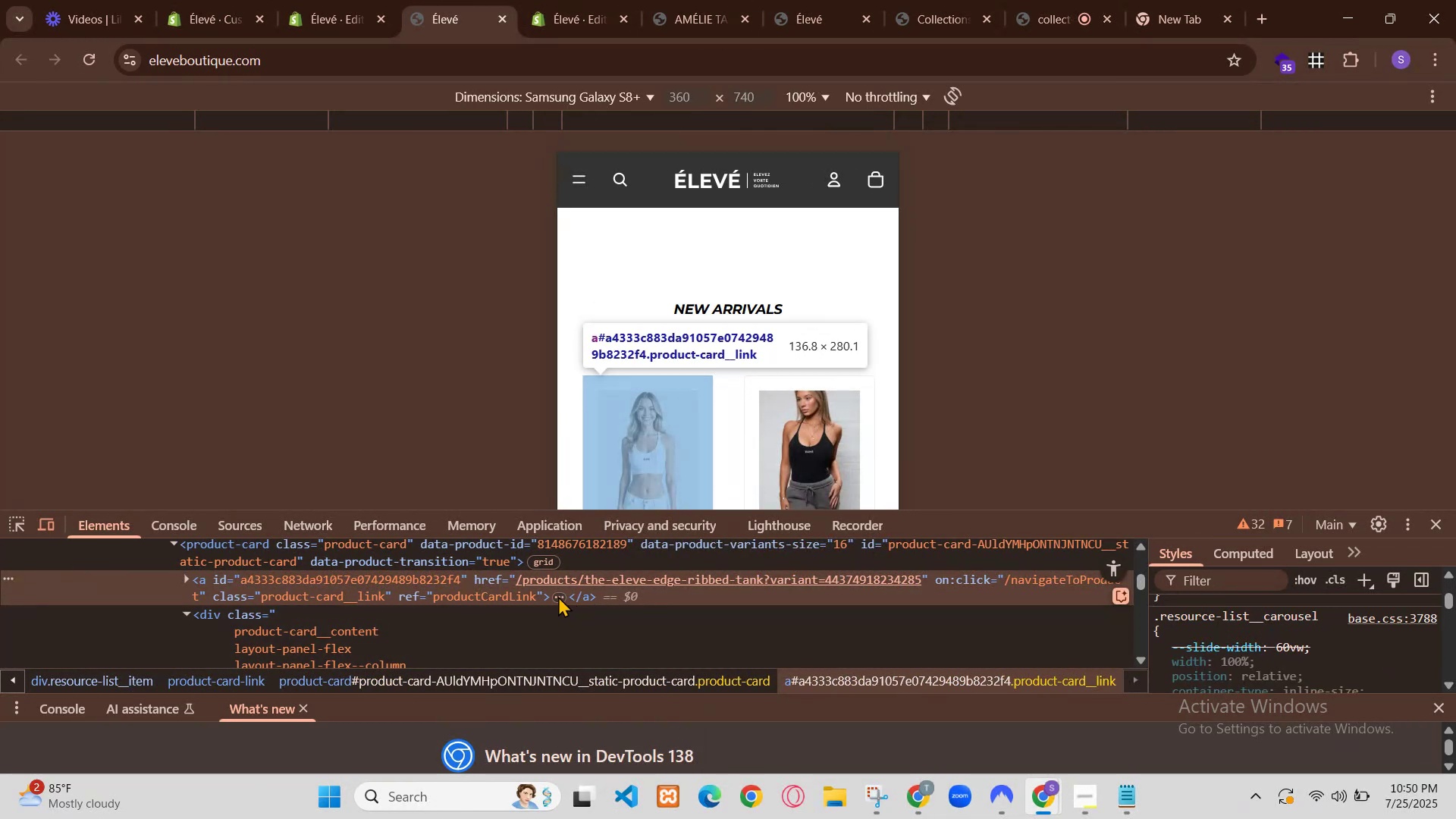 
scroll: coordinate [1292, 658], scroll_direction: down, amount: 1.0
 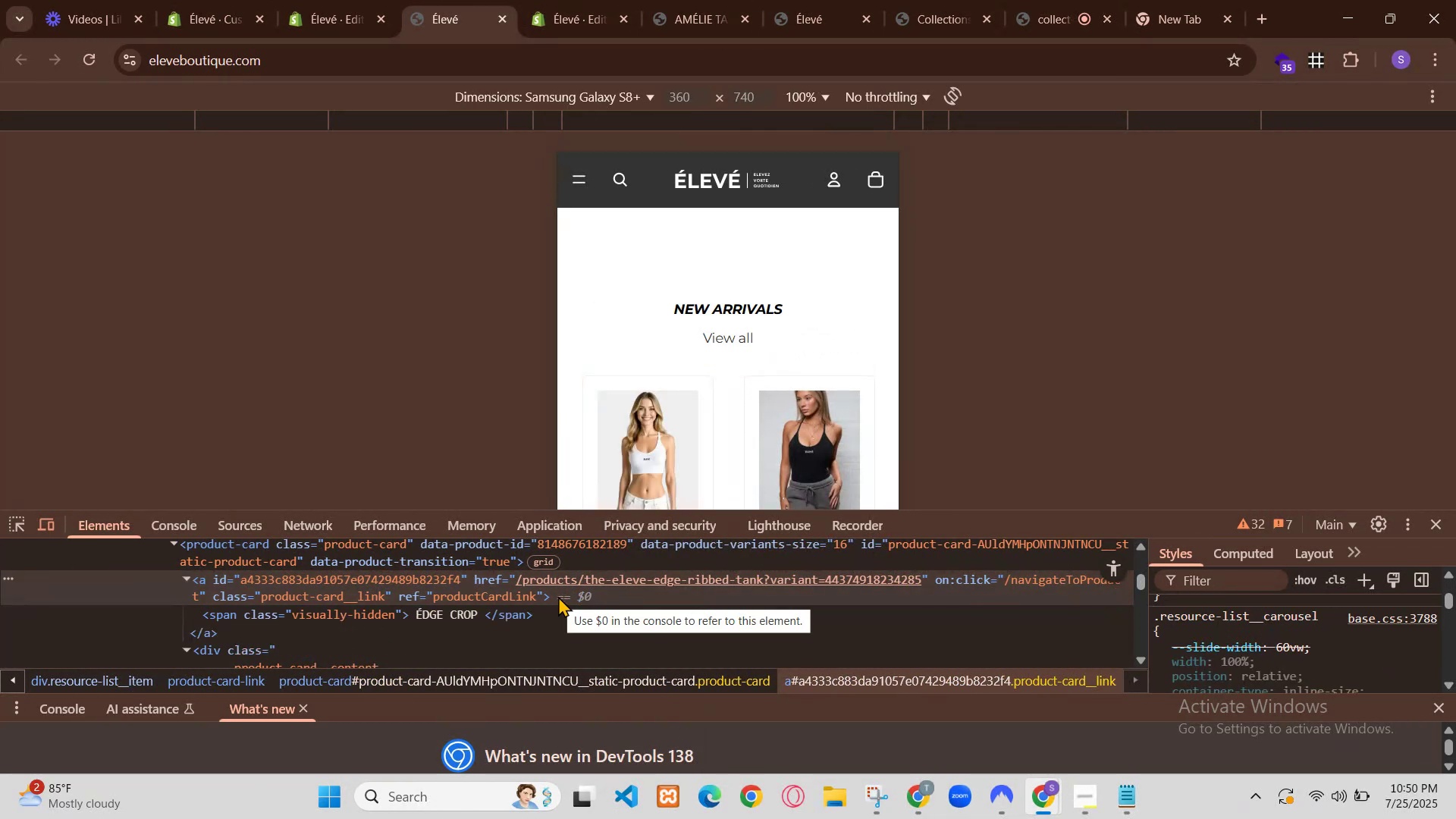 
scroll: coordinate [1292, 658], scroll_direction: up, amount: 1.0
 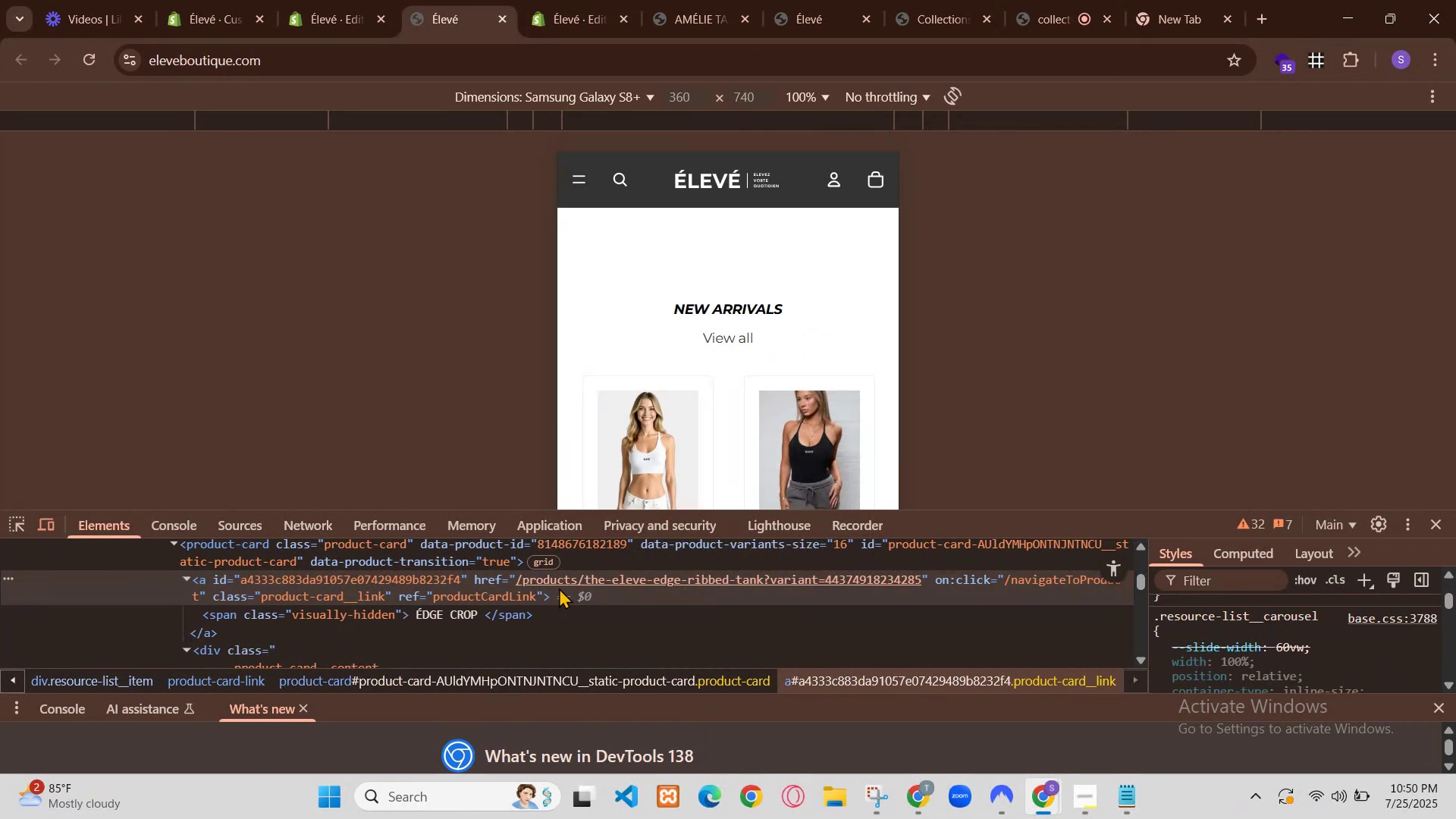 
left_click_drag(start_coordinate=[1445, 590], to_coordinate=[1448, 597])
 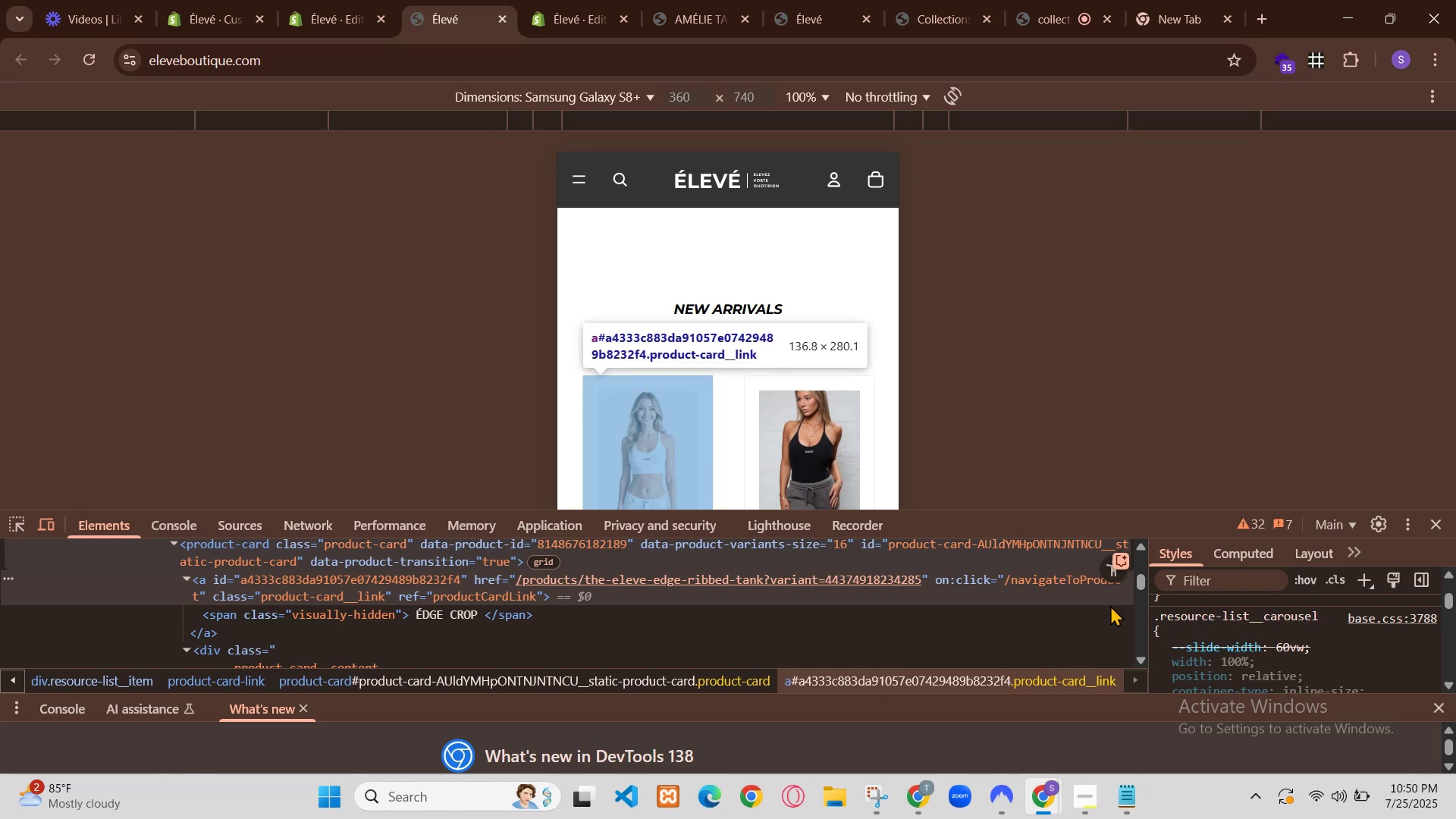 
left_click([1167, 628])
 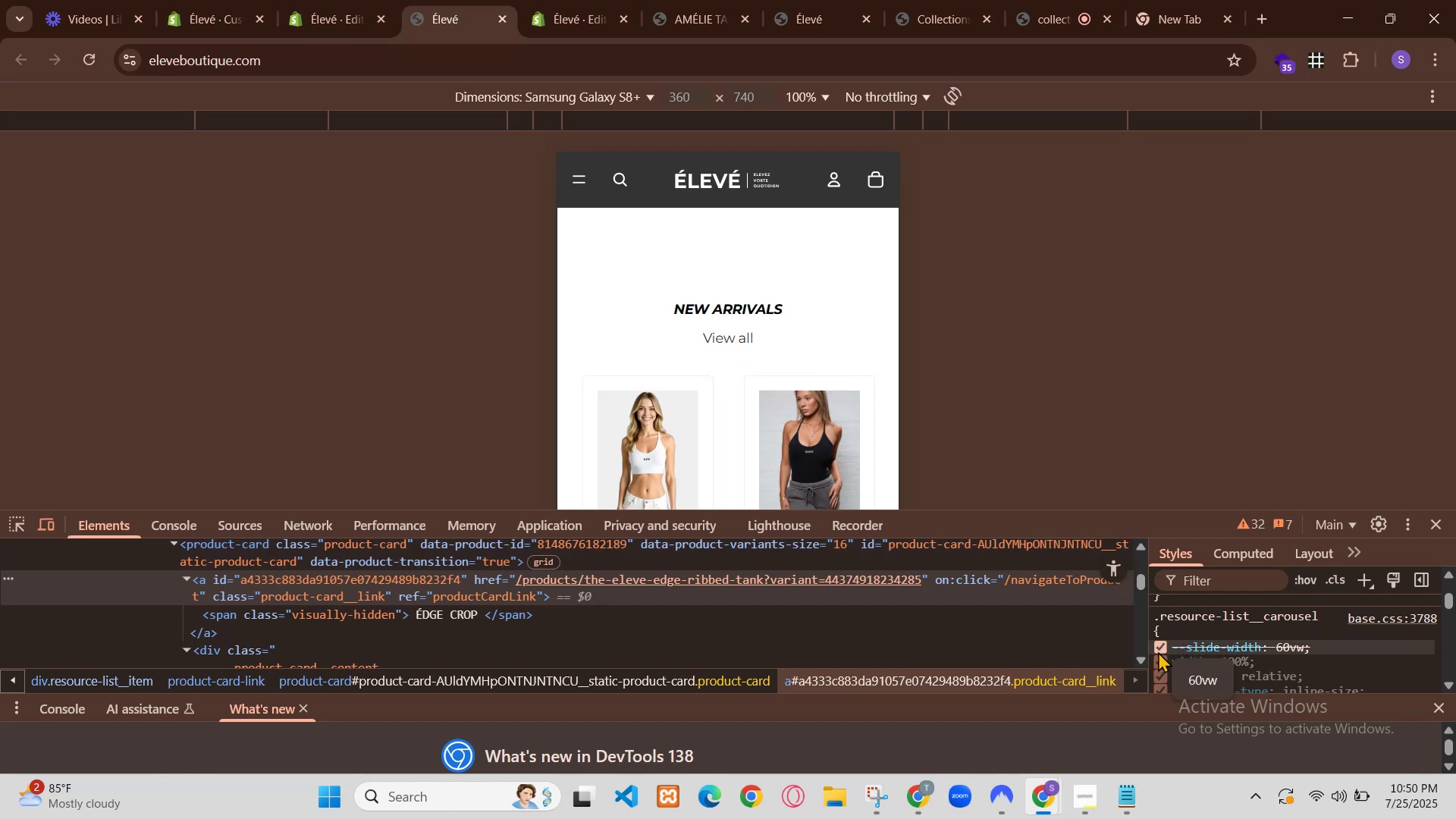 
left_click([1167, 628])
 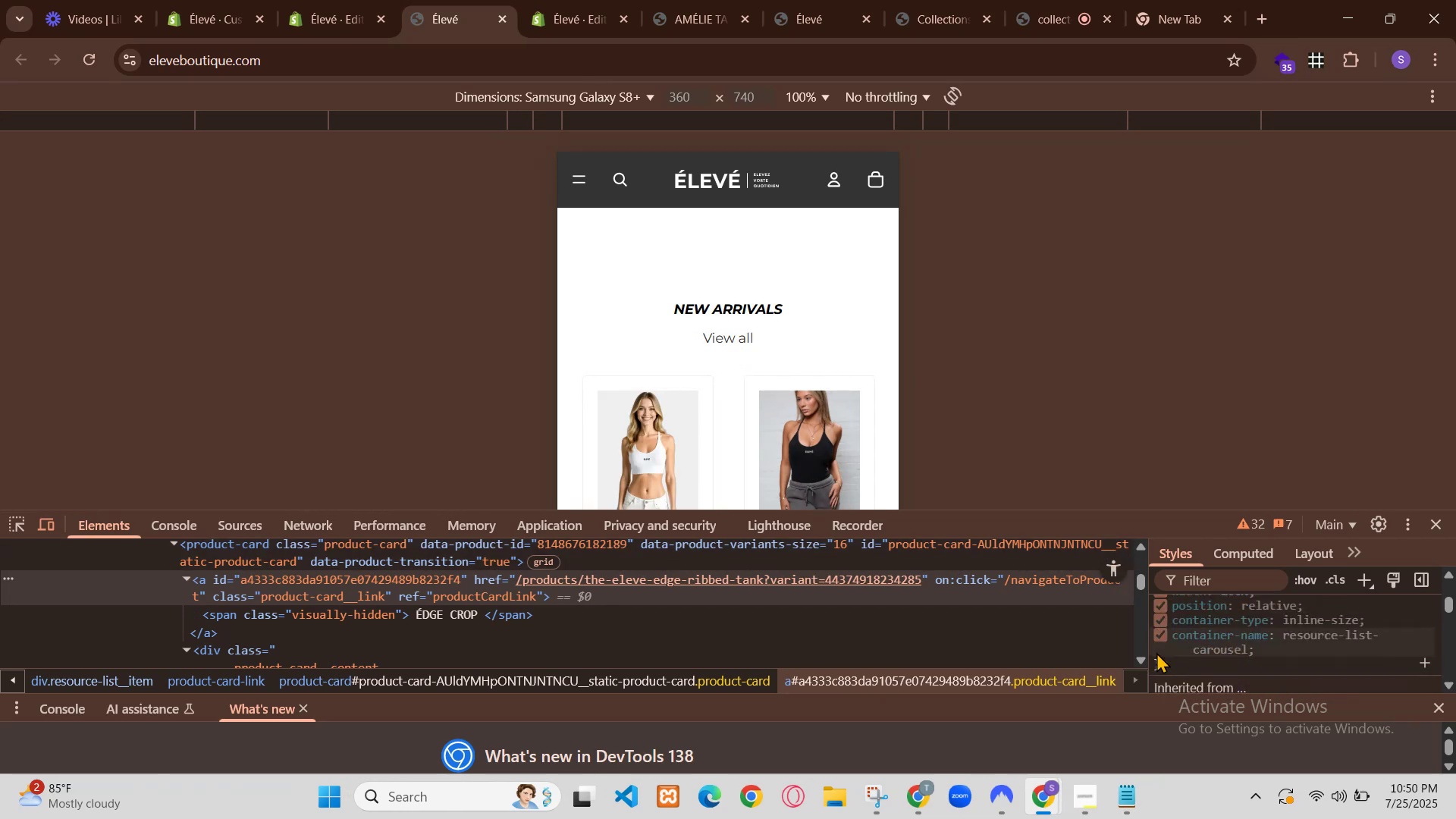 
left_click([1167, 628])
 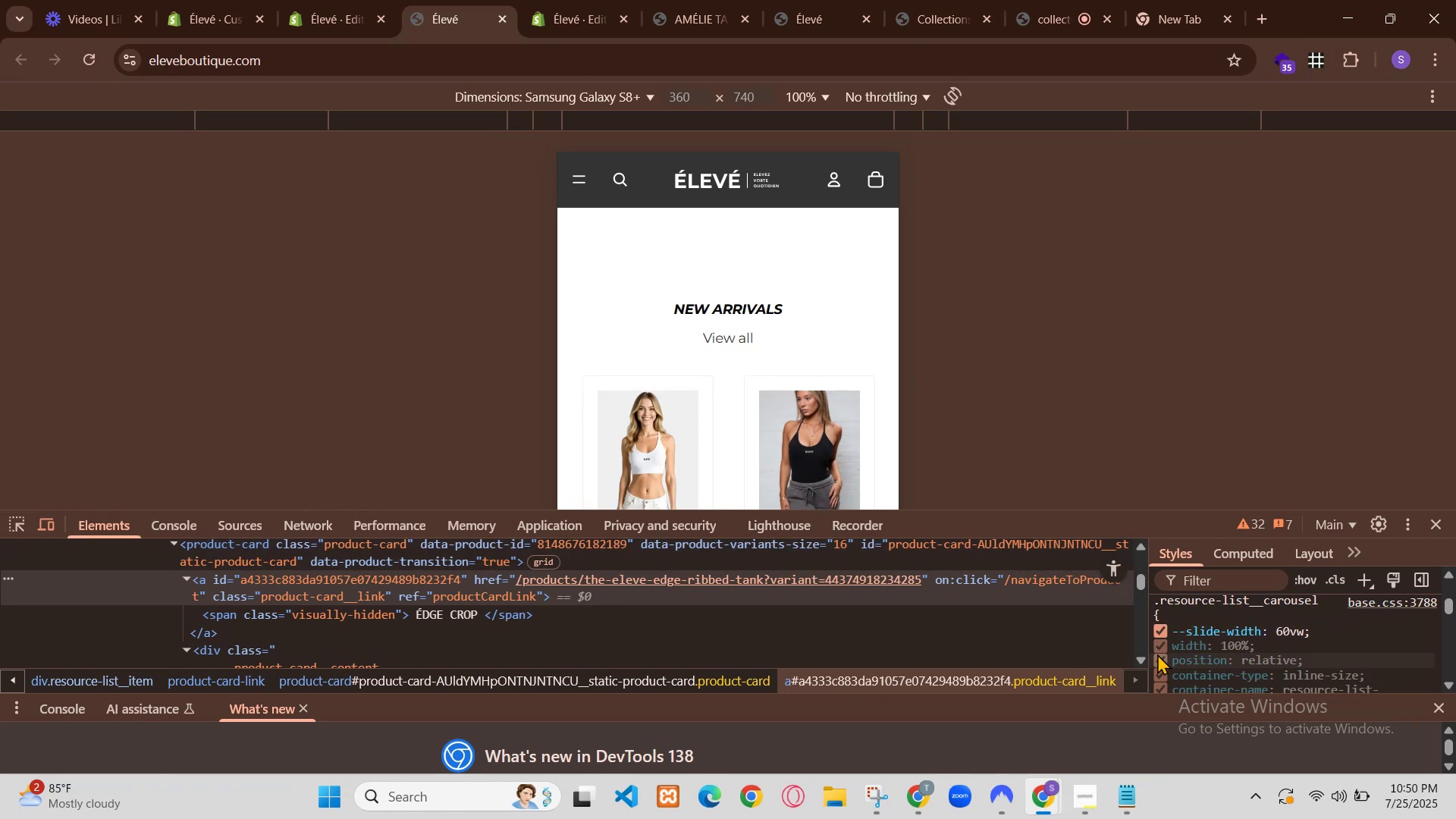 
left_click([1167, 628])
 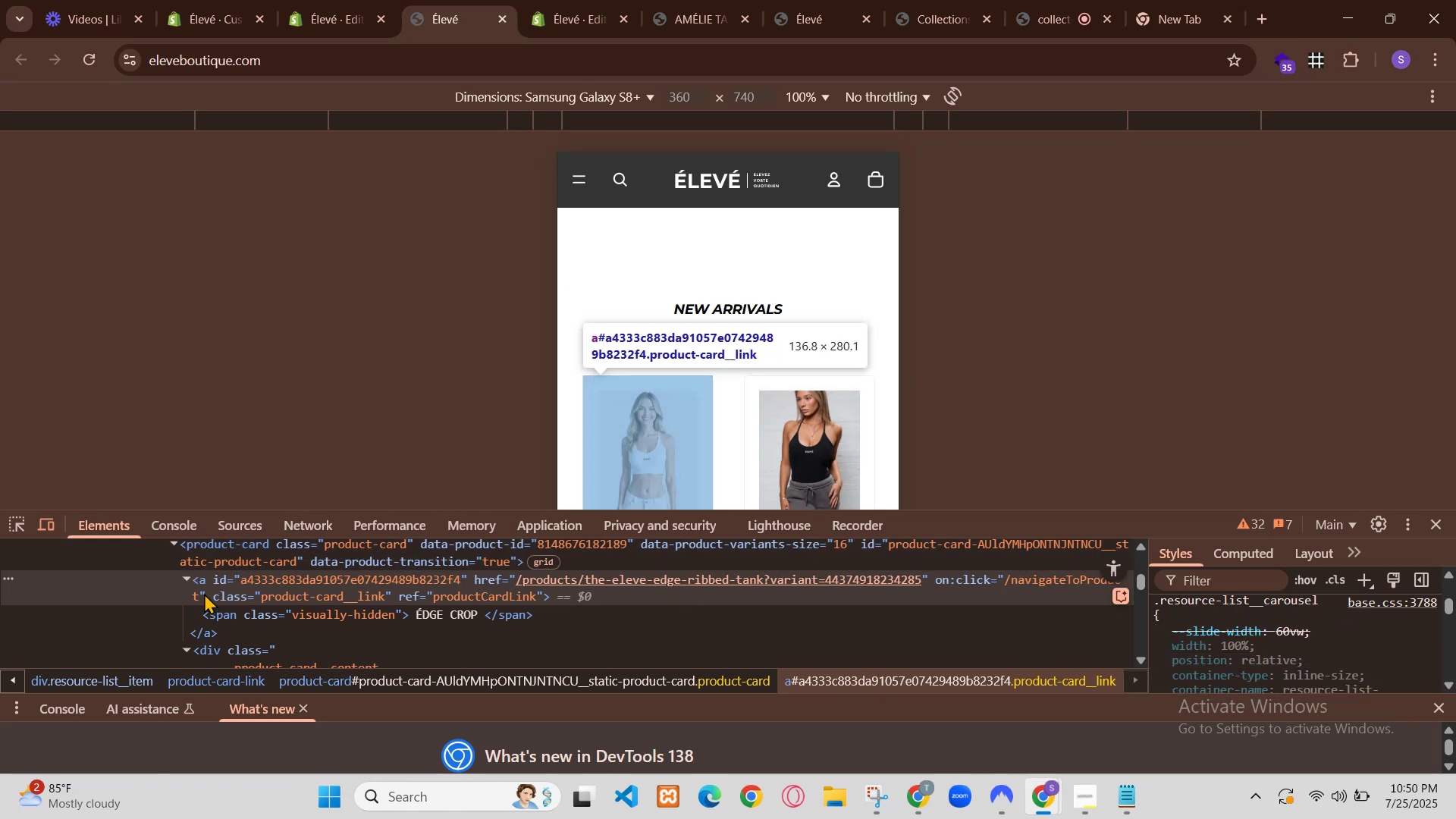 
left_click([1166, 662])
 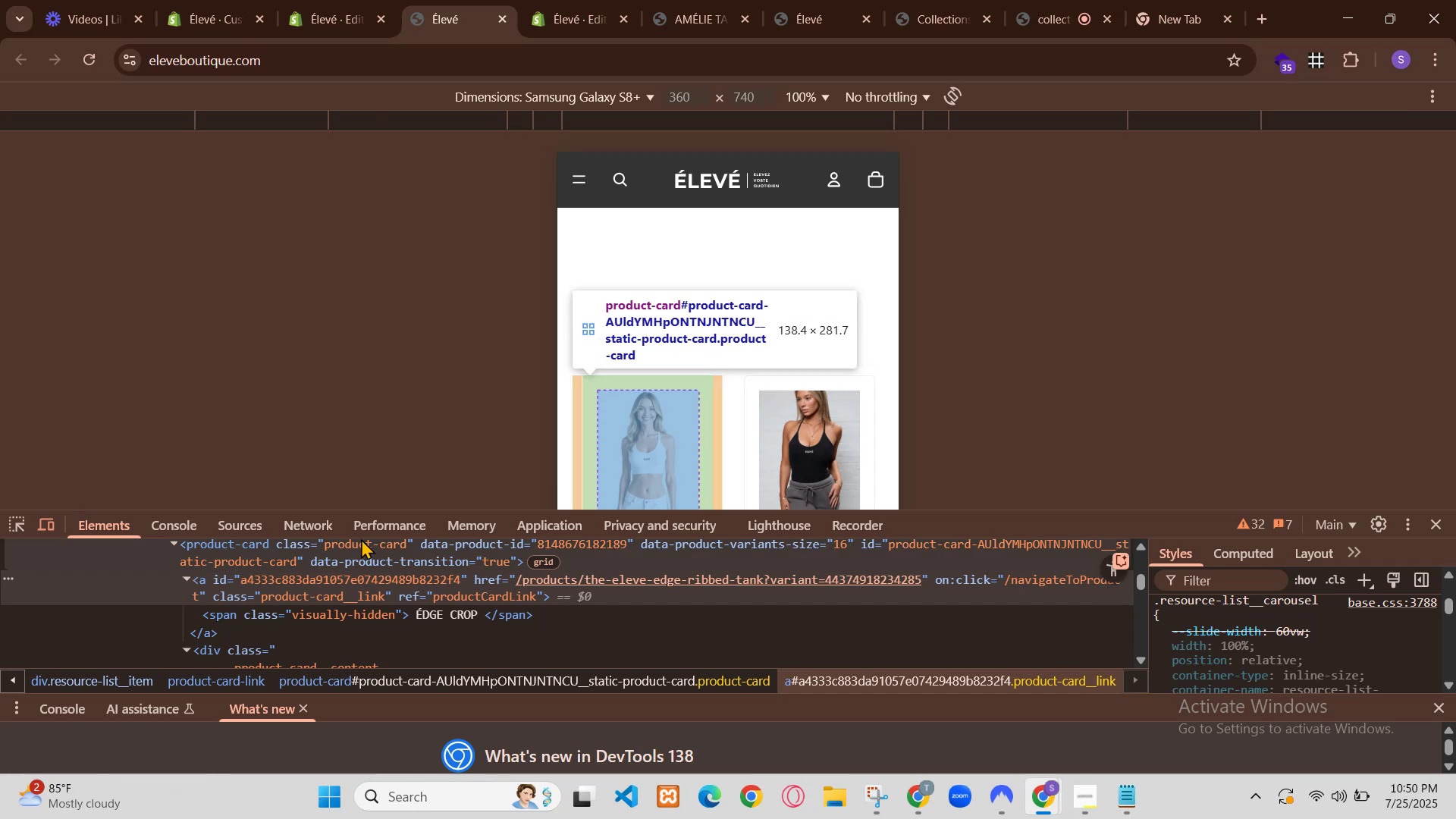 
left_click([1166, 662])
 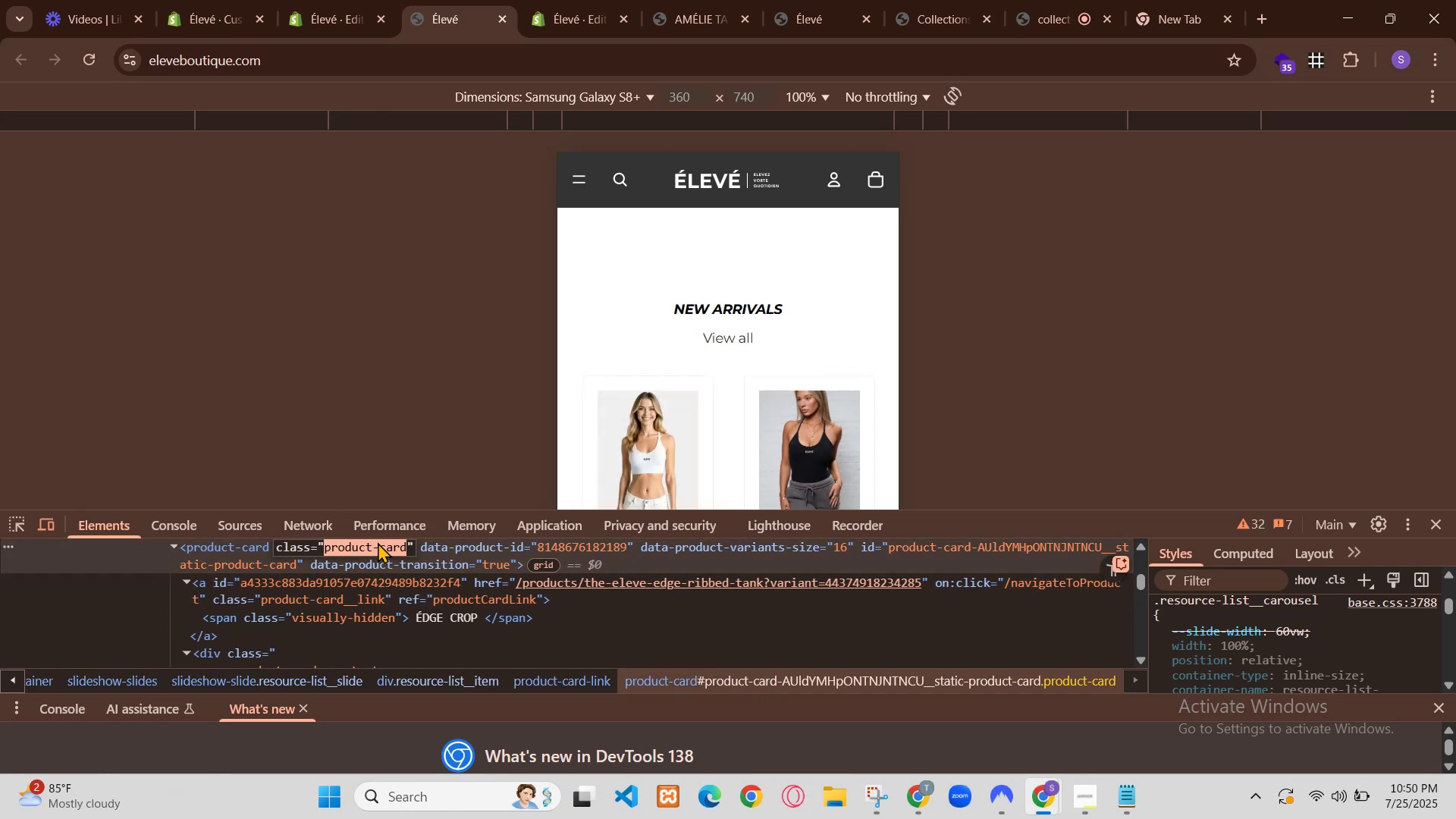 
scroll: coordinate [1171, 662], scroll_direction: down, amount: 1.0
 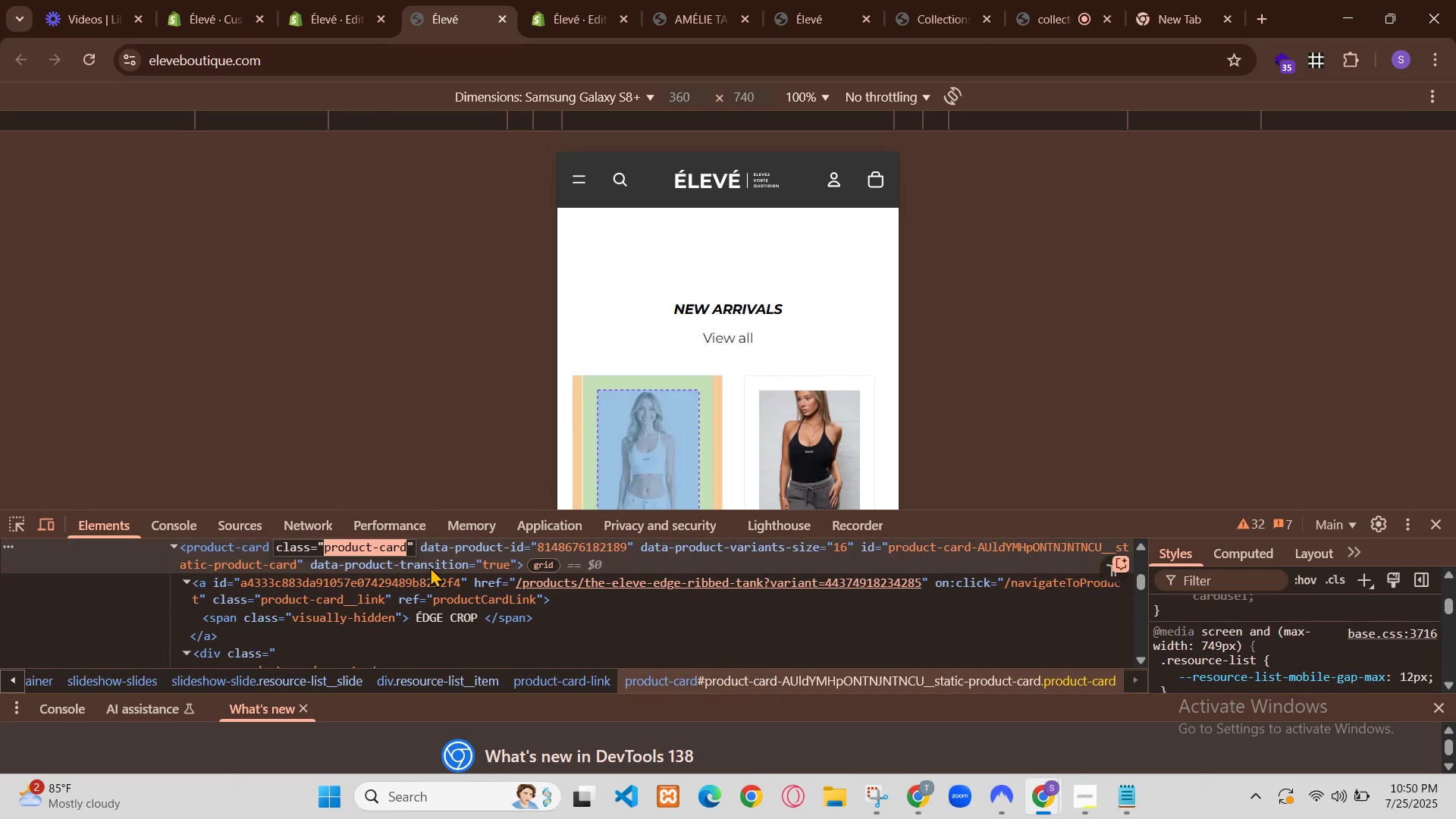 
left_click([1163, 621])
 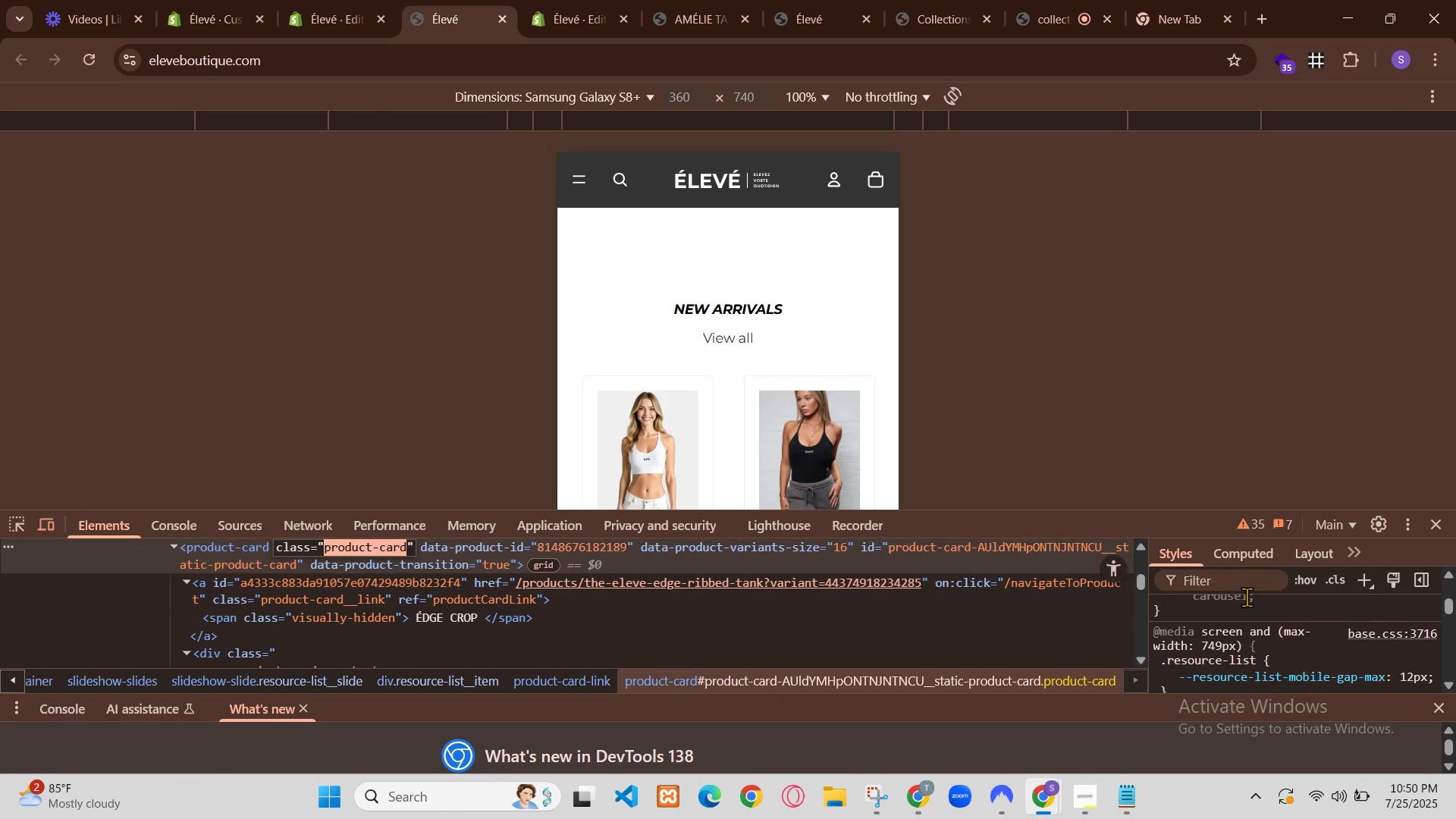 
left_click([1163, 621])
 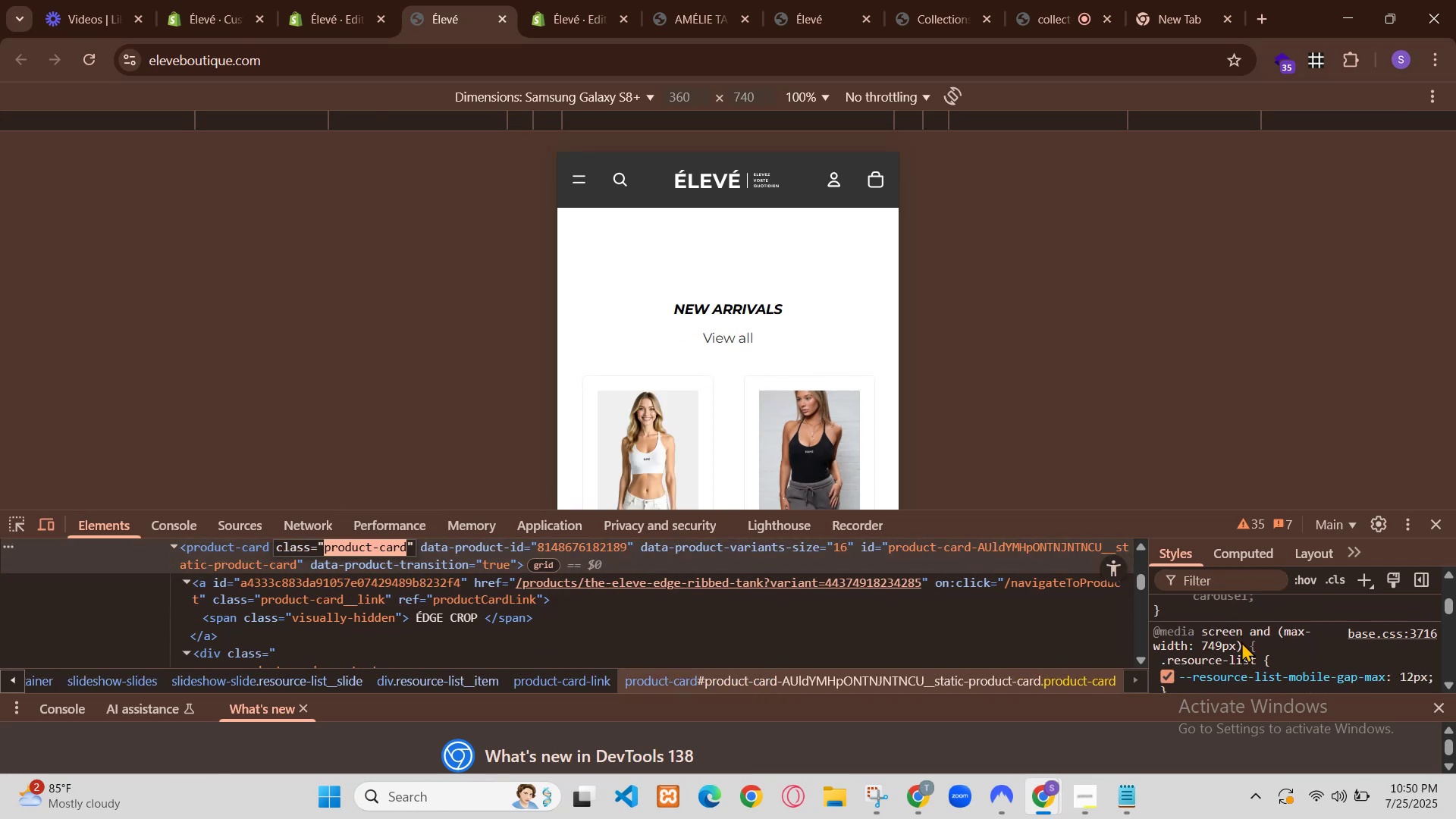 
scroll: coordinate [1164, 635], scroll_direction: down, amount: 1.0
 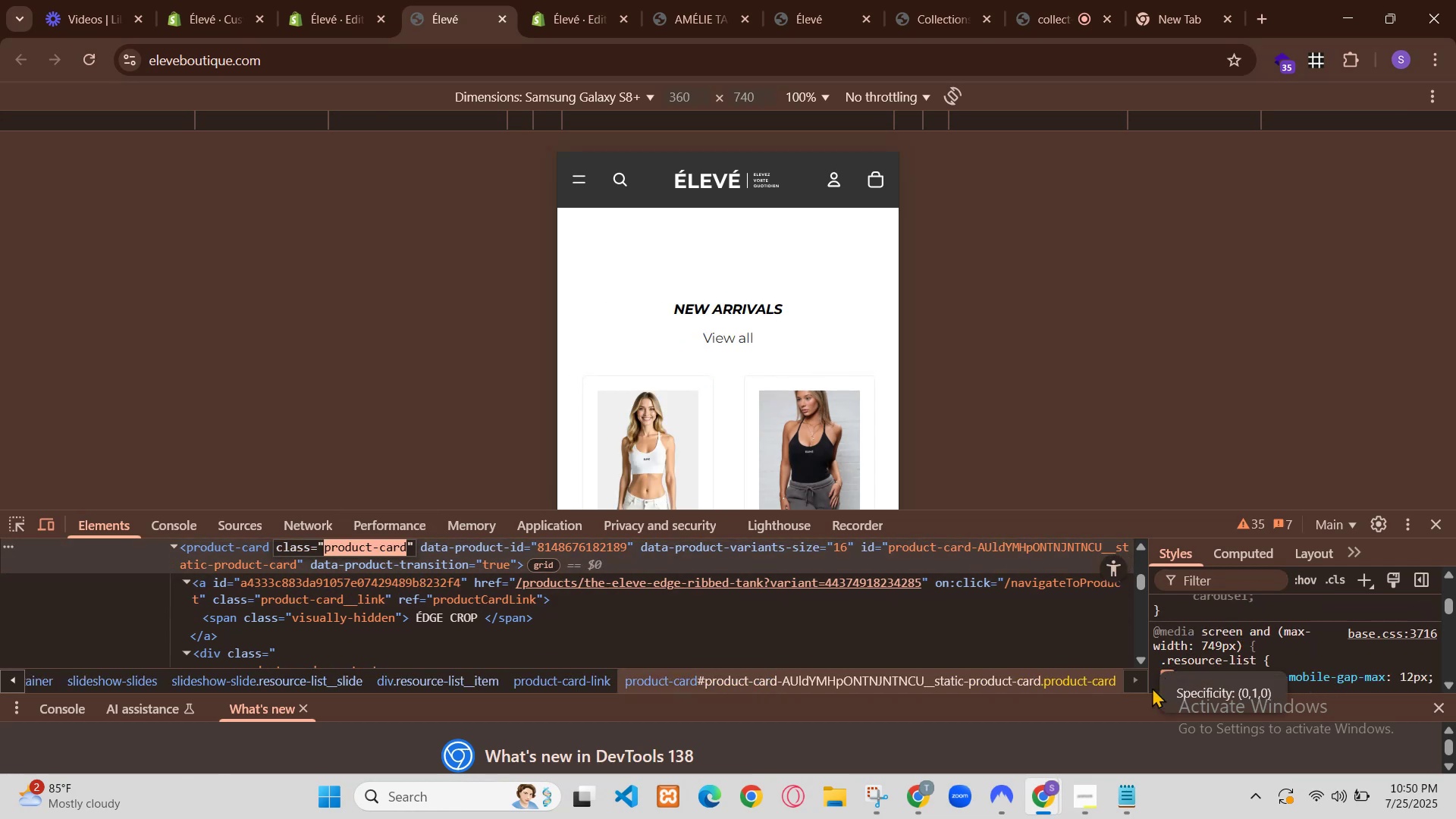 
left_click([1164, 635])
 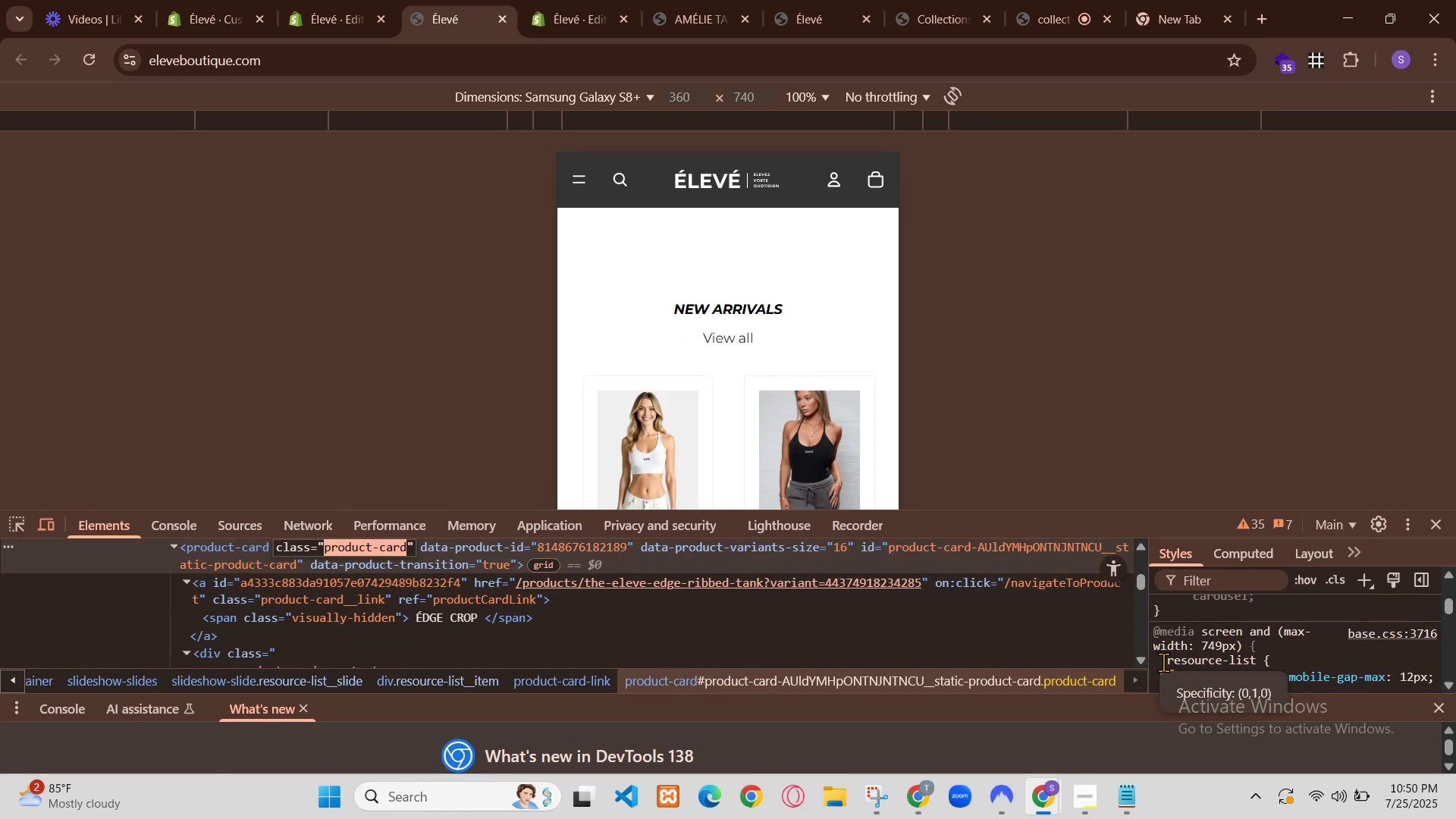 
left_click([1164, 635])
 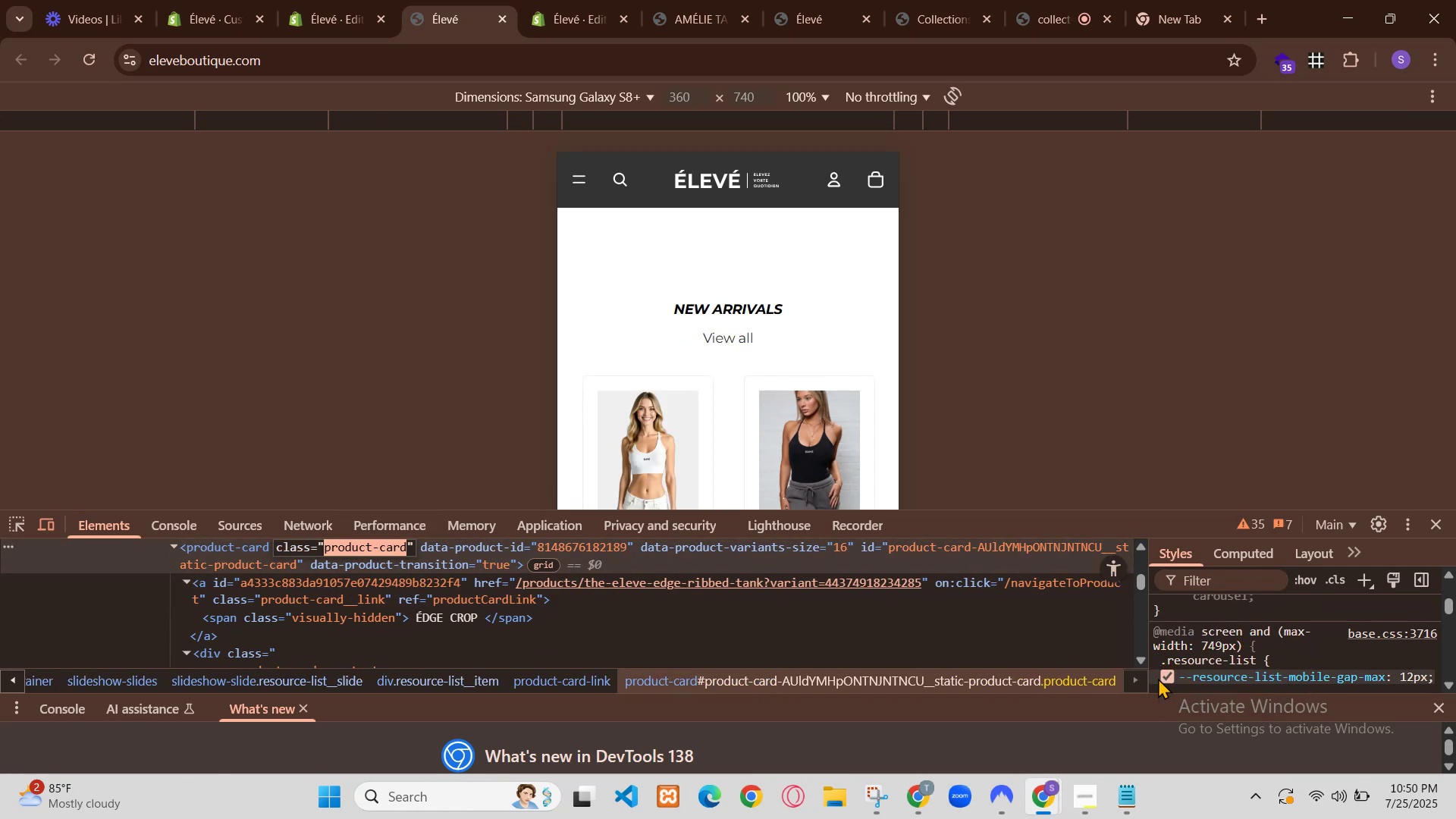 
scroll: coordinate [1169, 647], scroll_direction: down, amount: 1.0
 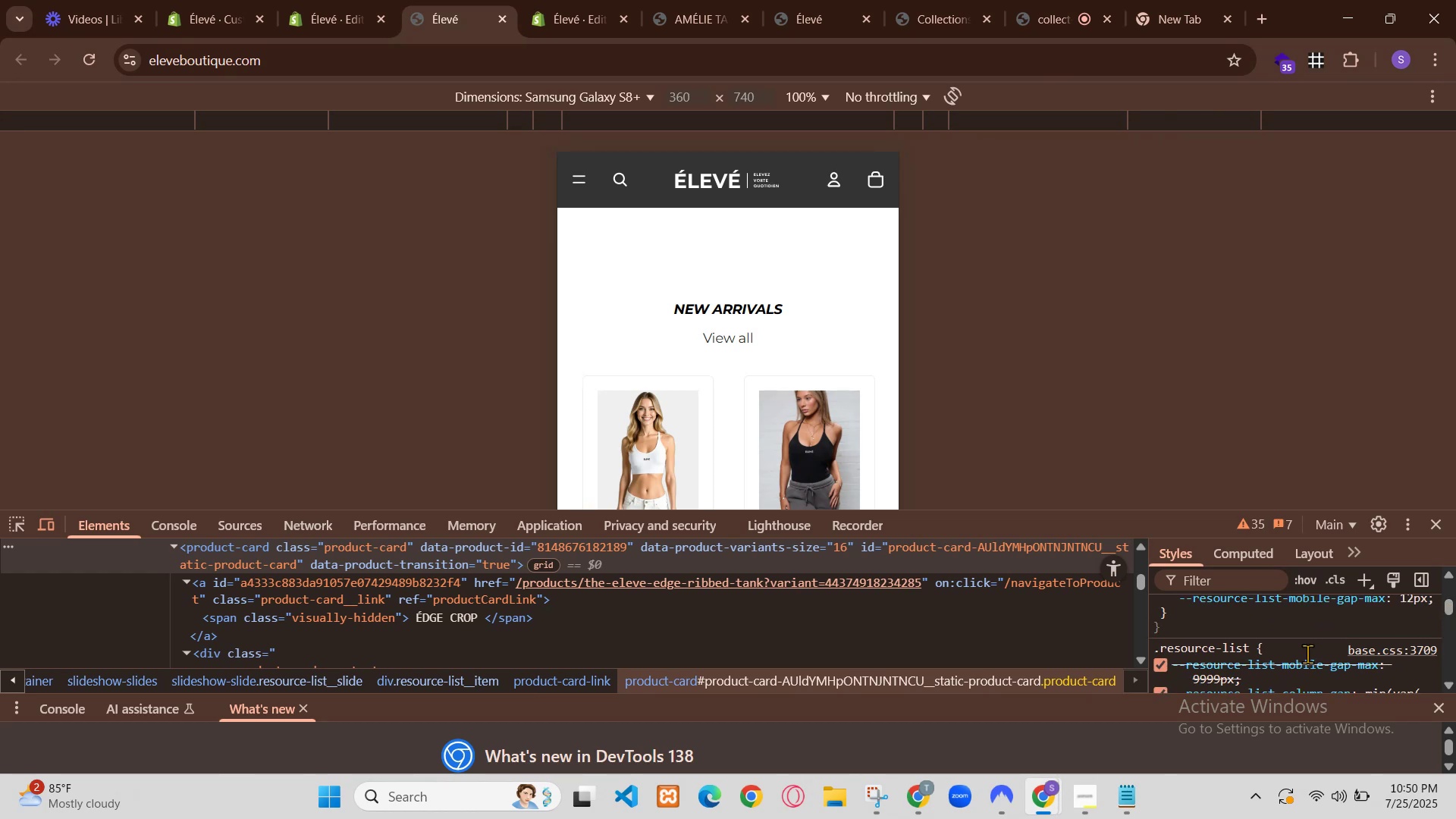 
wait(8.92)
 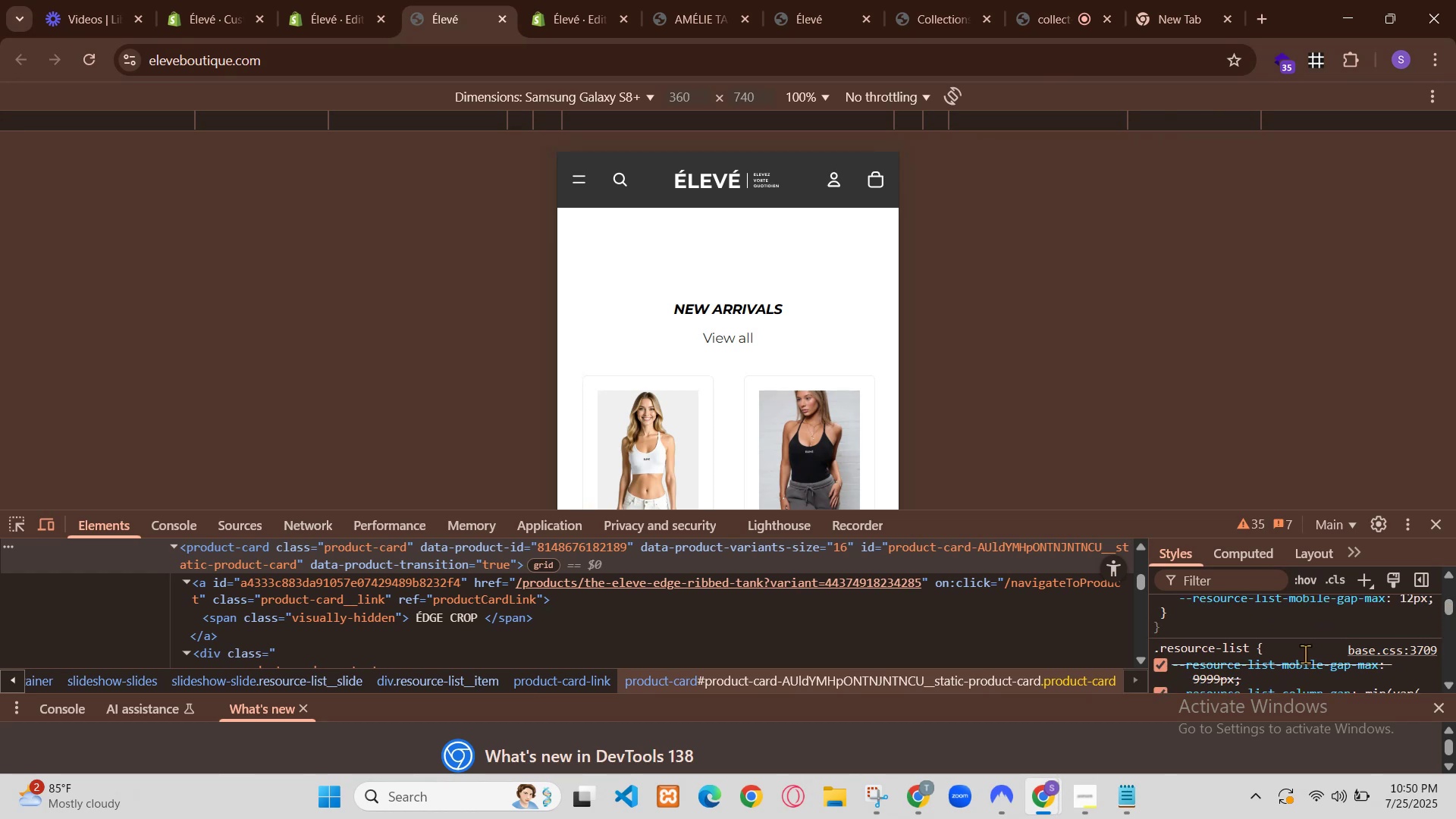 
left_click_drag(start_coordinate=[1090, 593], to_coordinate=[748, 597])
 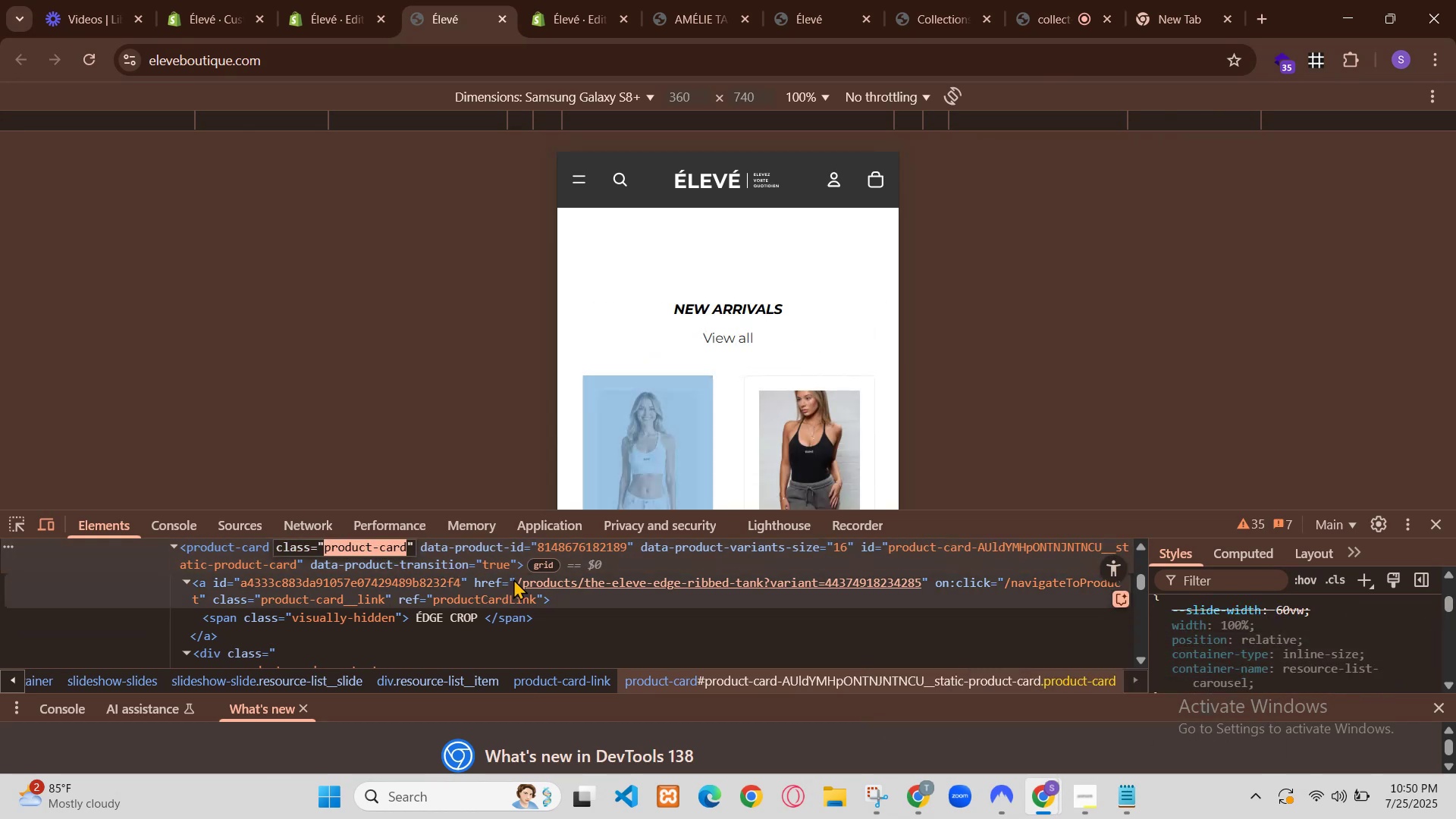 
double_click([756, 615])
 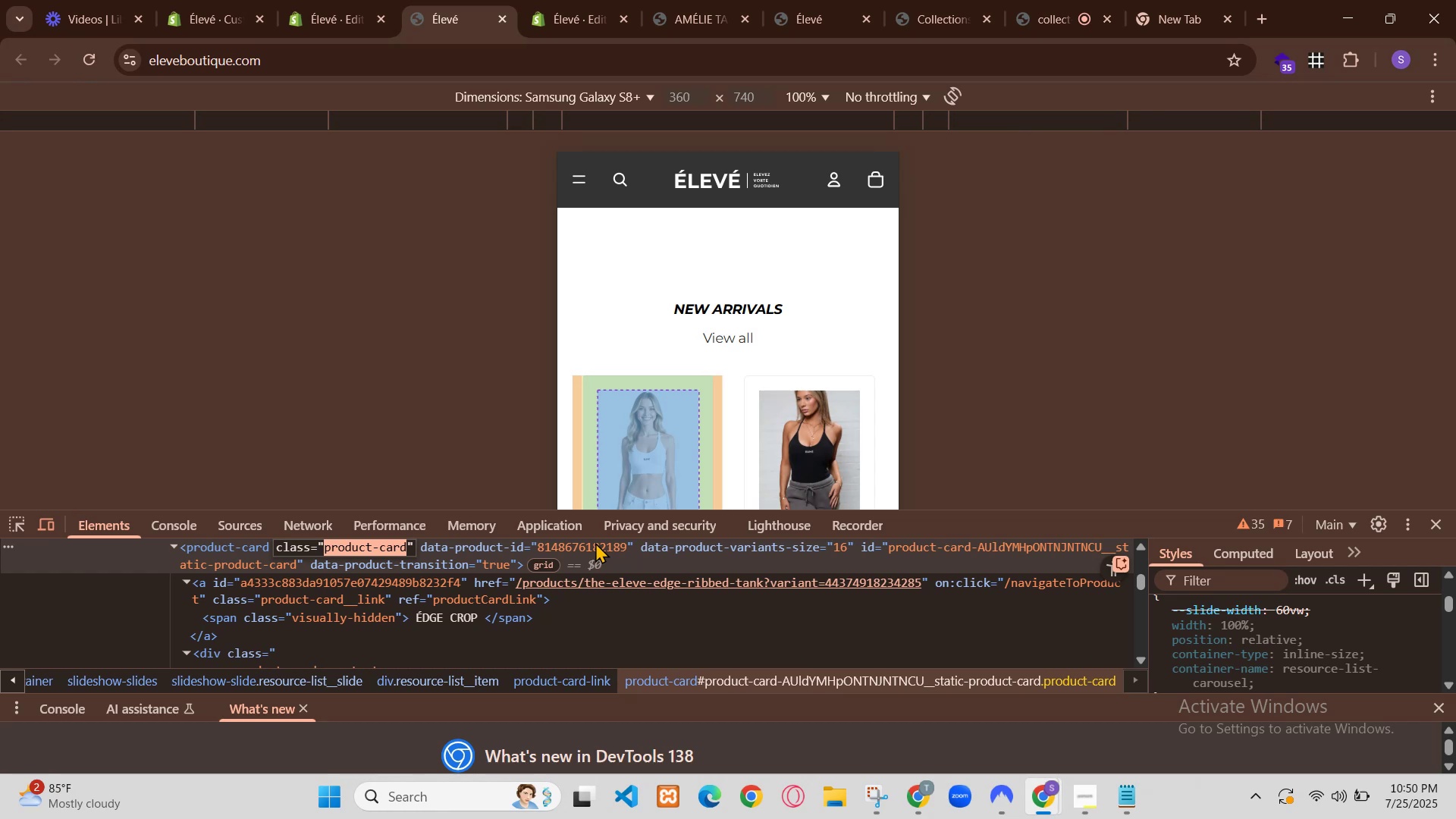 
right_click([686, 392])
 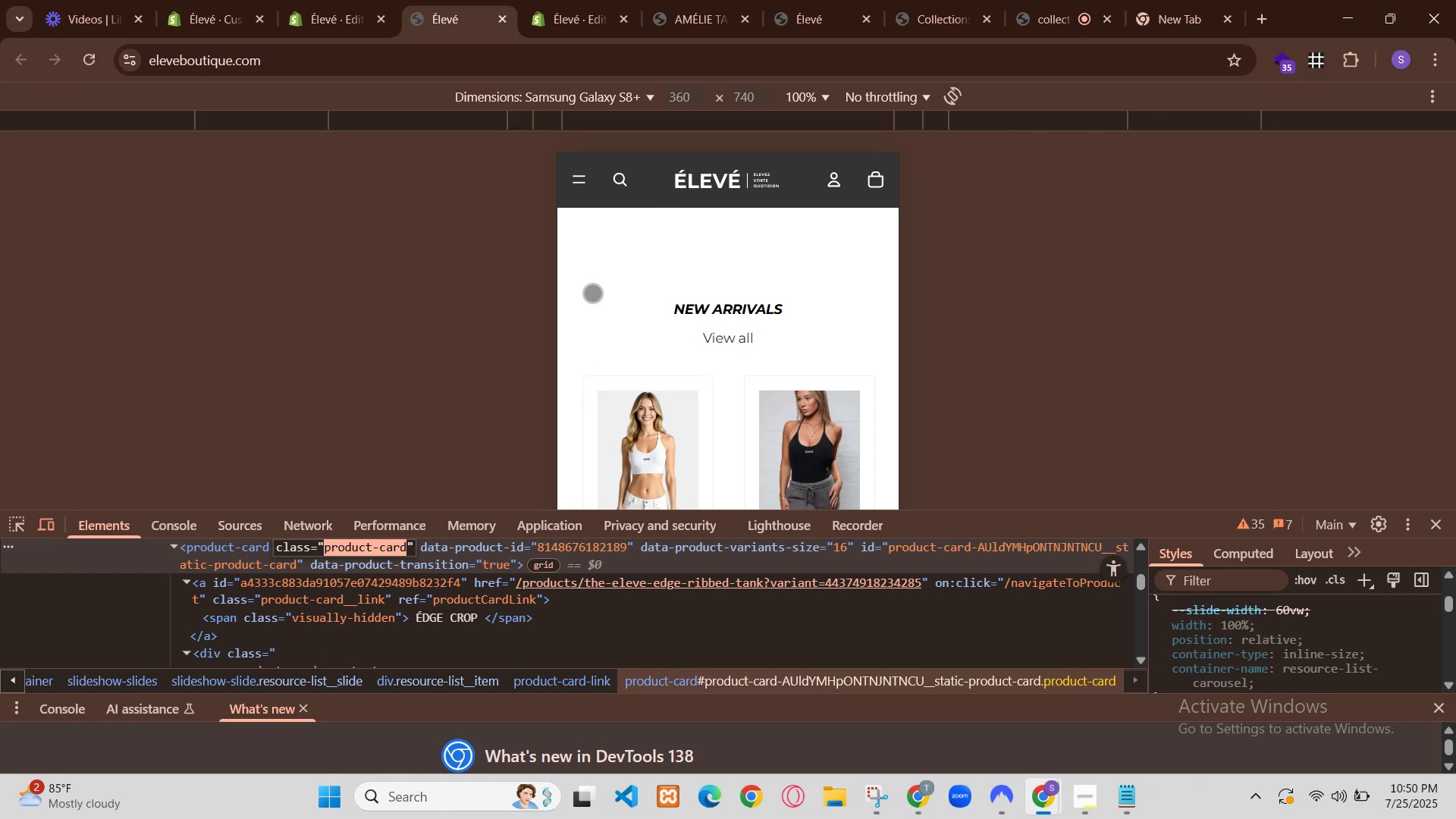 
left_click([728, 756])
 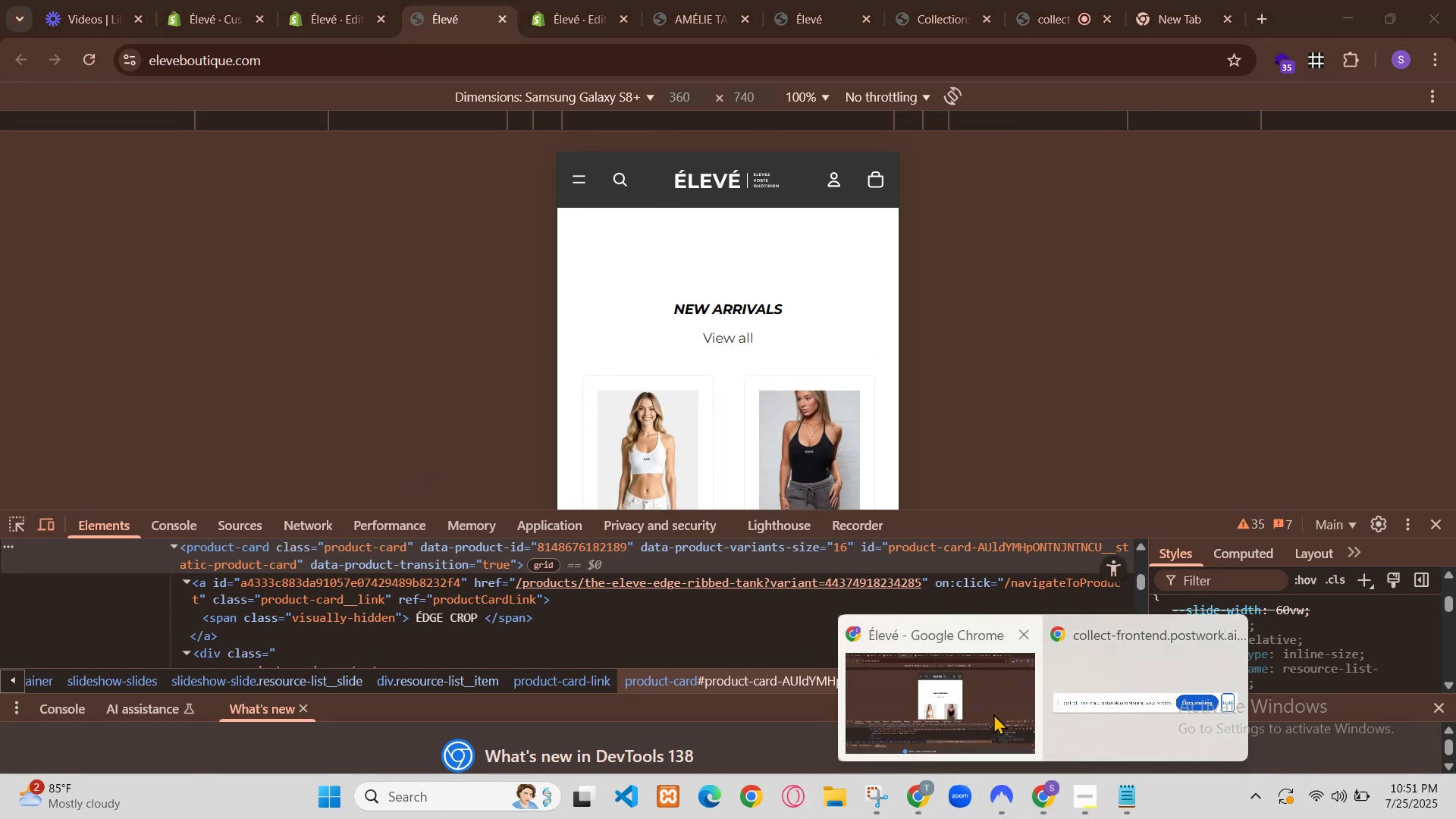 
right_click([685, 381])
 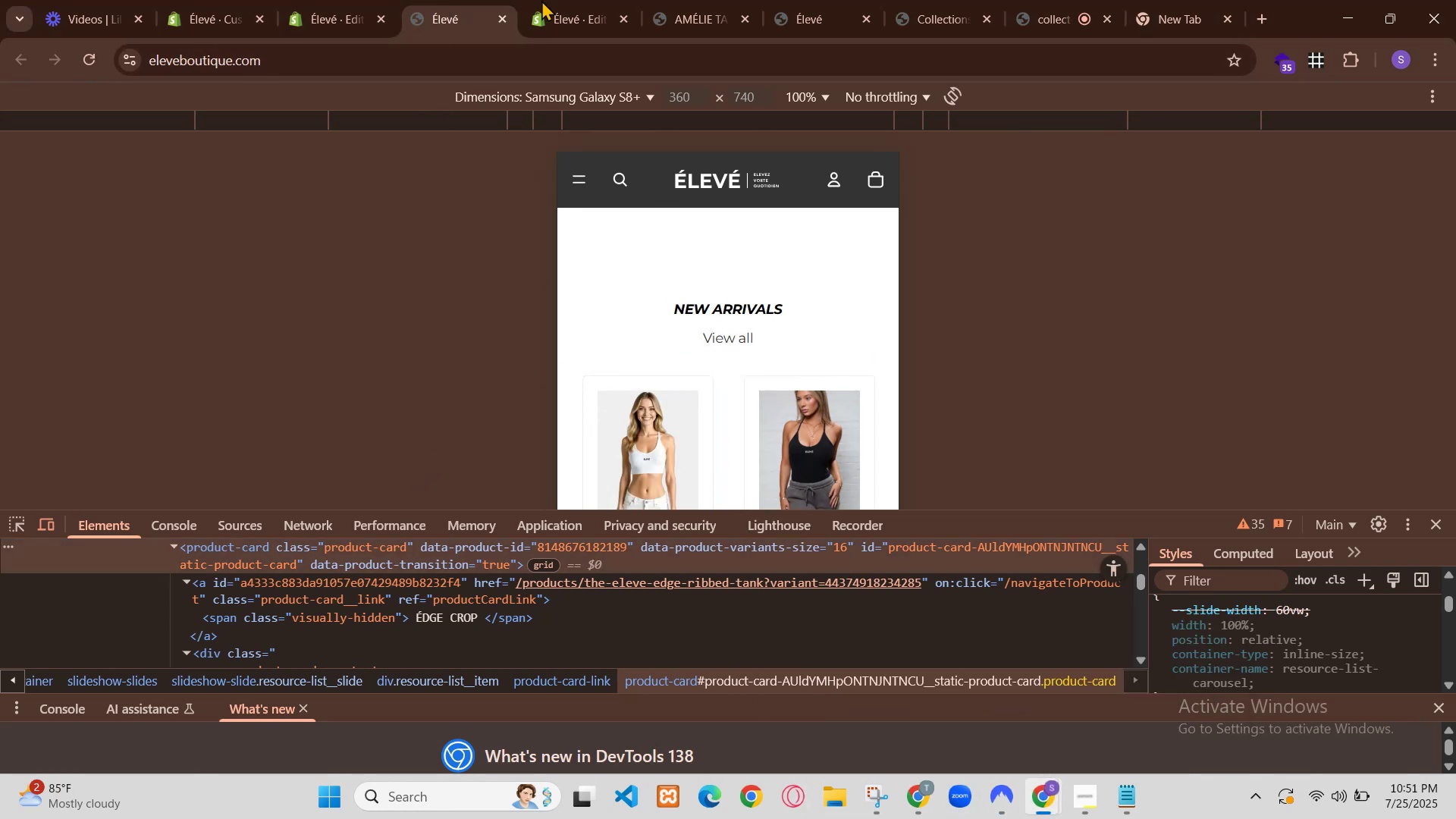 
left_click([742, 760])
 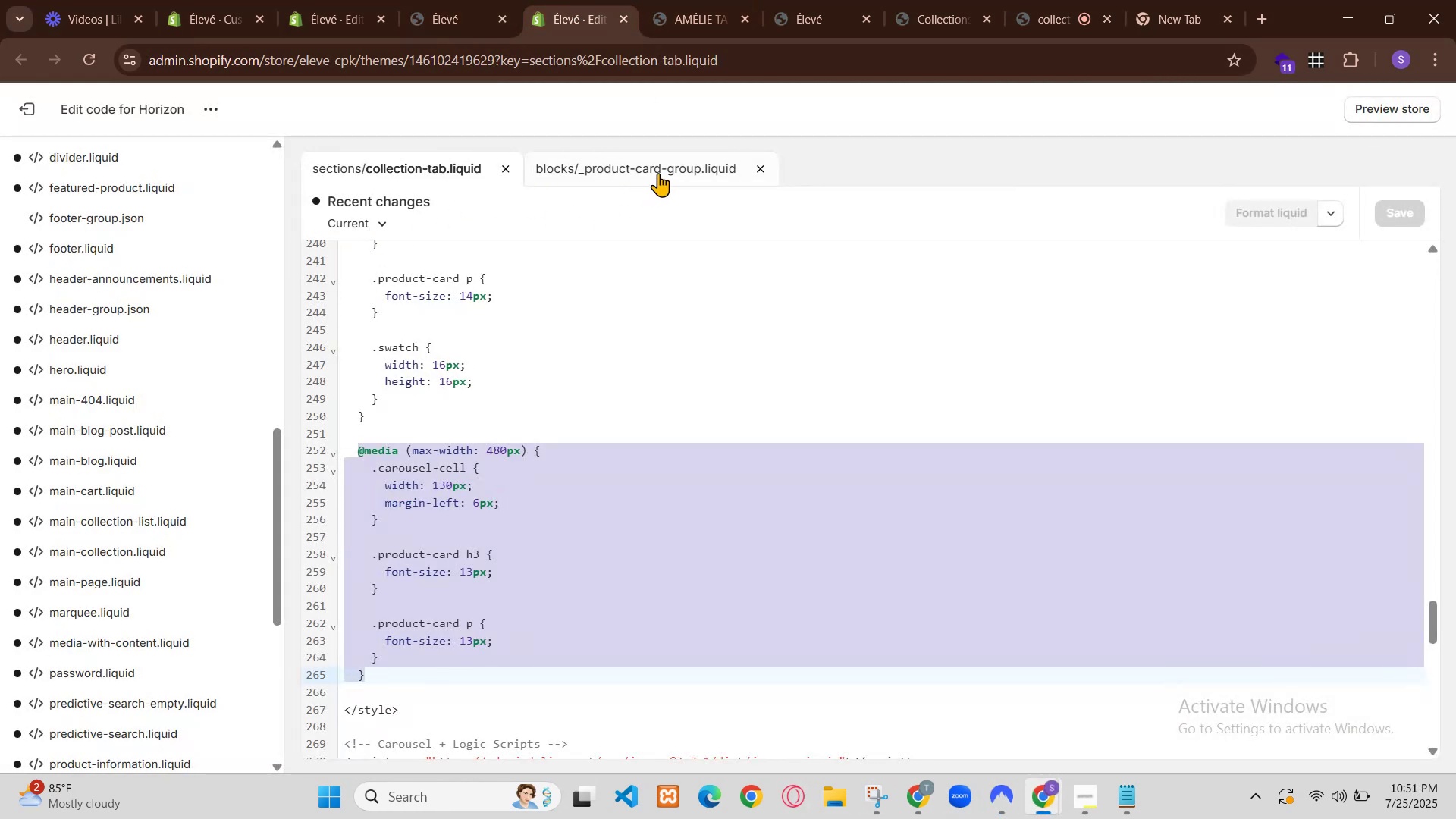 
left_click([324, 434])
 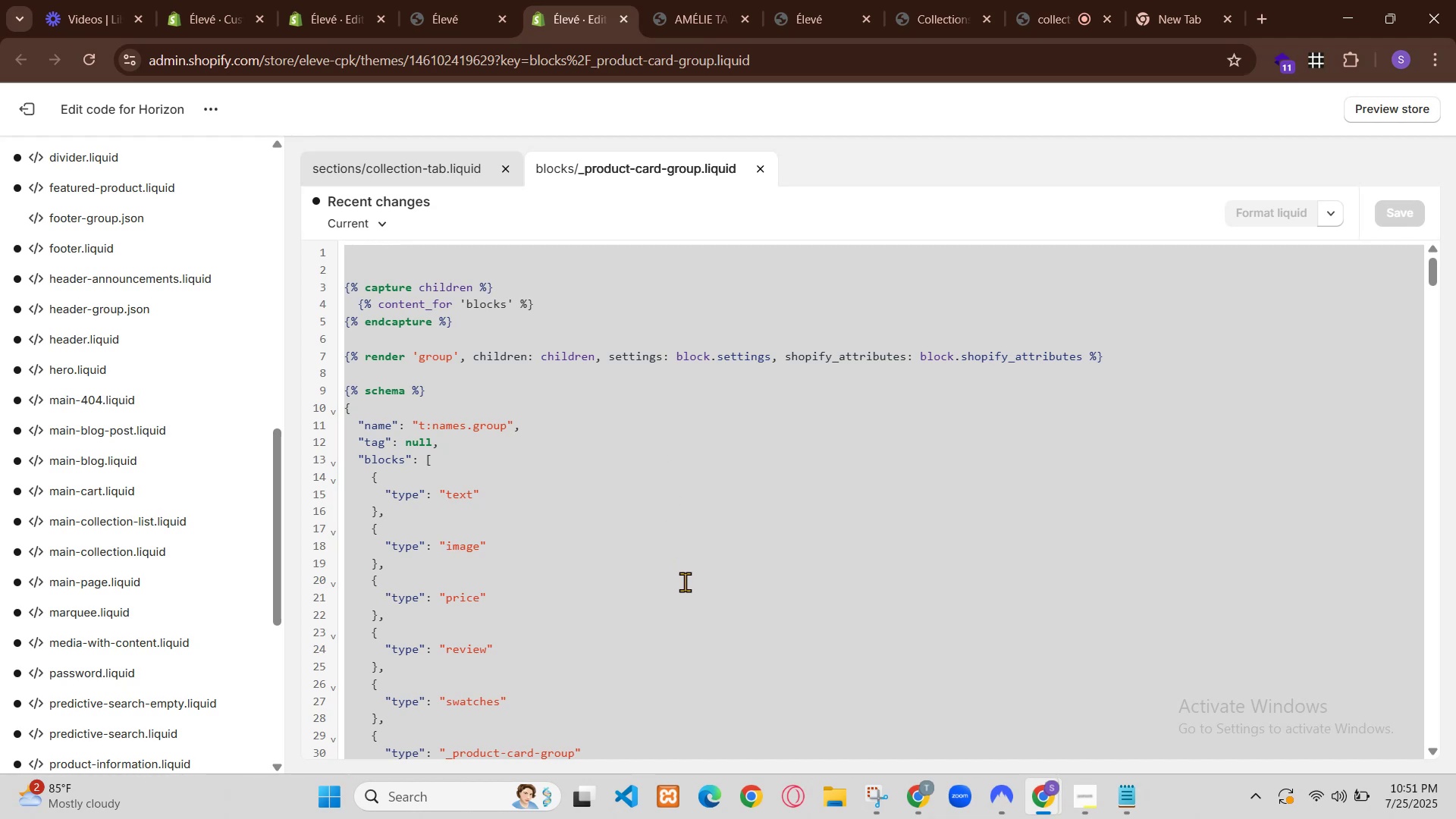 
left_click([232, 642])
 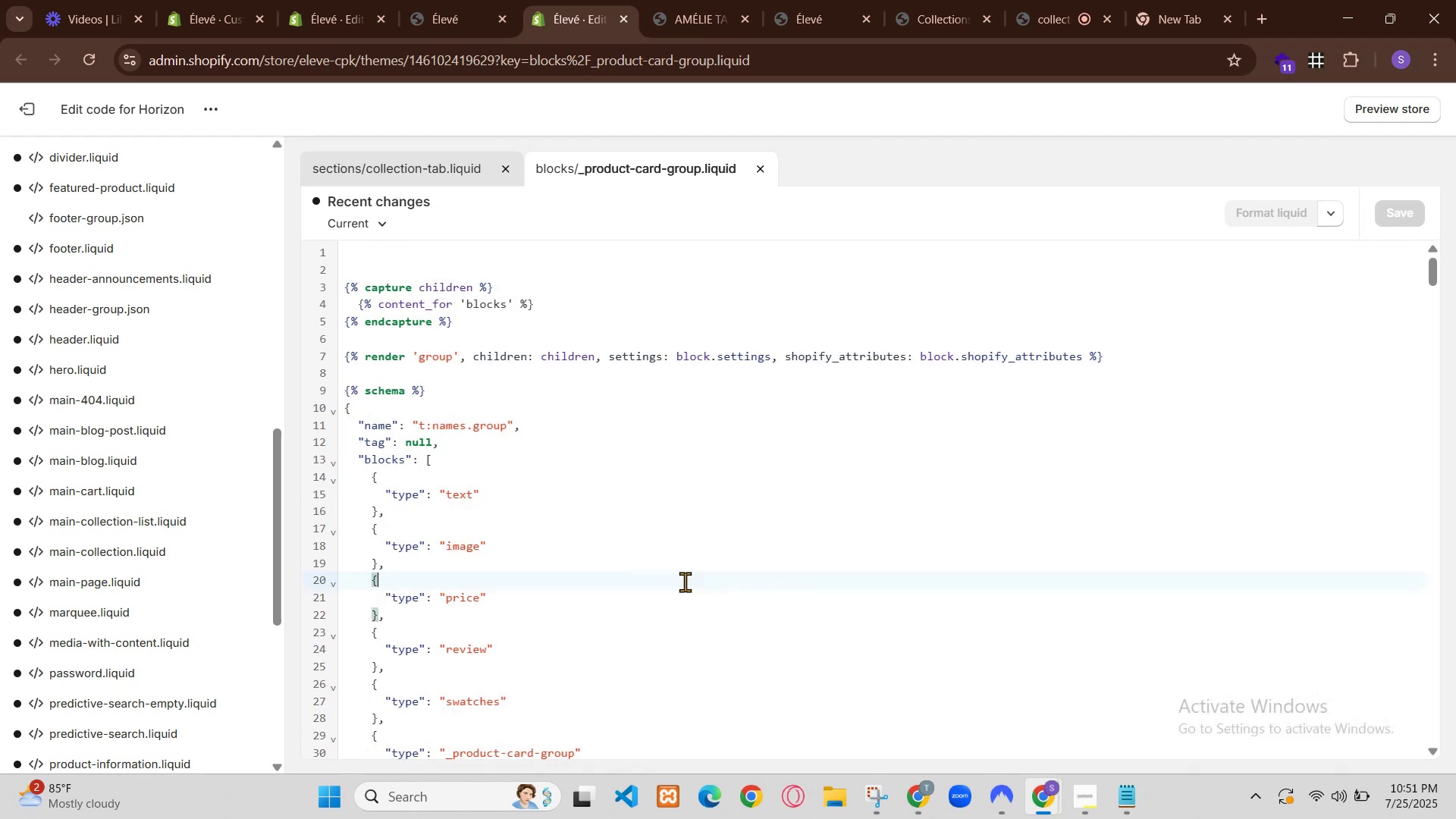 
left_click([187, 585])
 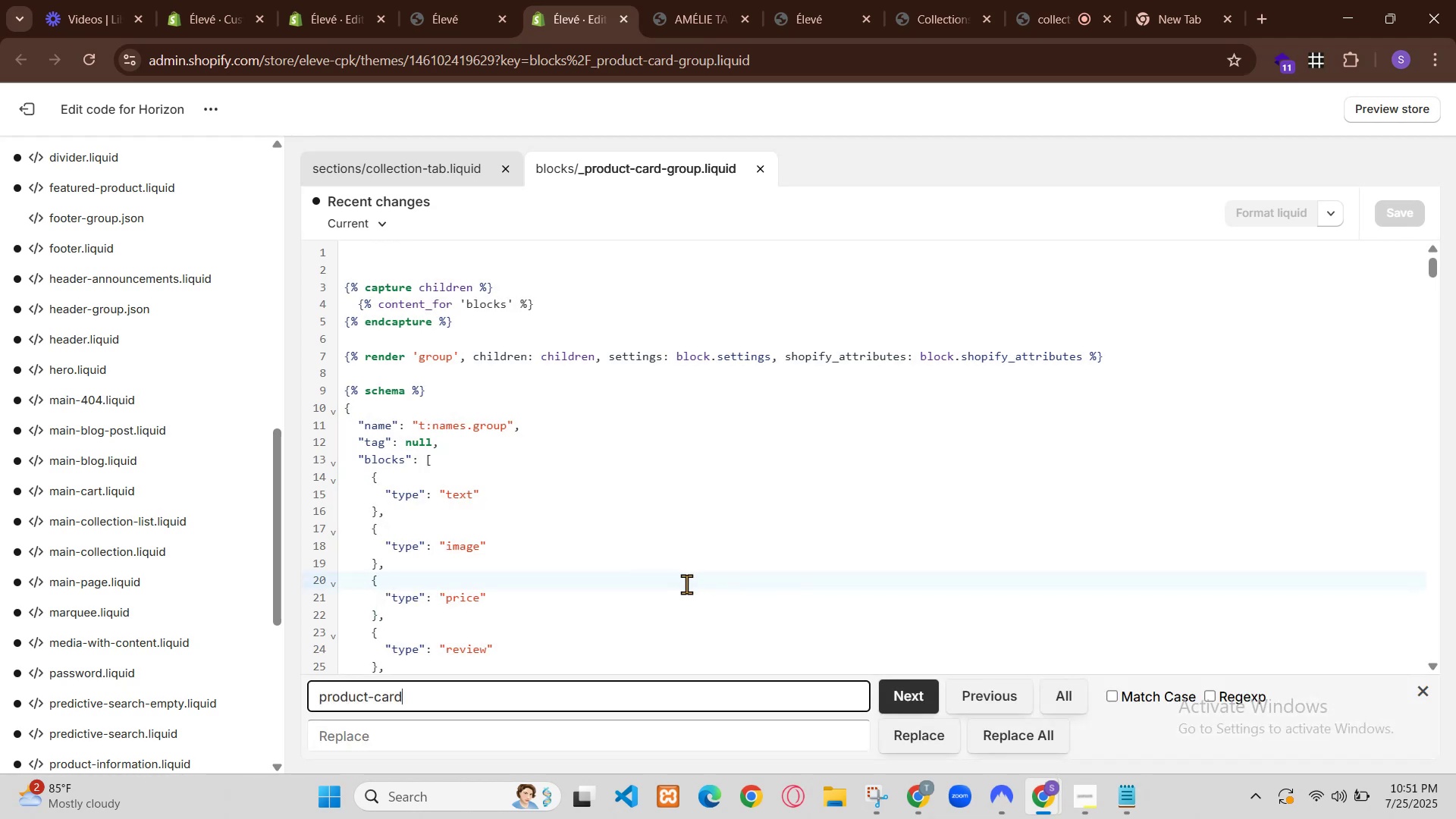 
scroll: coordinate [1276, 637], scroll_direction: down, amount: 3.0
 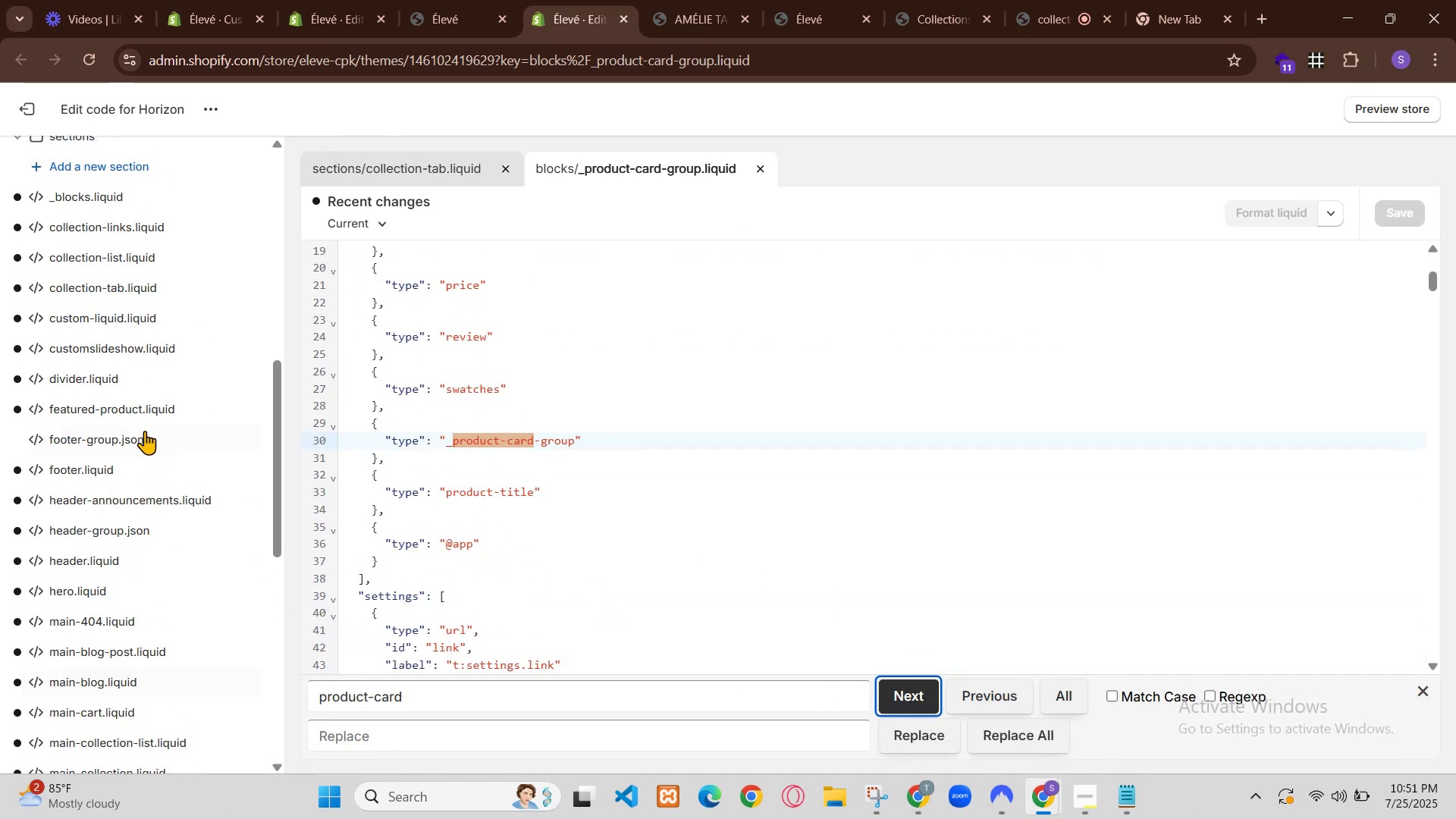 
left_click([1159, 650])
 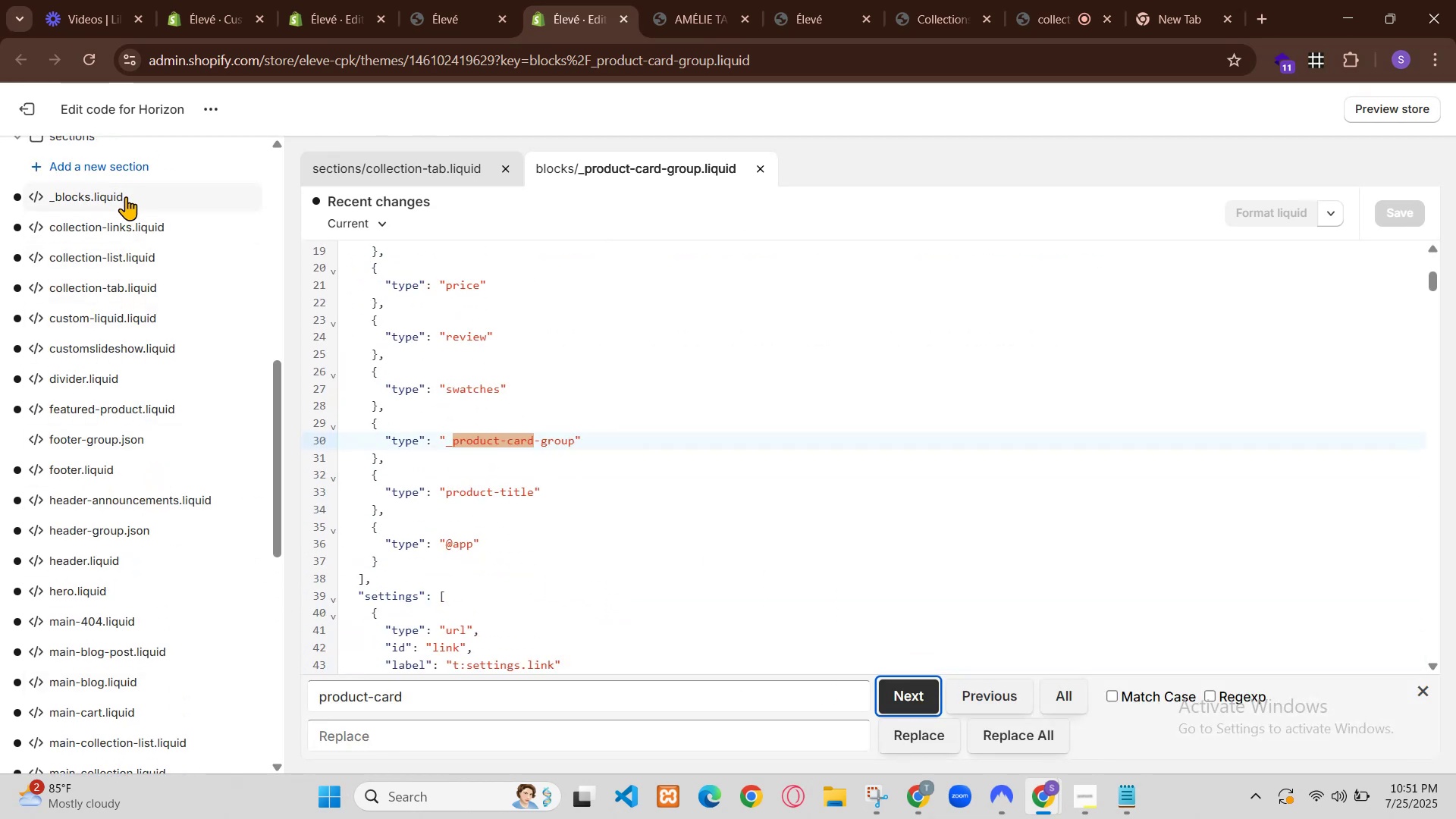 
left_click([1159, 650])
 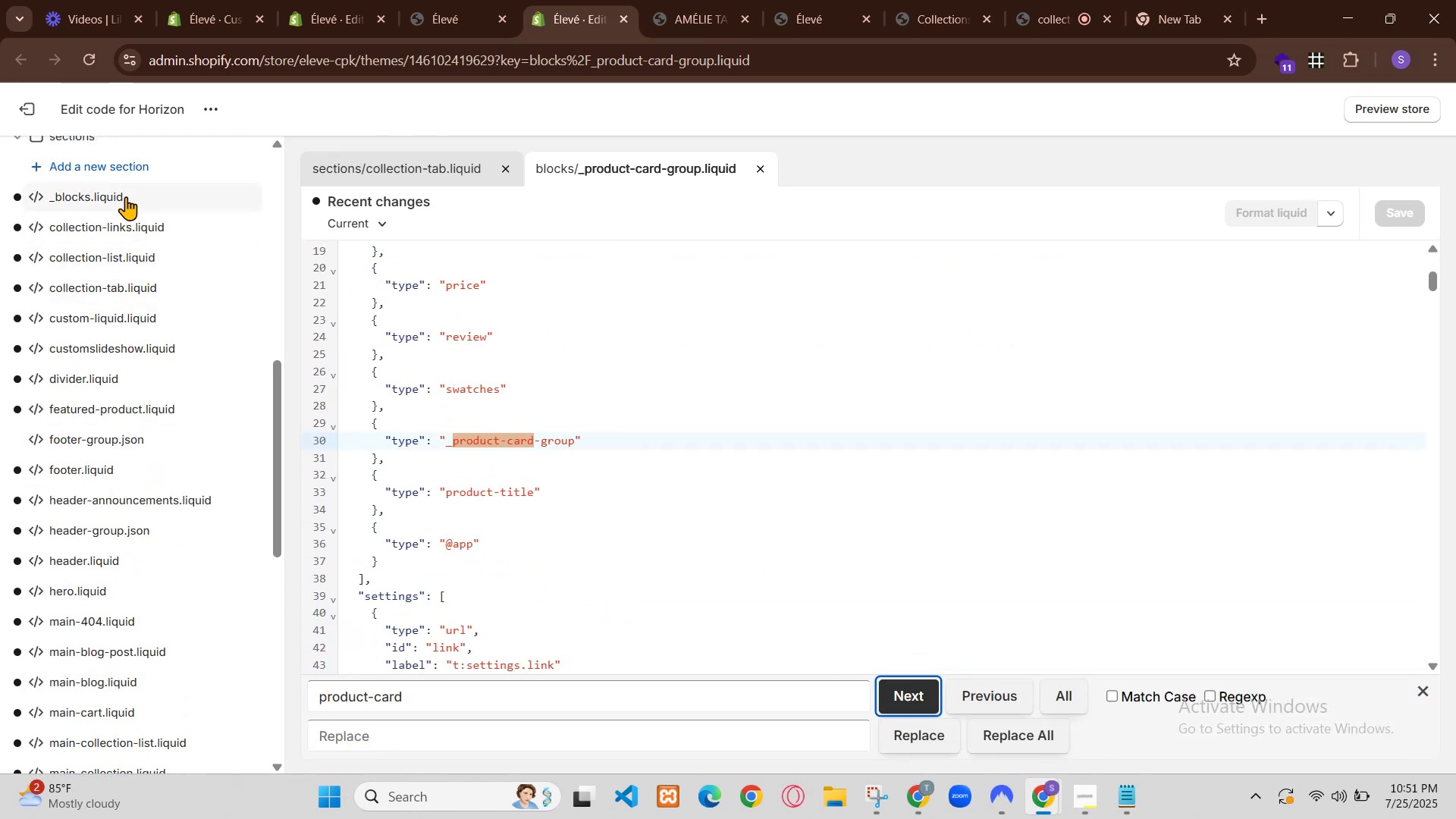 
left_click([1159, 664])
 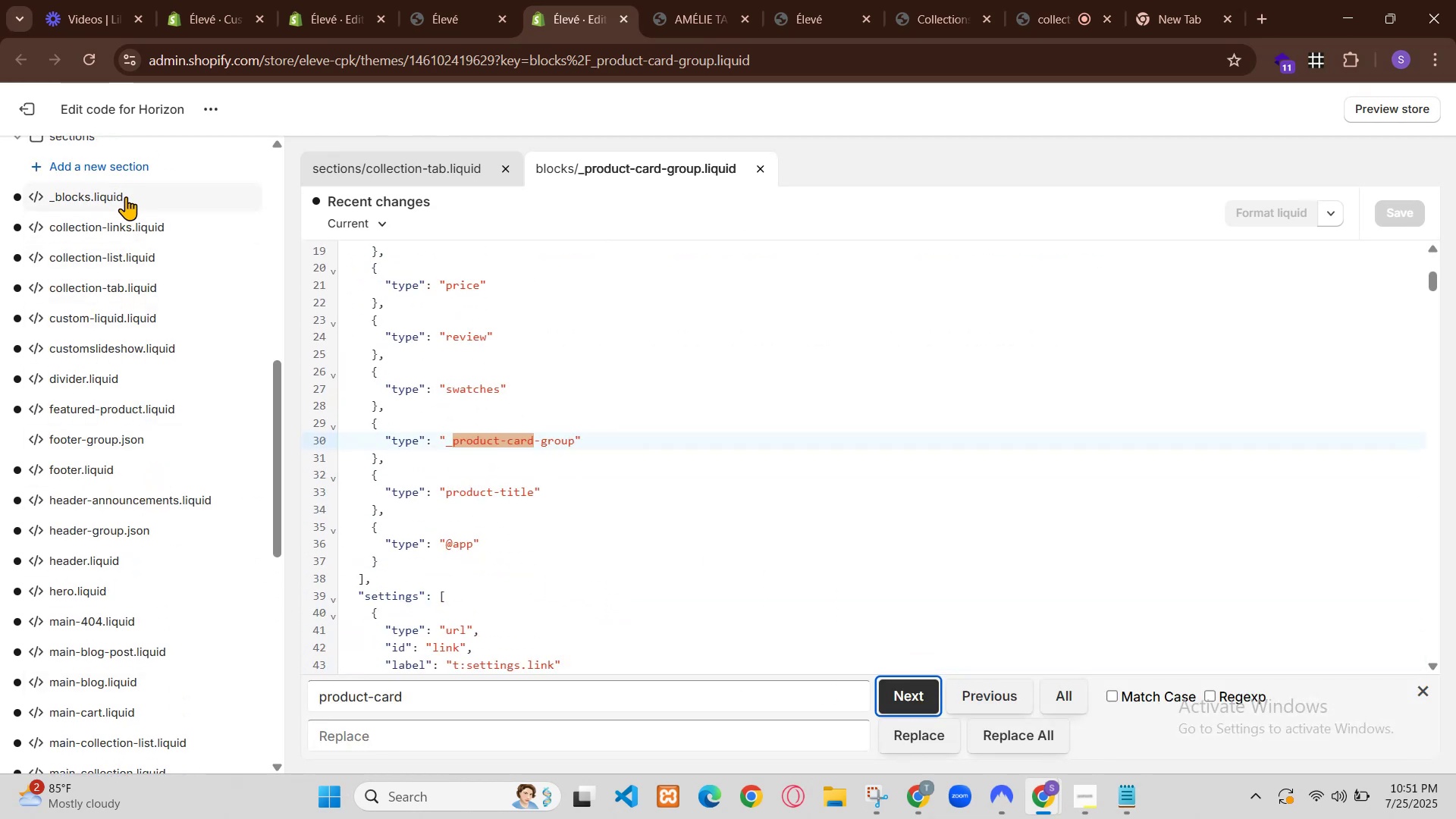 
left_click([1159, 664])
 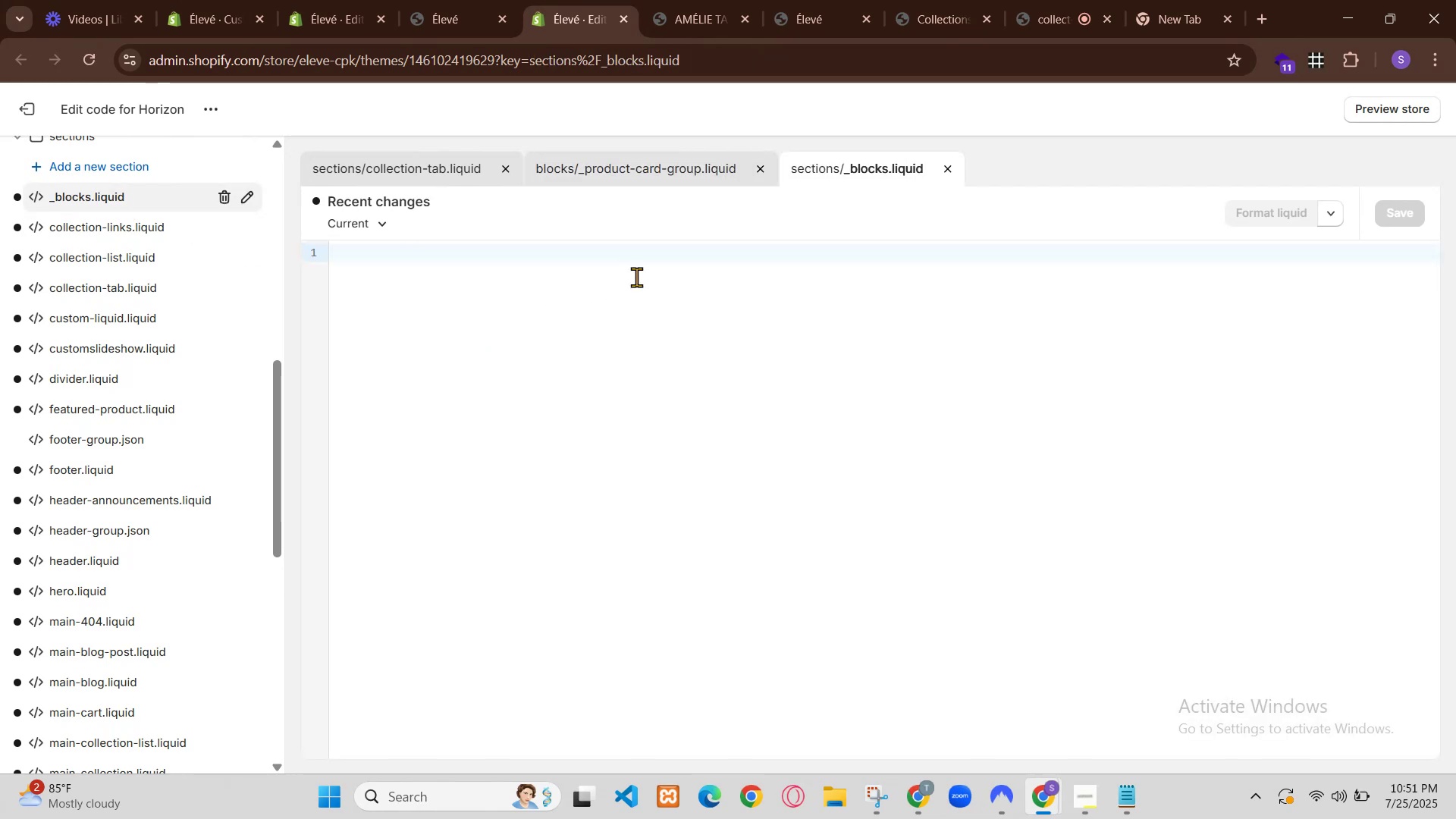 
scroll: coordinate [529, 595], scroll_direction: up, amount: 4.0
 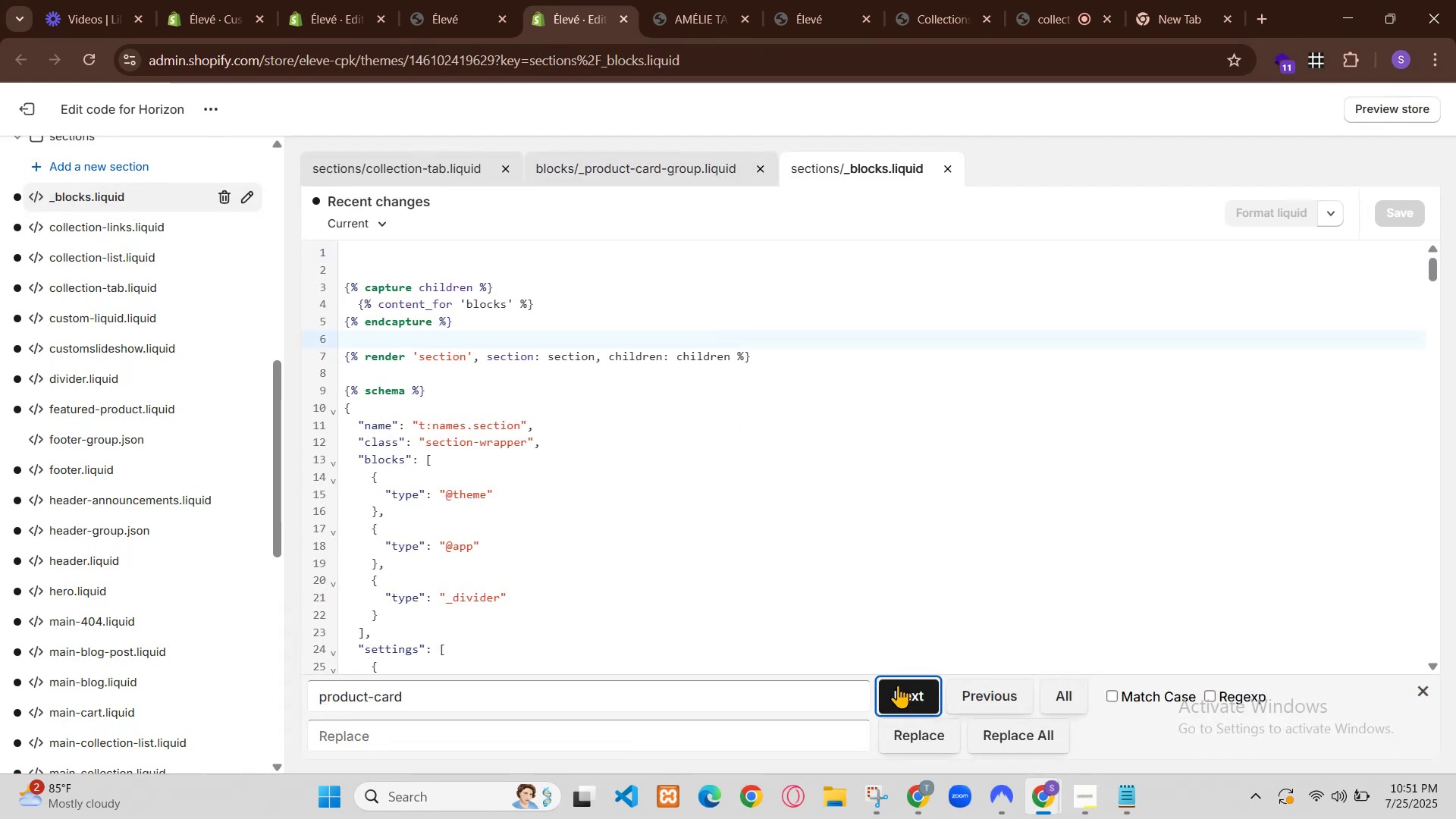 
wait(6.06)
 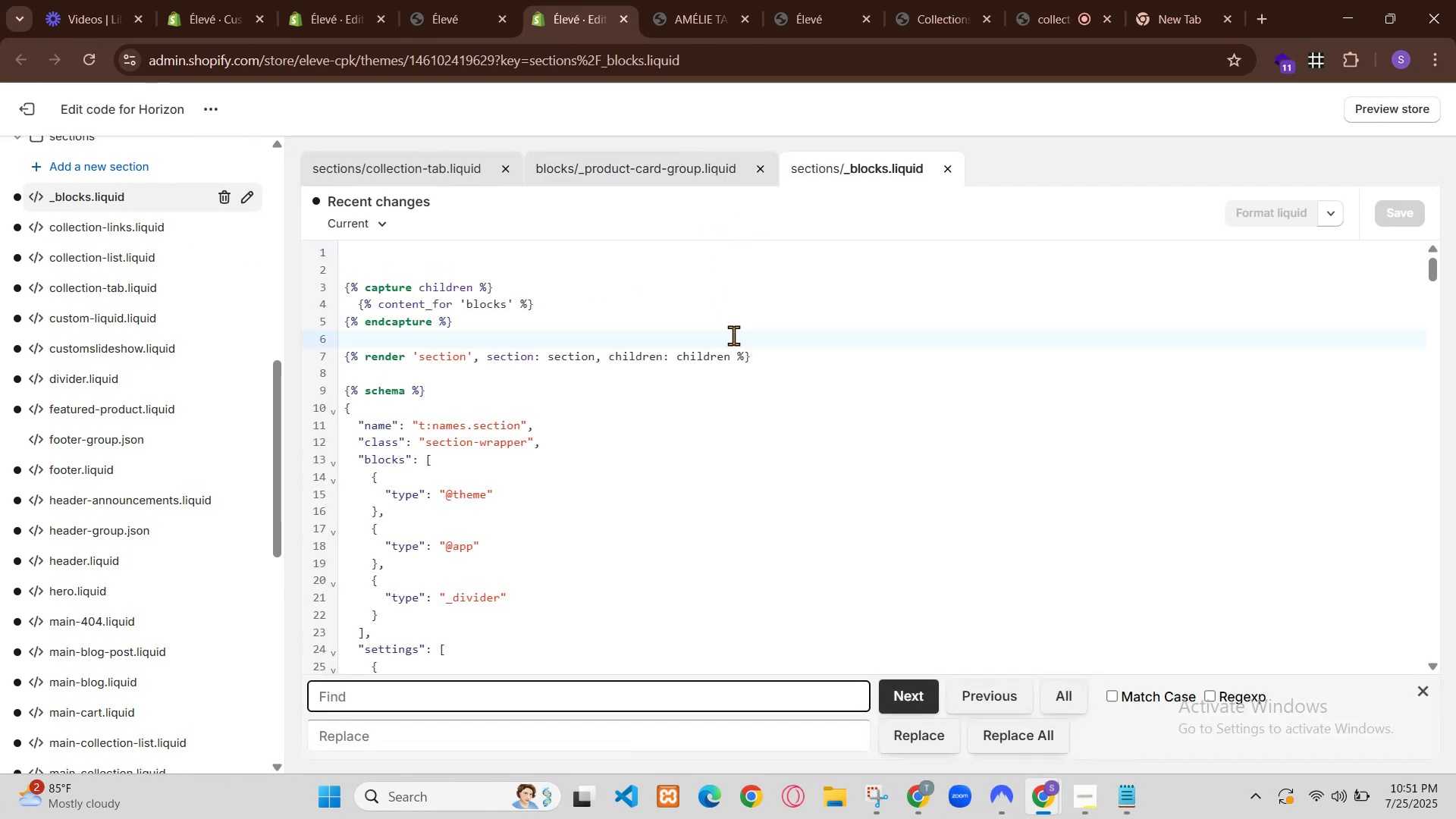 
scroll: coordinate [458, 585], scroll_direction: down, amount: 1.0
 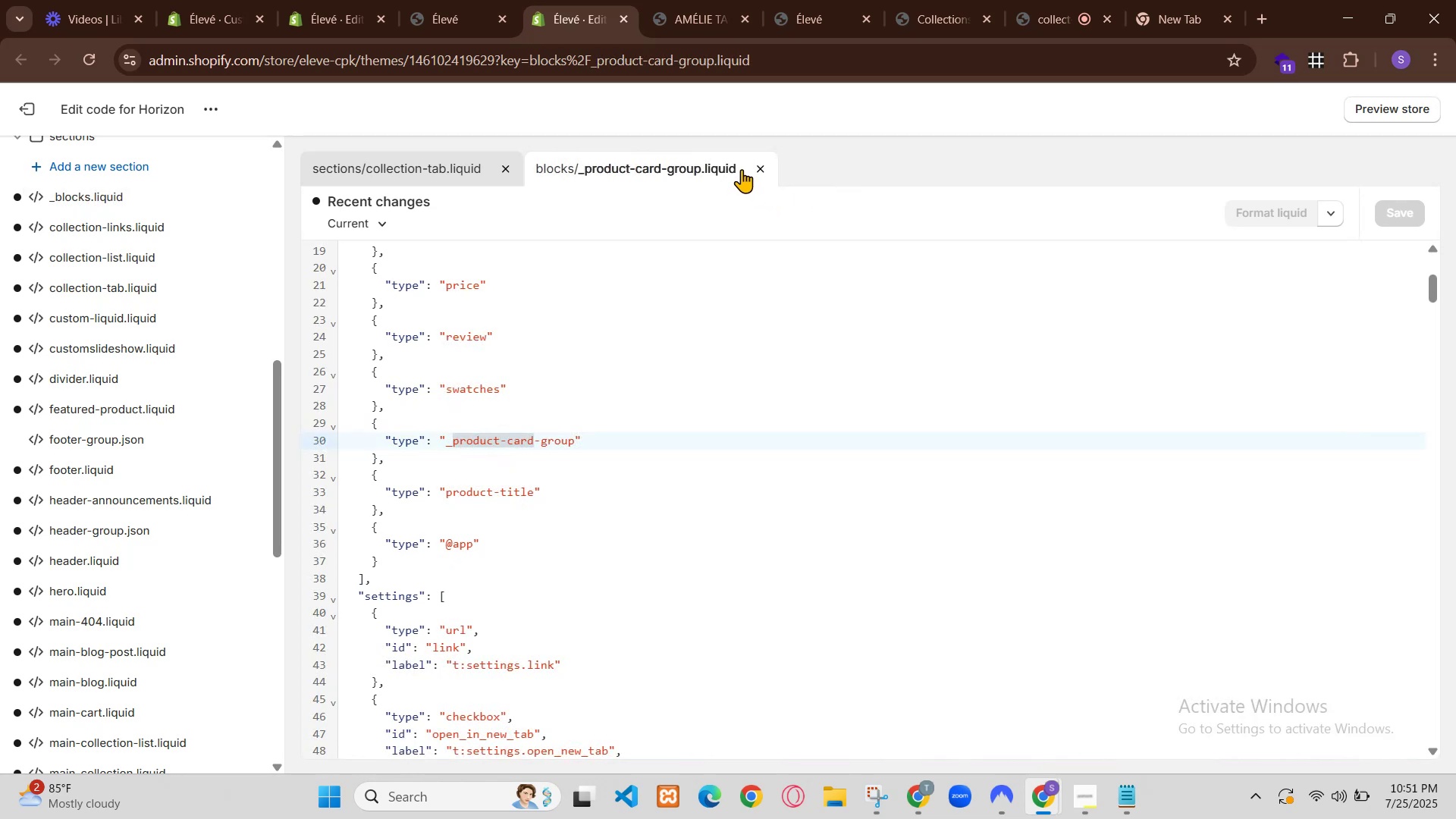 
left_click([461, 442])
 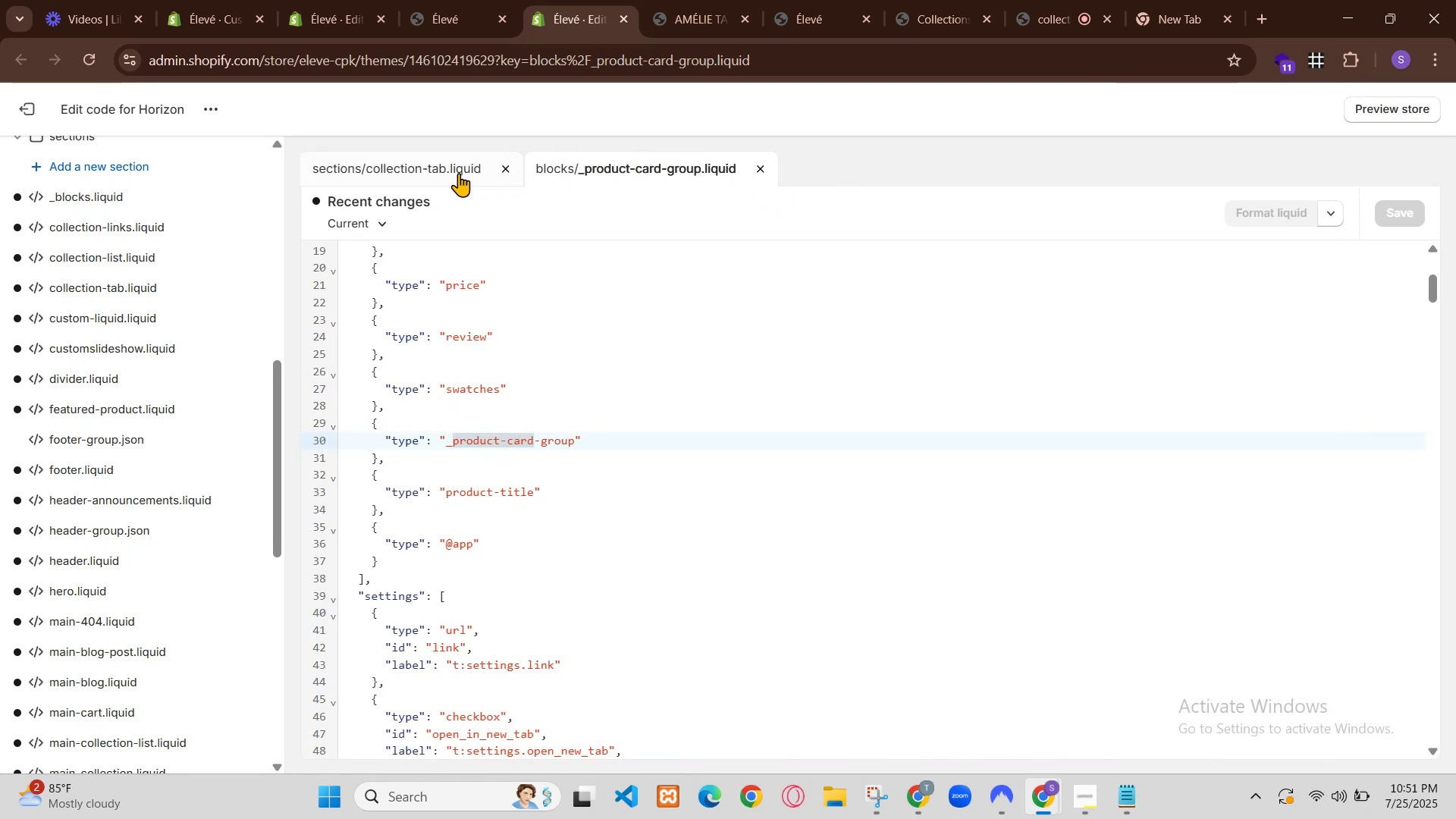 
left_click([466, 442])
 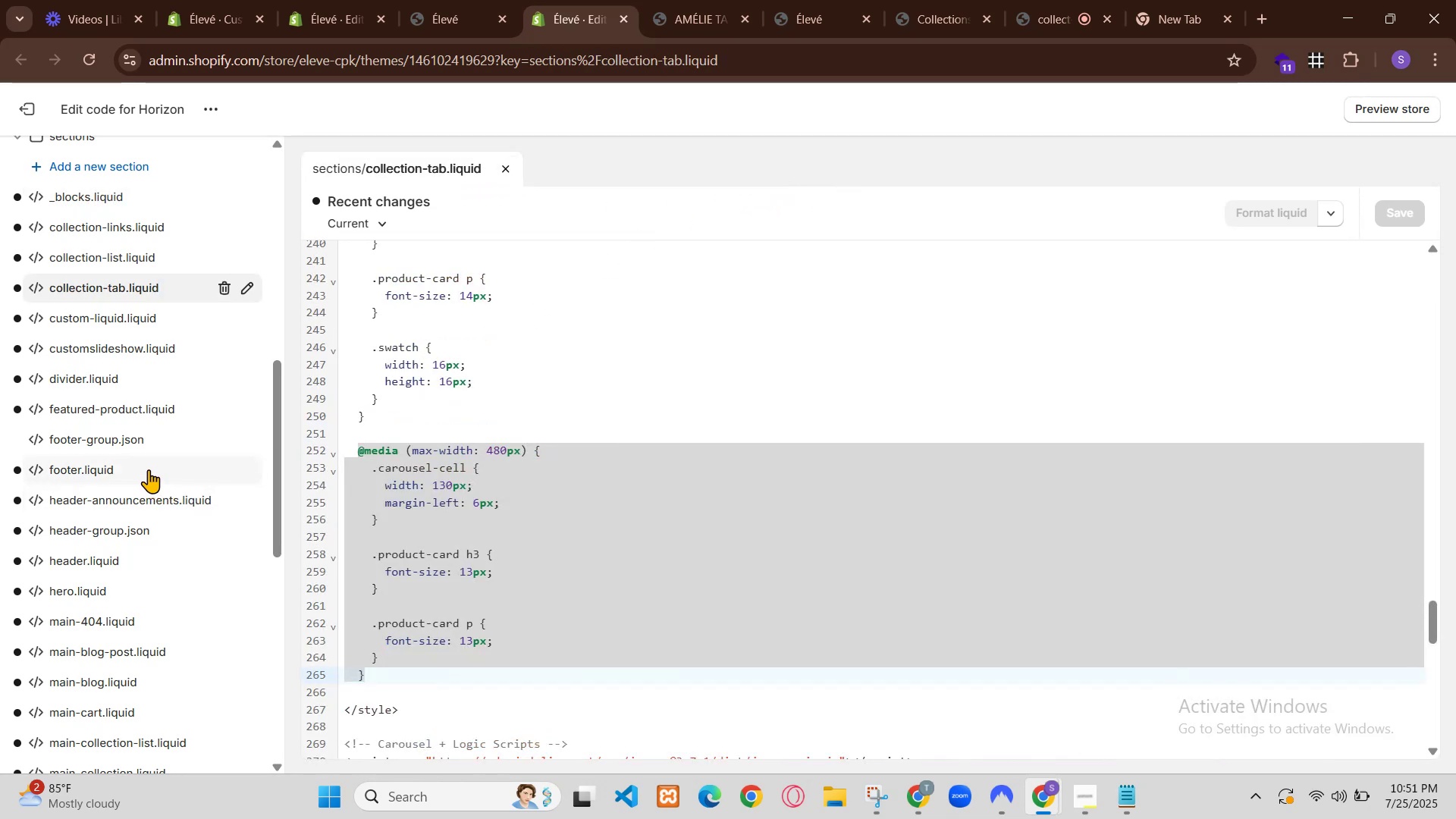 
left_click([432, 422])
 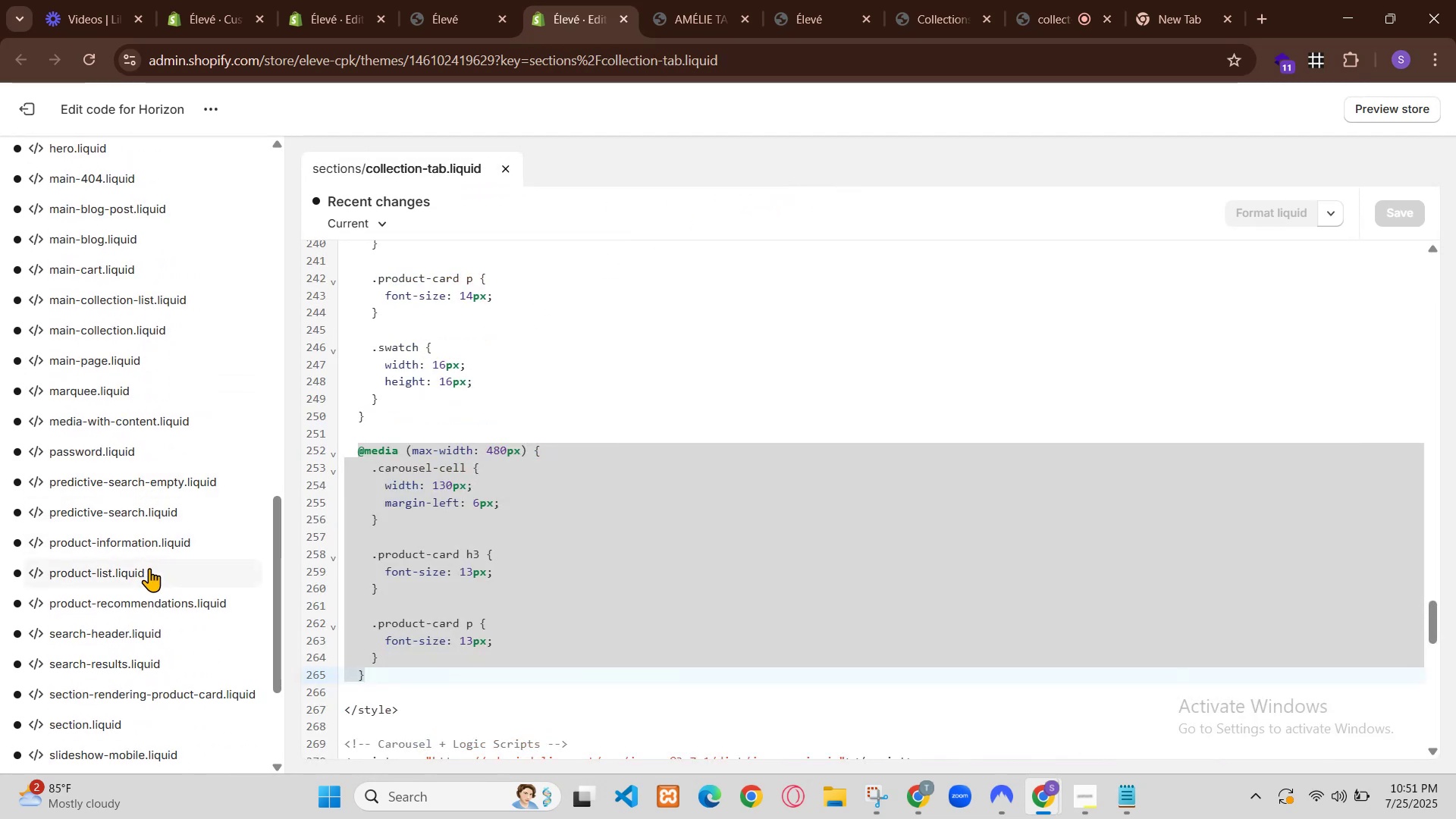 
key(Backspace)
 